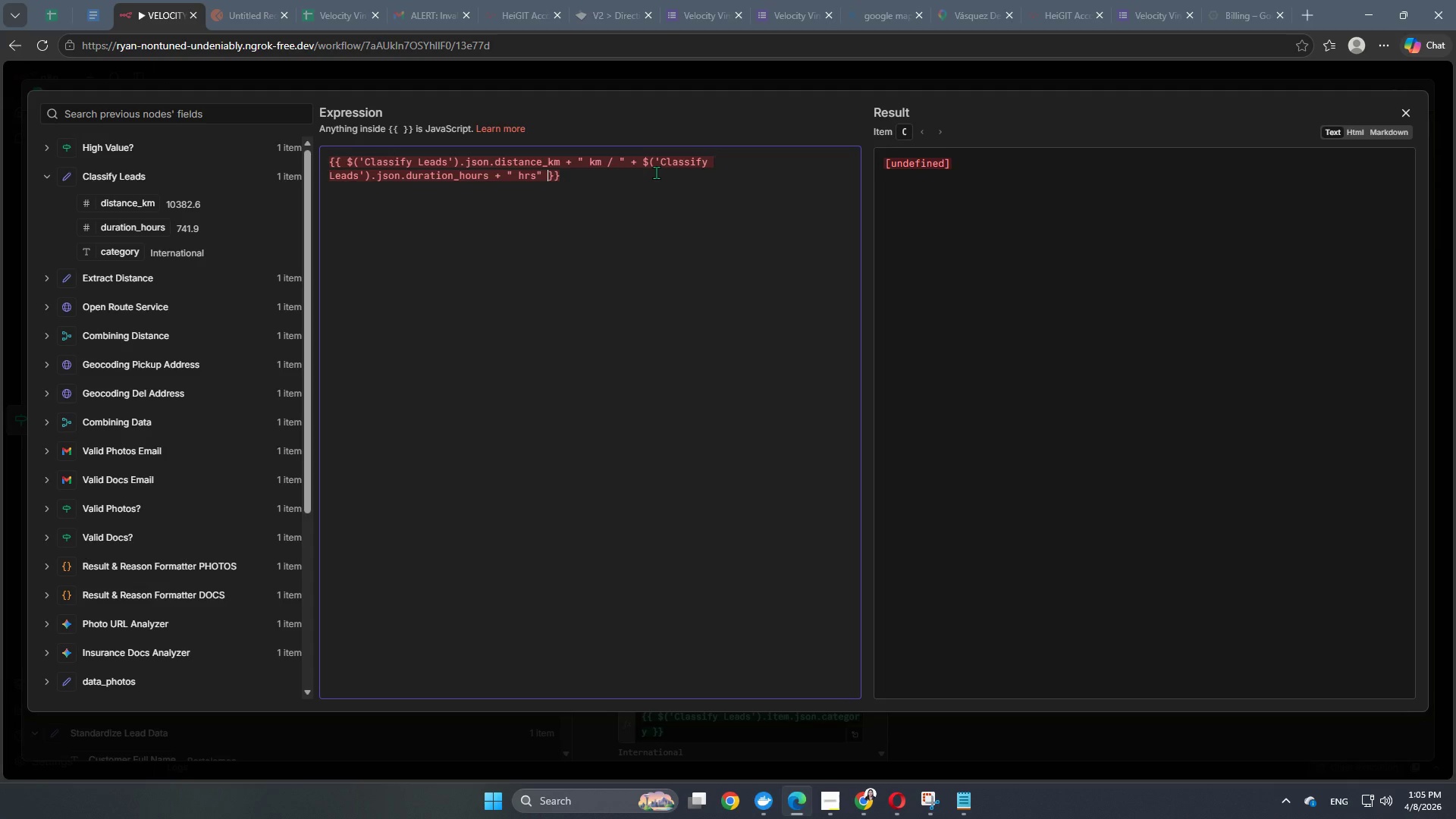 
left_click([88, 150])
 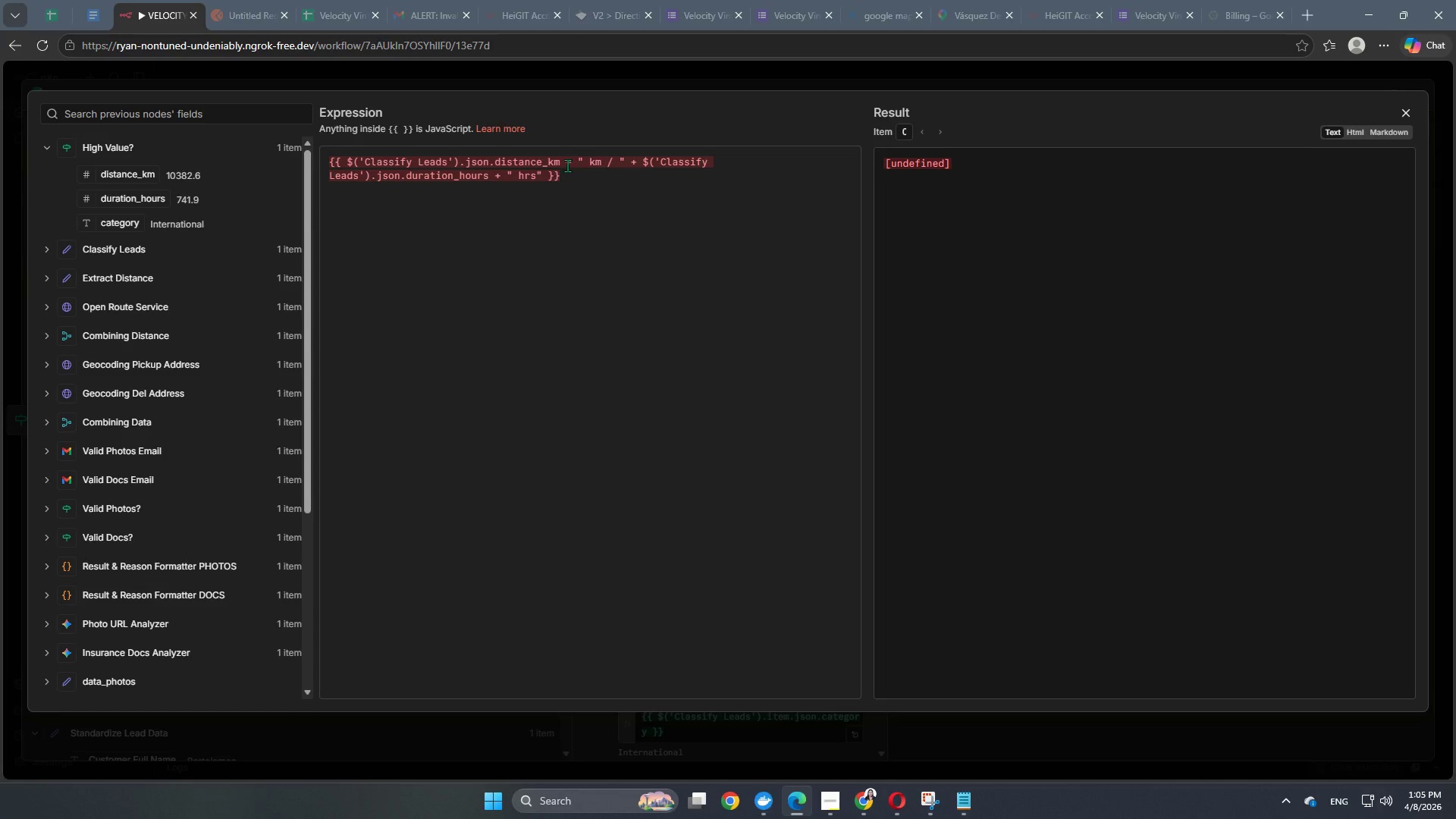 
left_click_drag(start_coordinate=[560, 165], to_coordinate=[346, 165])
 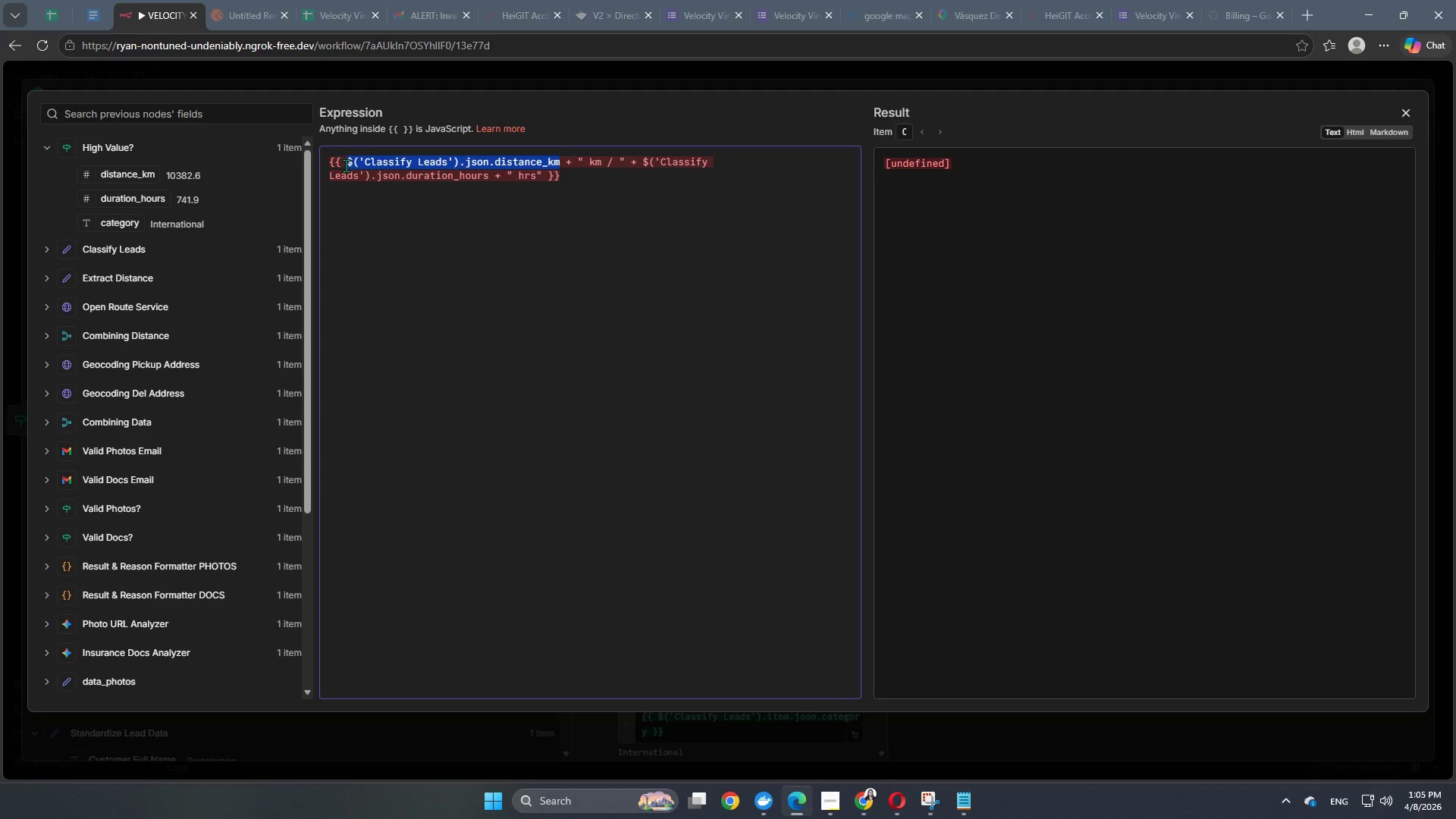 
key(Backspace)
 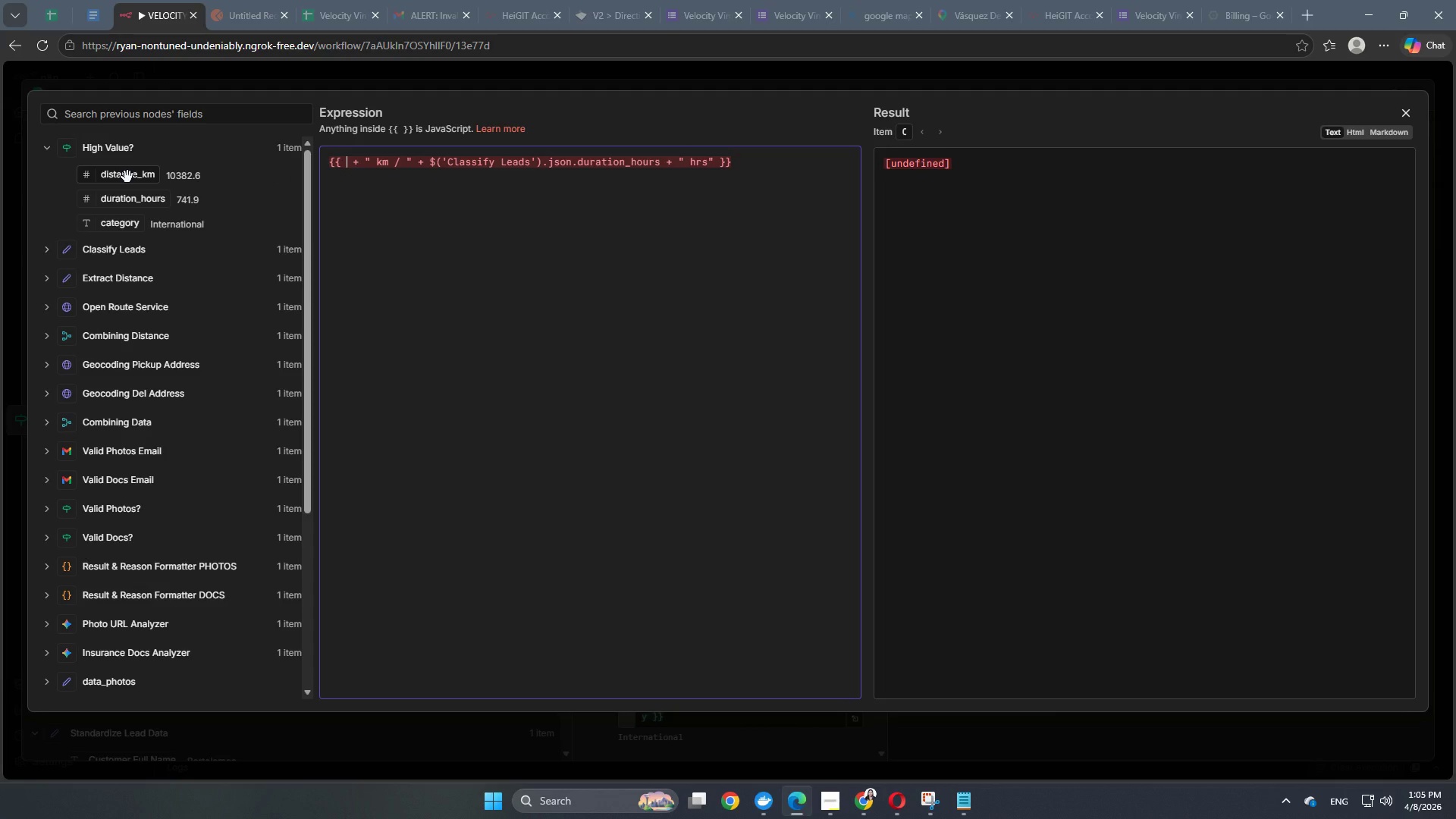 
left_click_drag(start_coordinate=[127, 177], to_coordinate=[346, 166])
 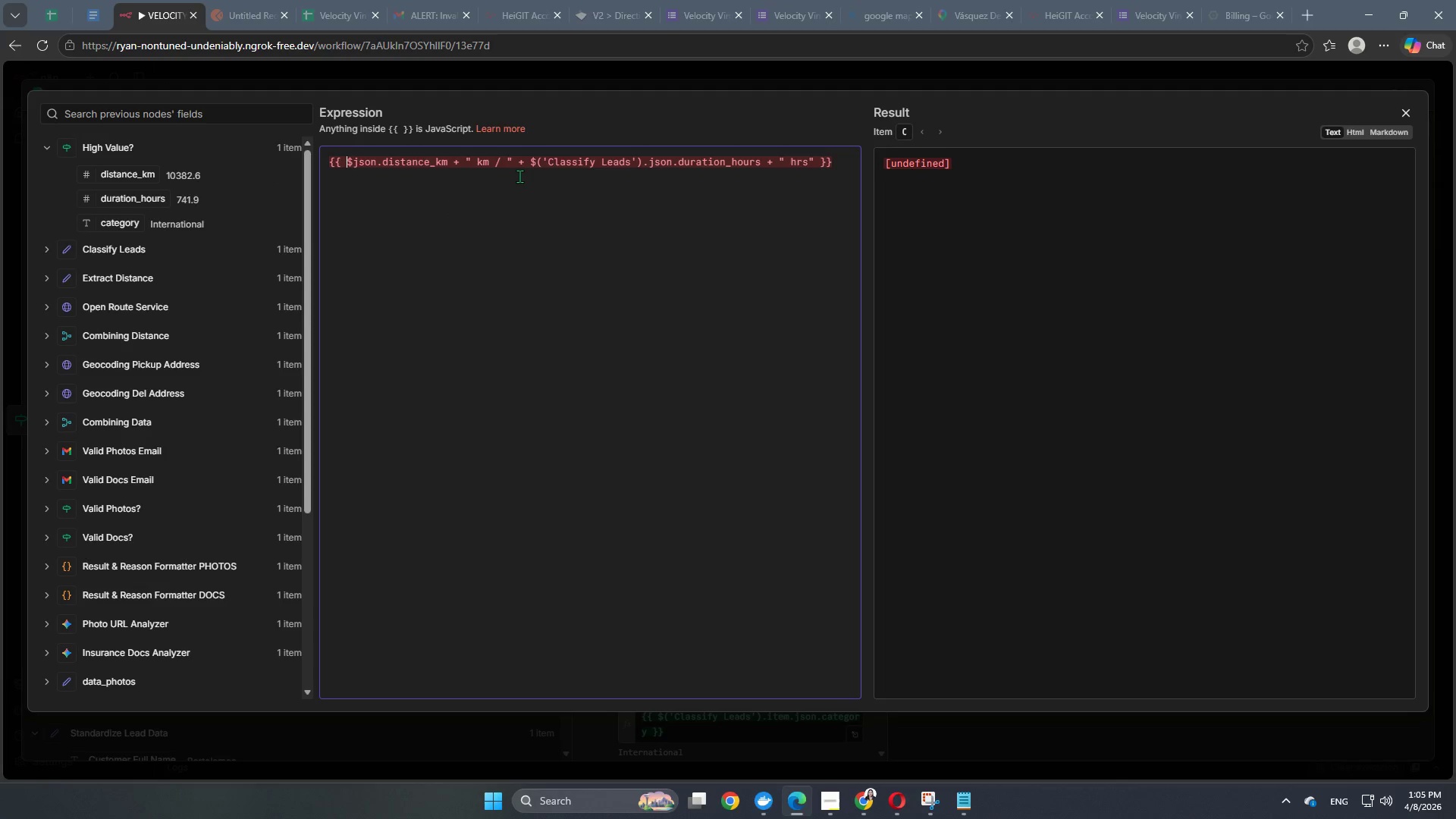 
left_click([519, 172])
 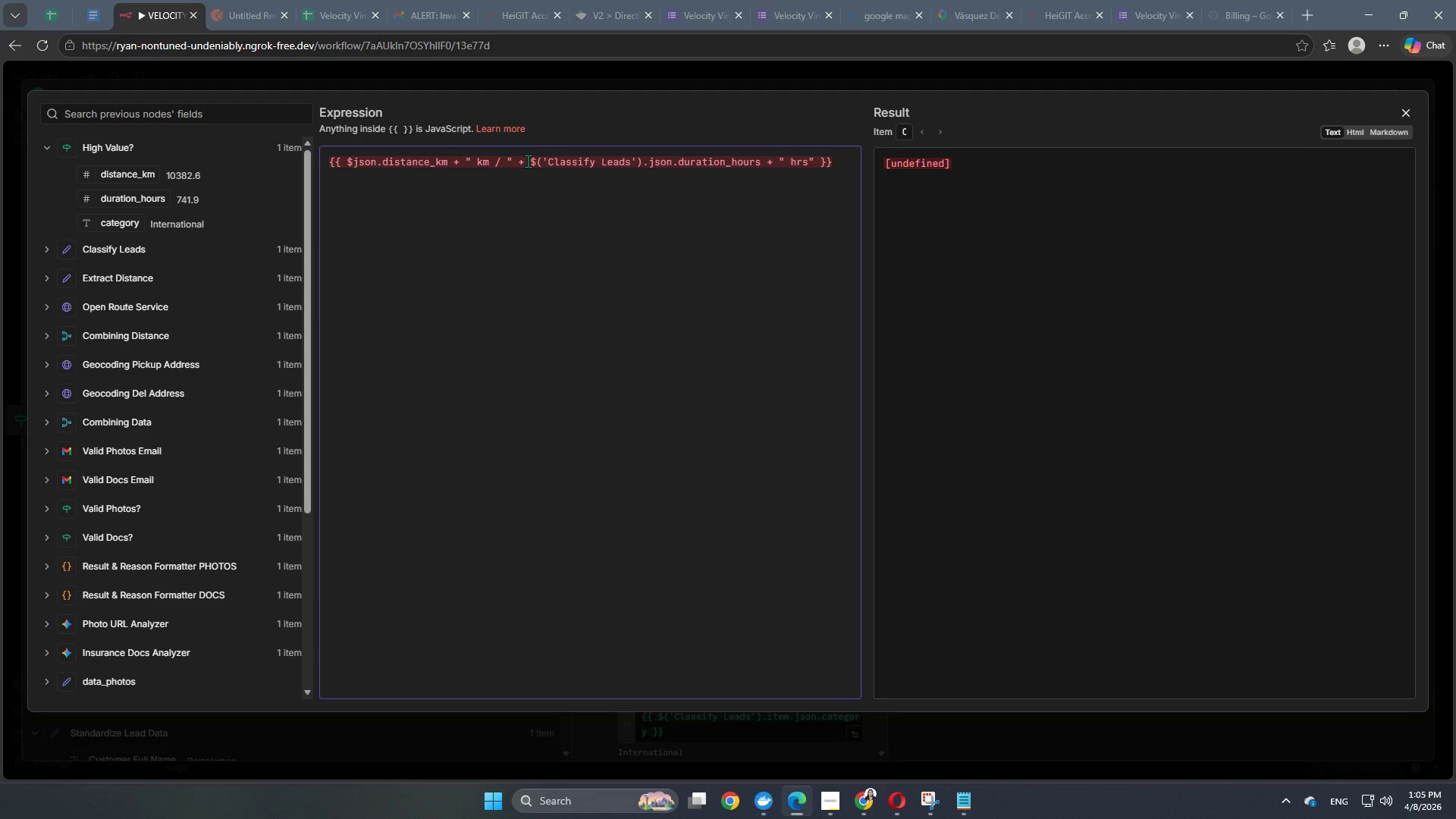 
left_click_drag(start_coordinate=[528, 161], to_coordinate=[761, 168])
 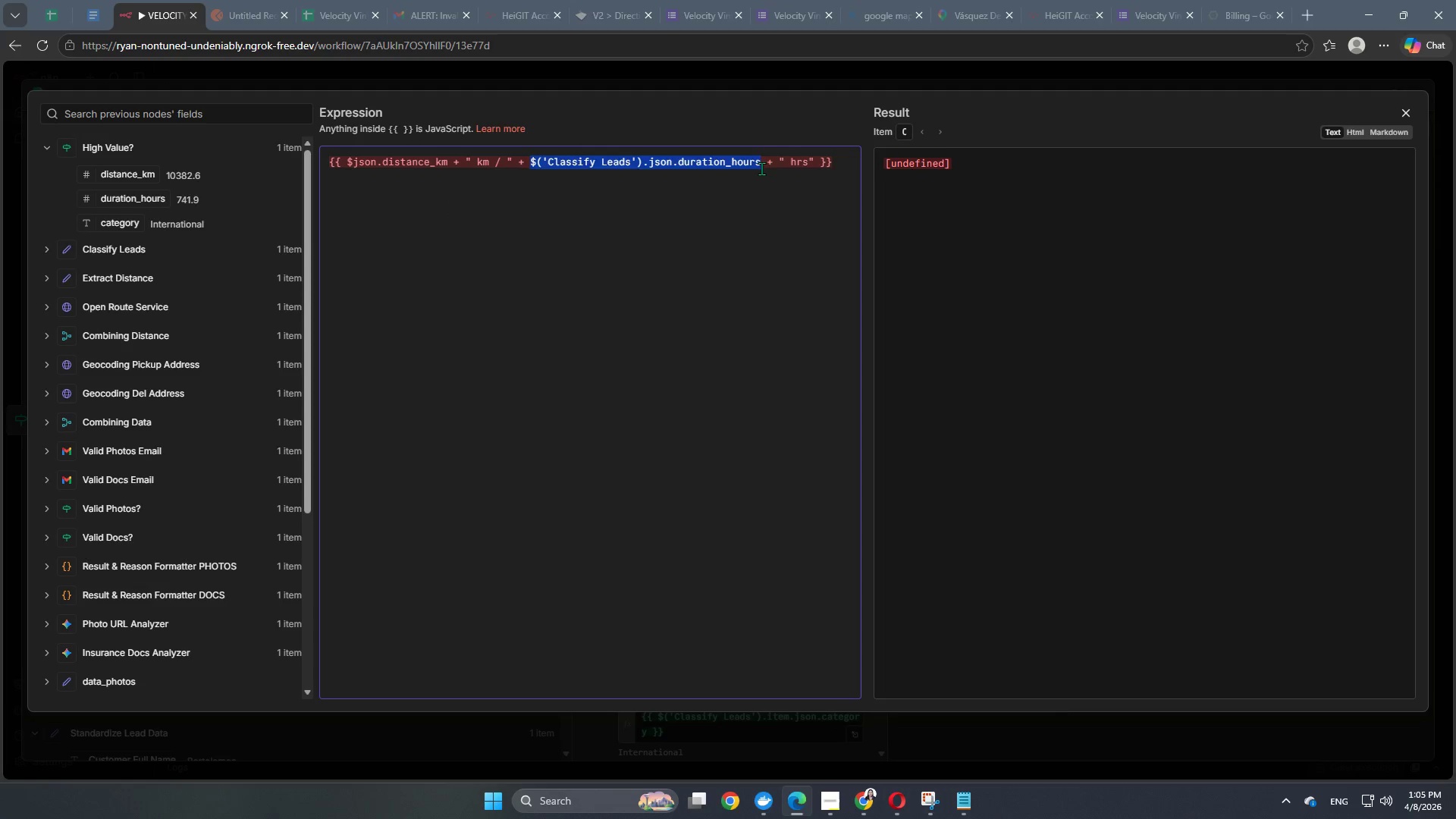 
key(Backspace)
 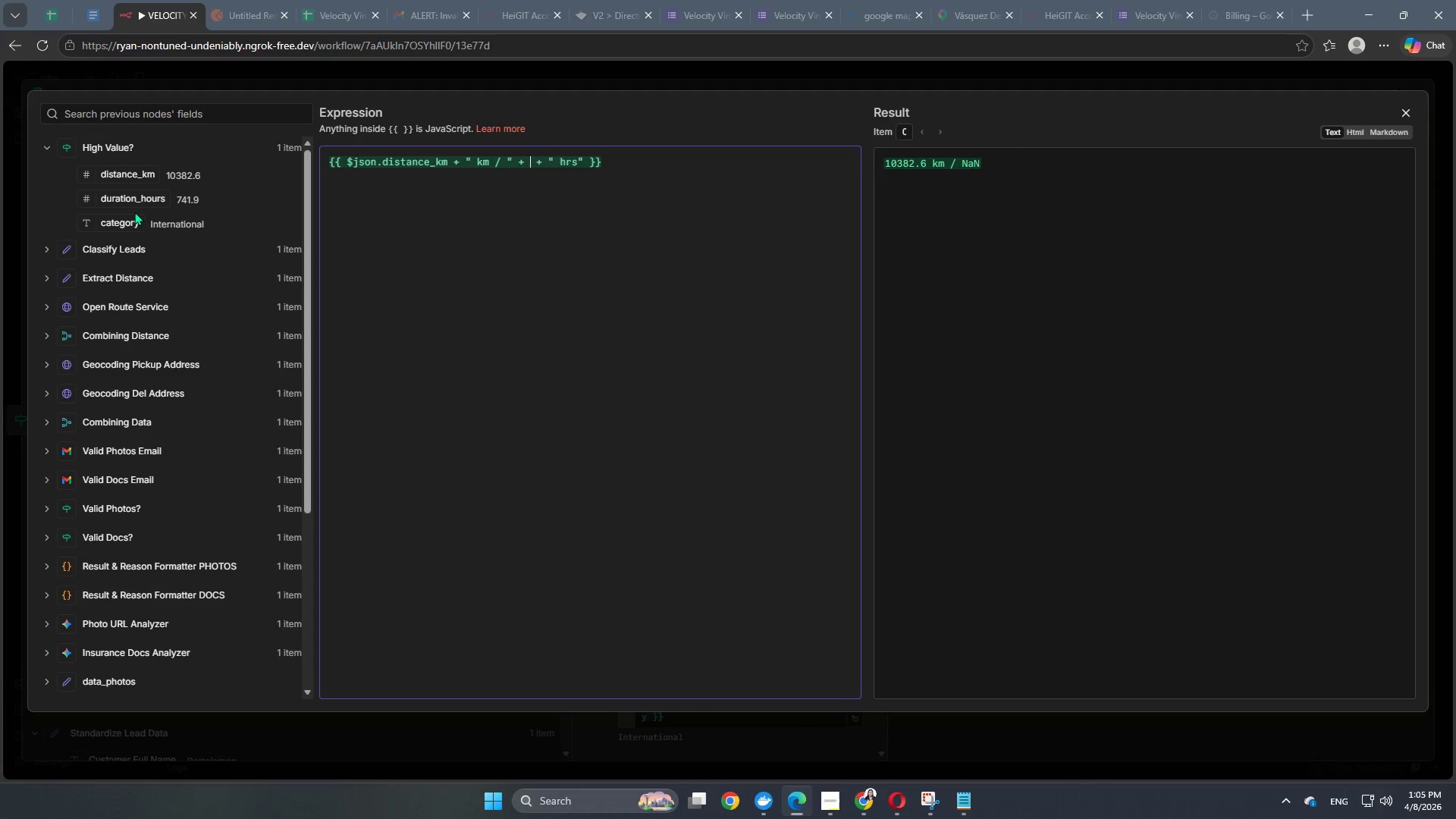 
left_click_drag(start_coordinate=[132, 204], to_coordinate=[529, 163])
 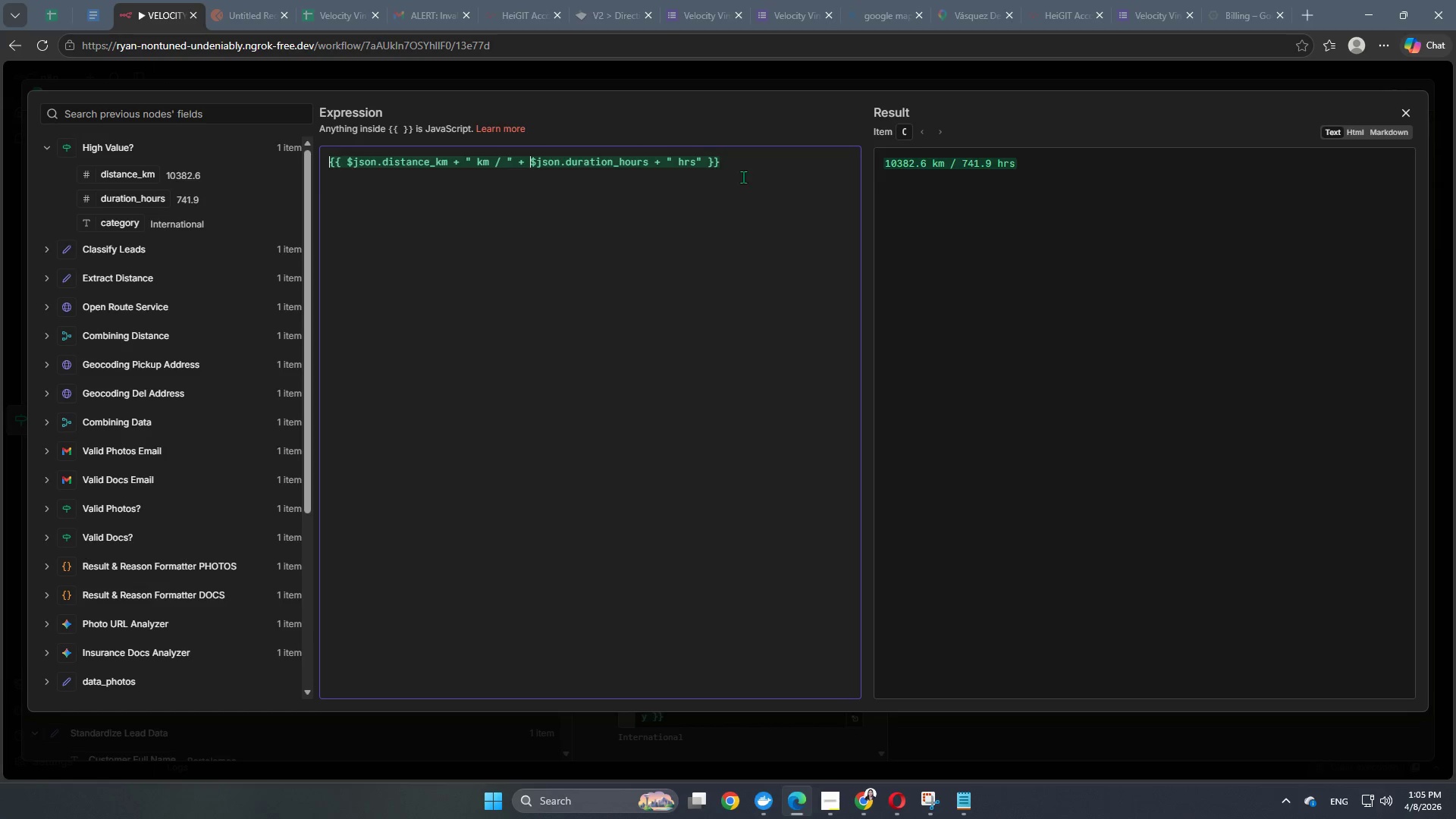 
left_click([753, 172])
 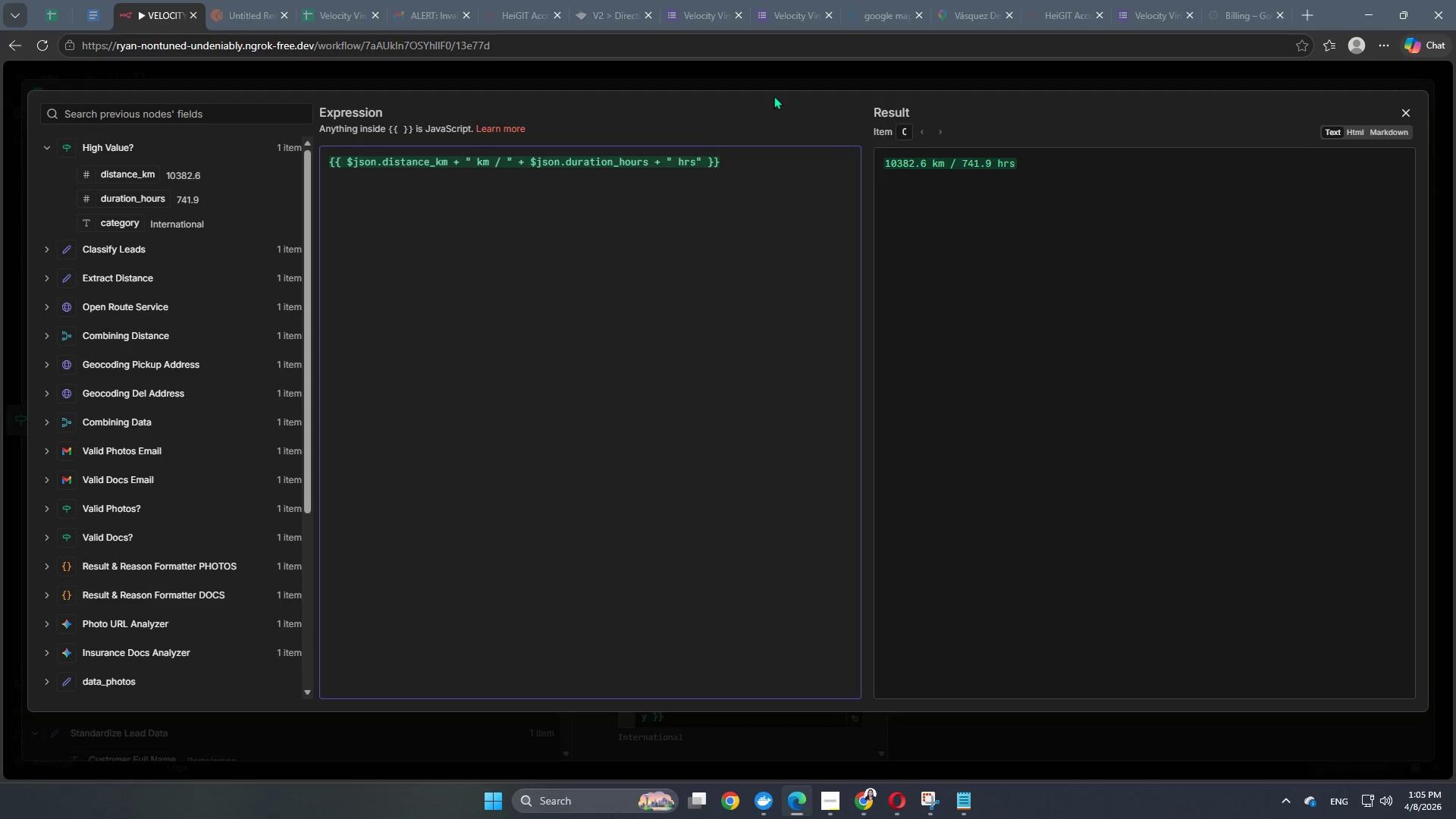 
left_click([791, 79])
 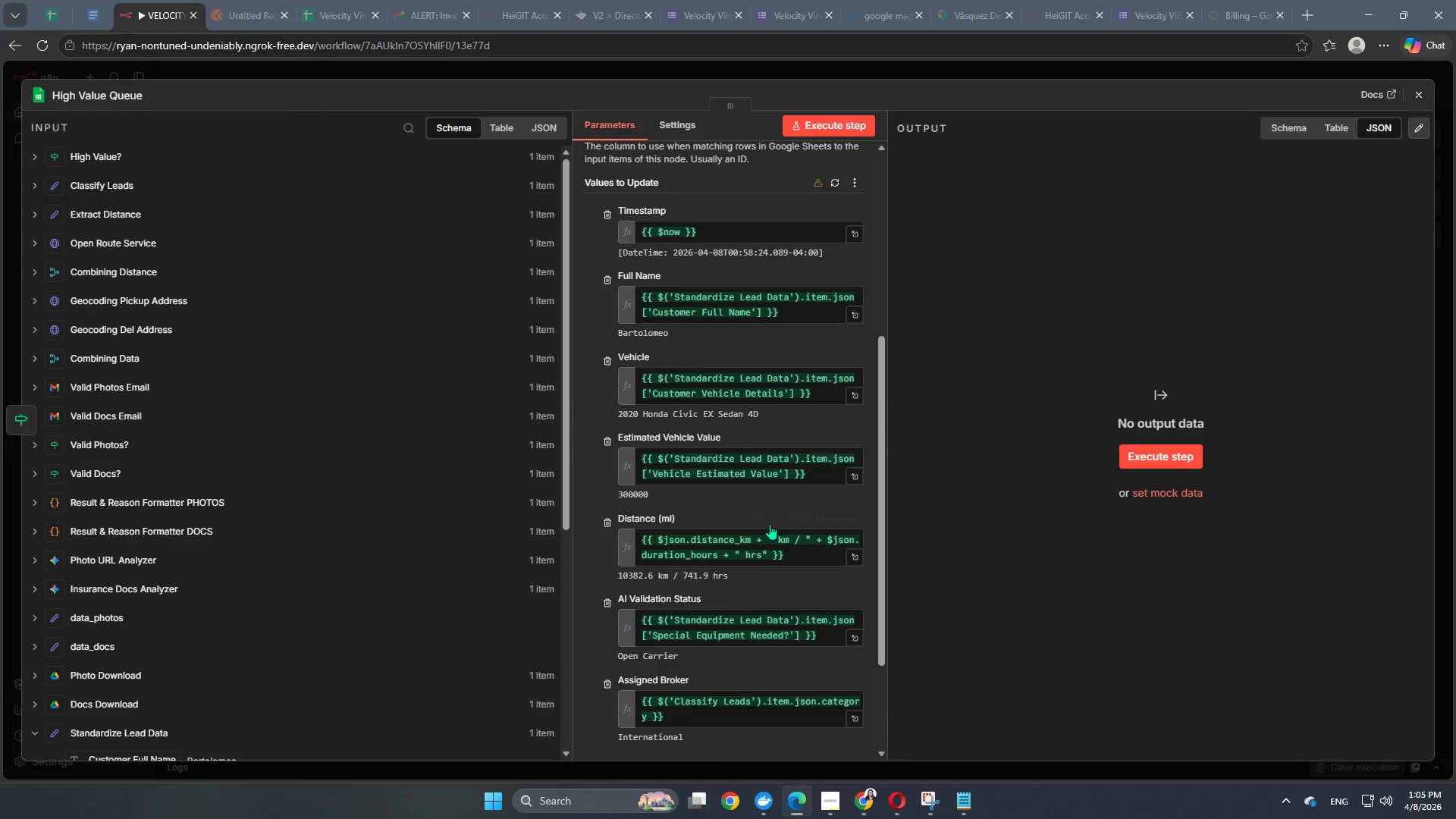 
scroll: coordinate [770, 524], scroll_direction: down, amount: 6.0
 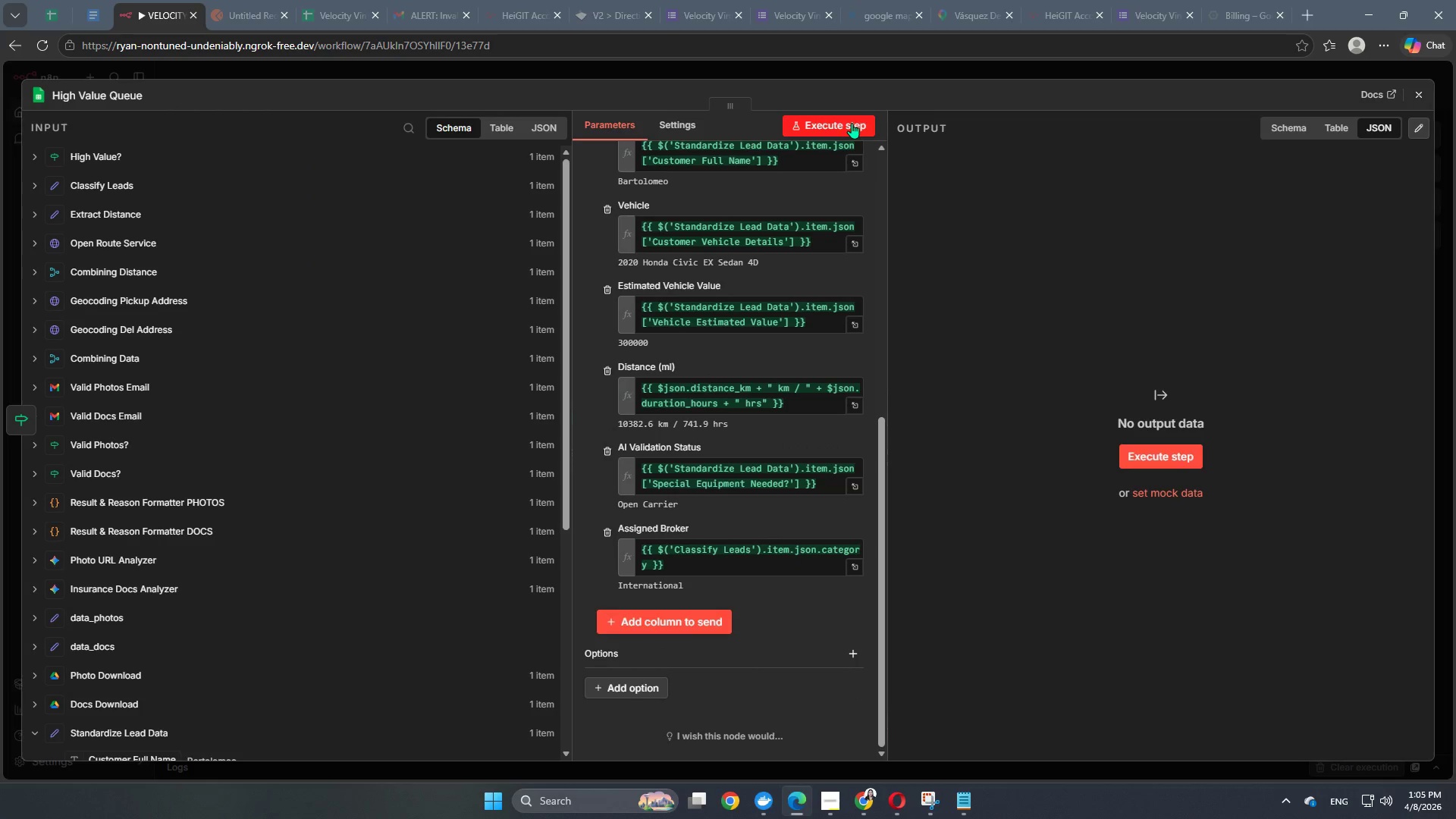 
left_click([851, 121])
 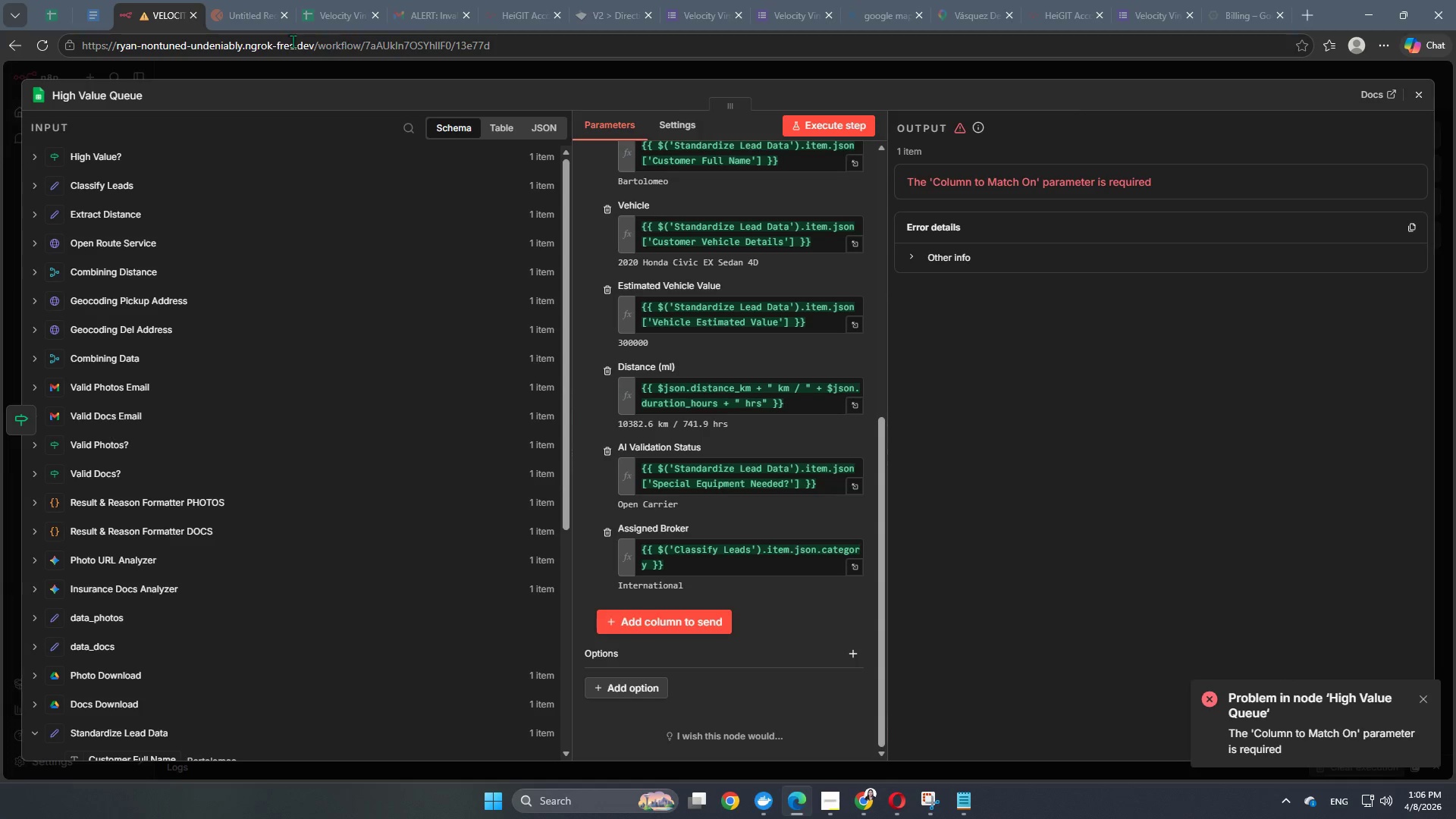 
scroll: coordinate [717, 472], scroll_direction: up, amount: 5.0
 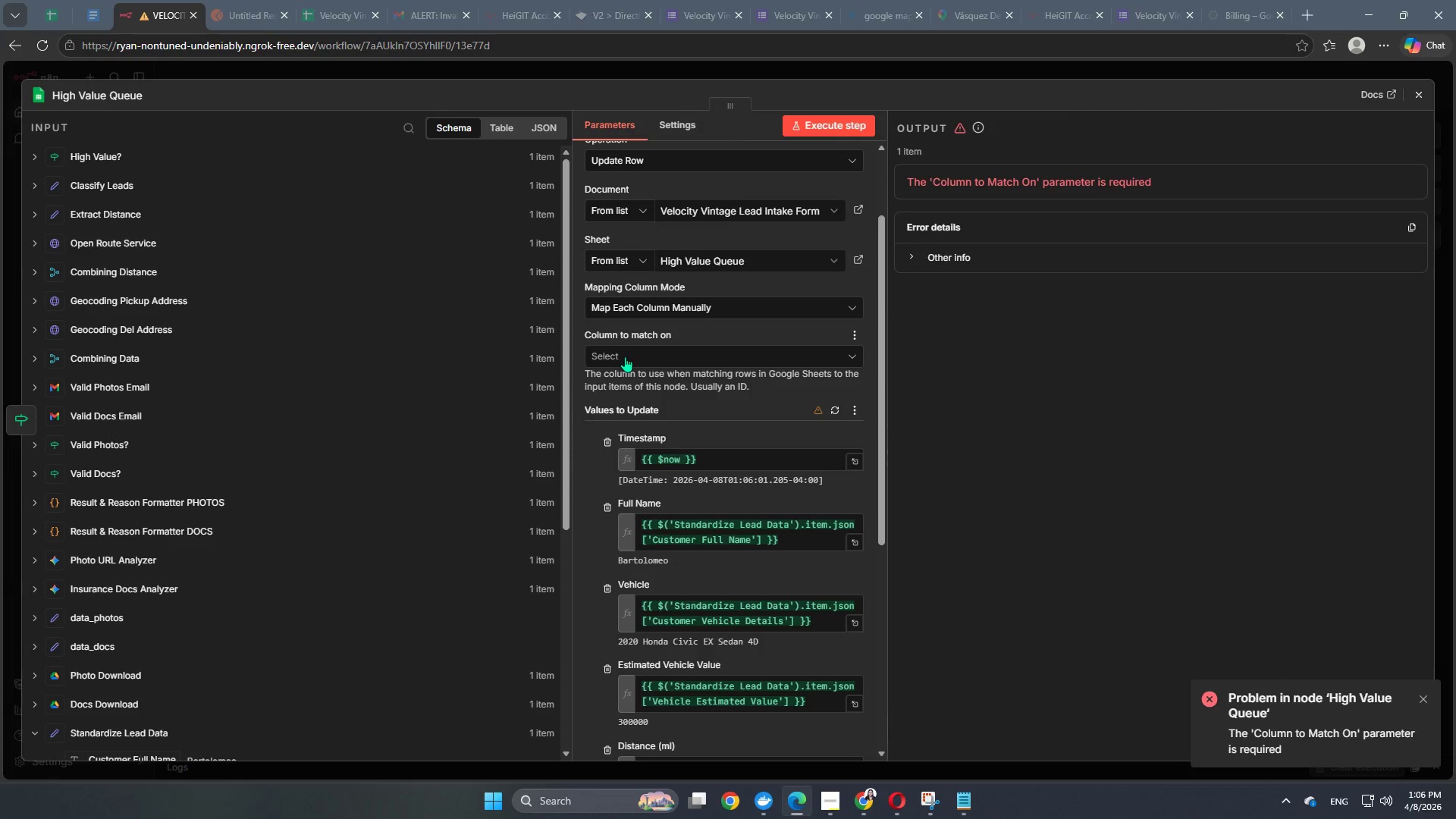 
left_click([625, 356])
 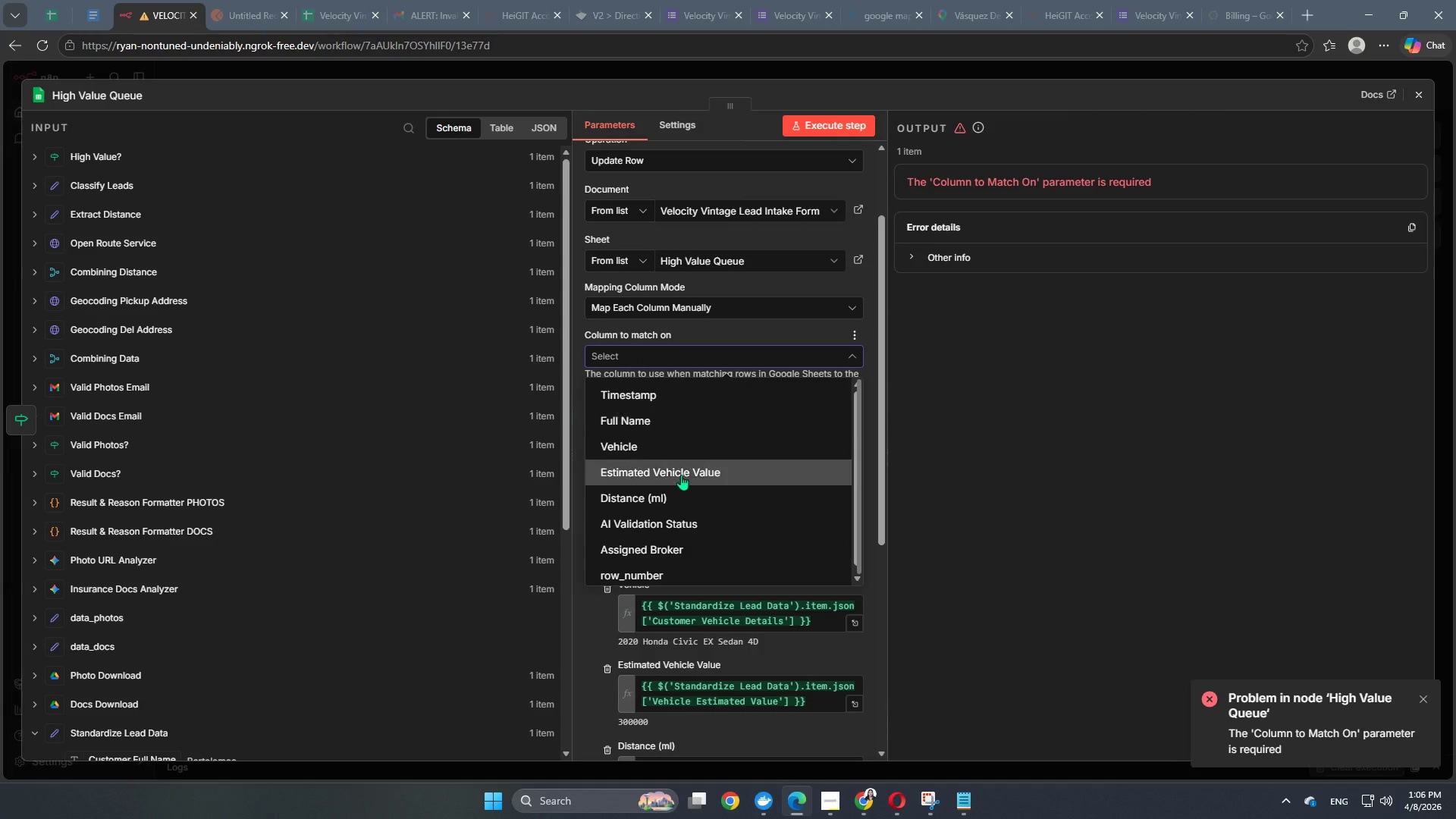 
scroll: coordinate [725, 495], scroll_direction: down, amount: 3.0
 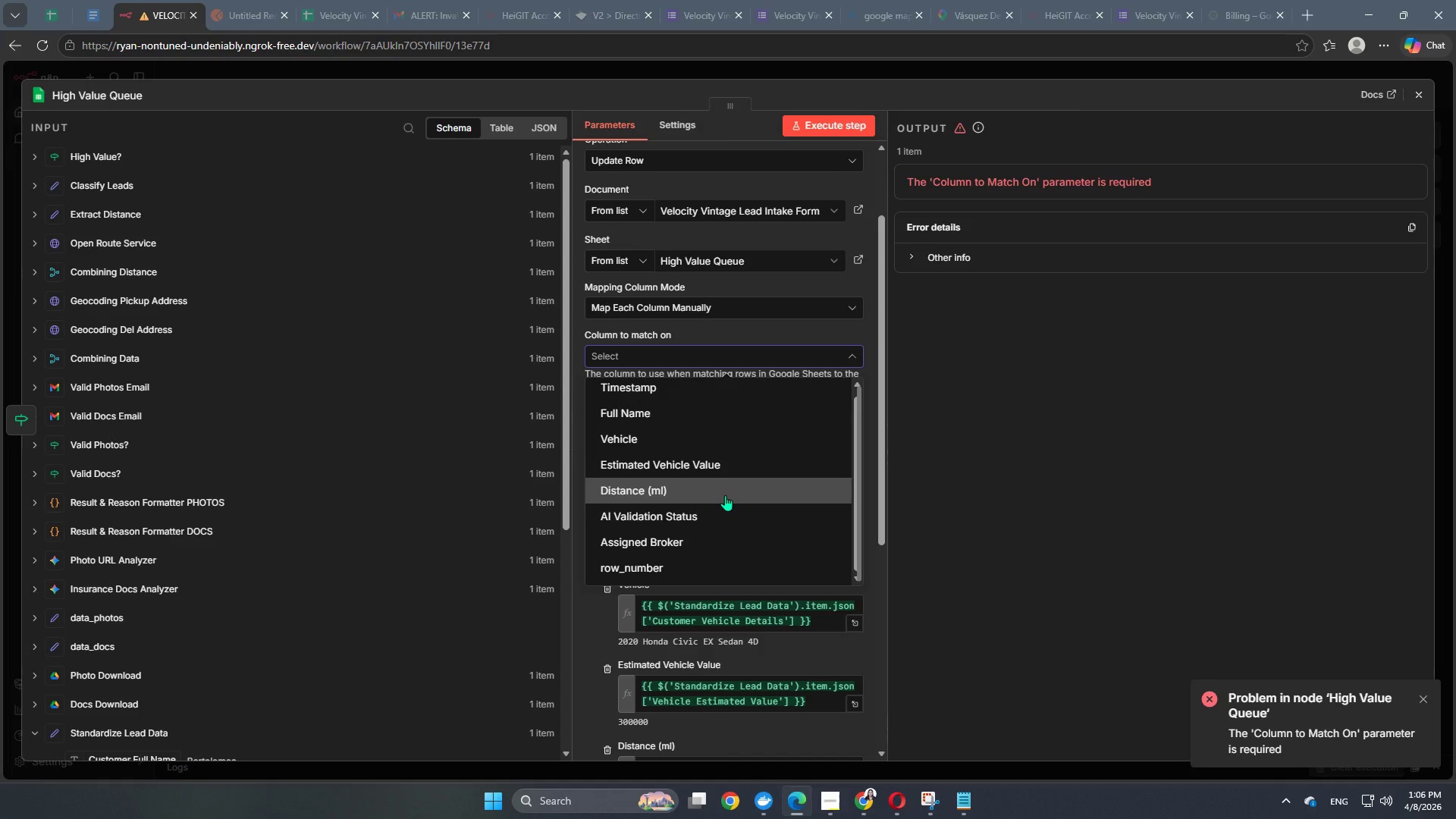 
scroll: coordinate [725, 495], scroll_direction: up, amount: 1.0
 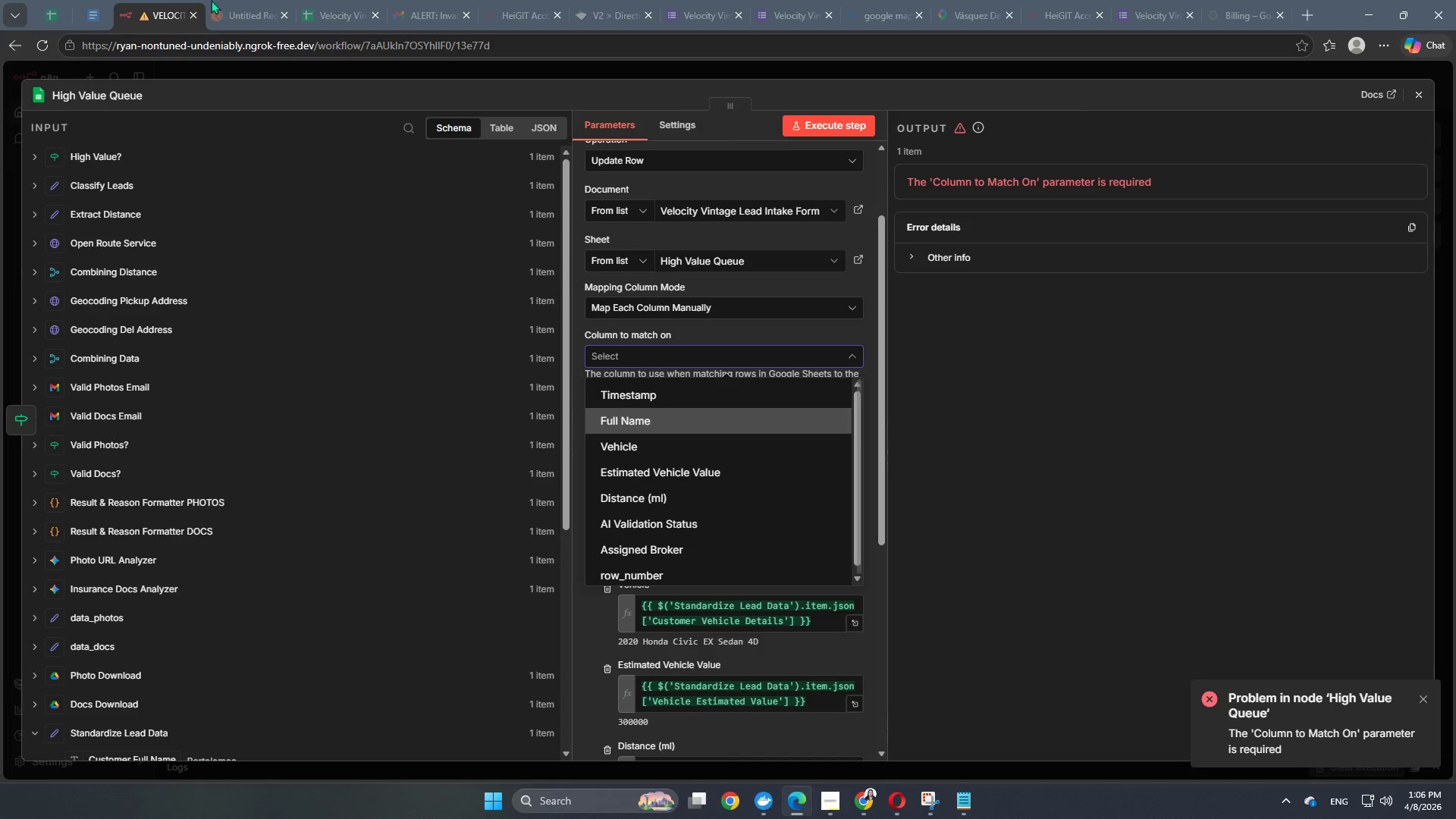 
left_click([228, 2])
 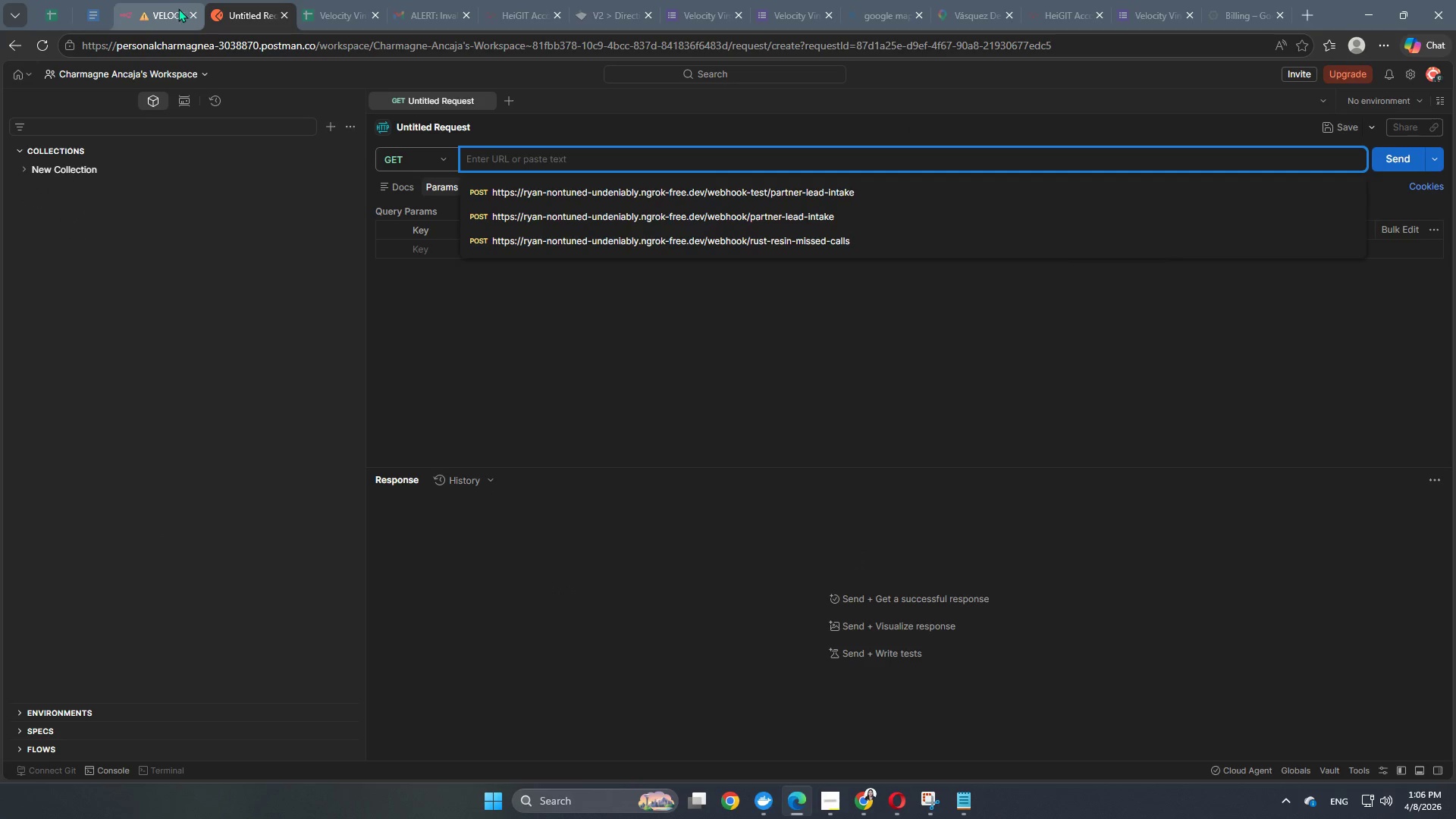 
left_click([177, 9])
 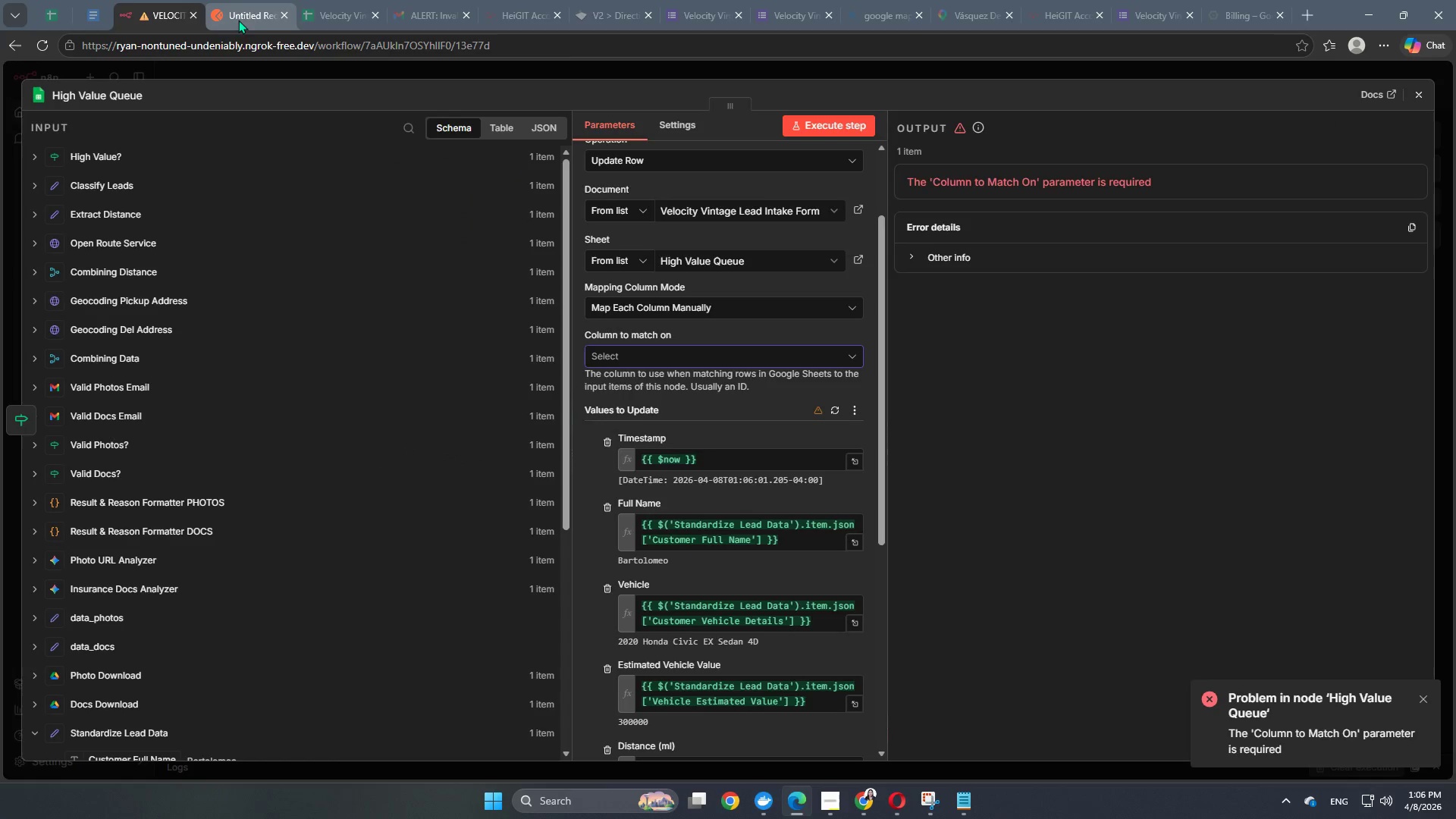 
left_click([248, 17])
 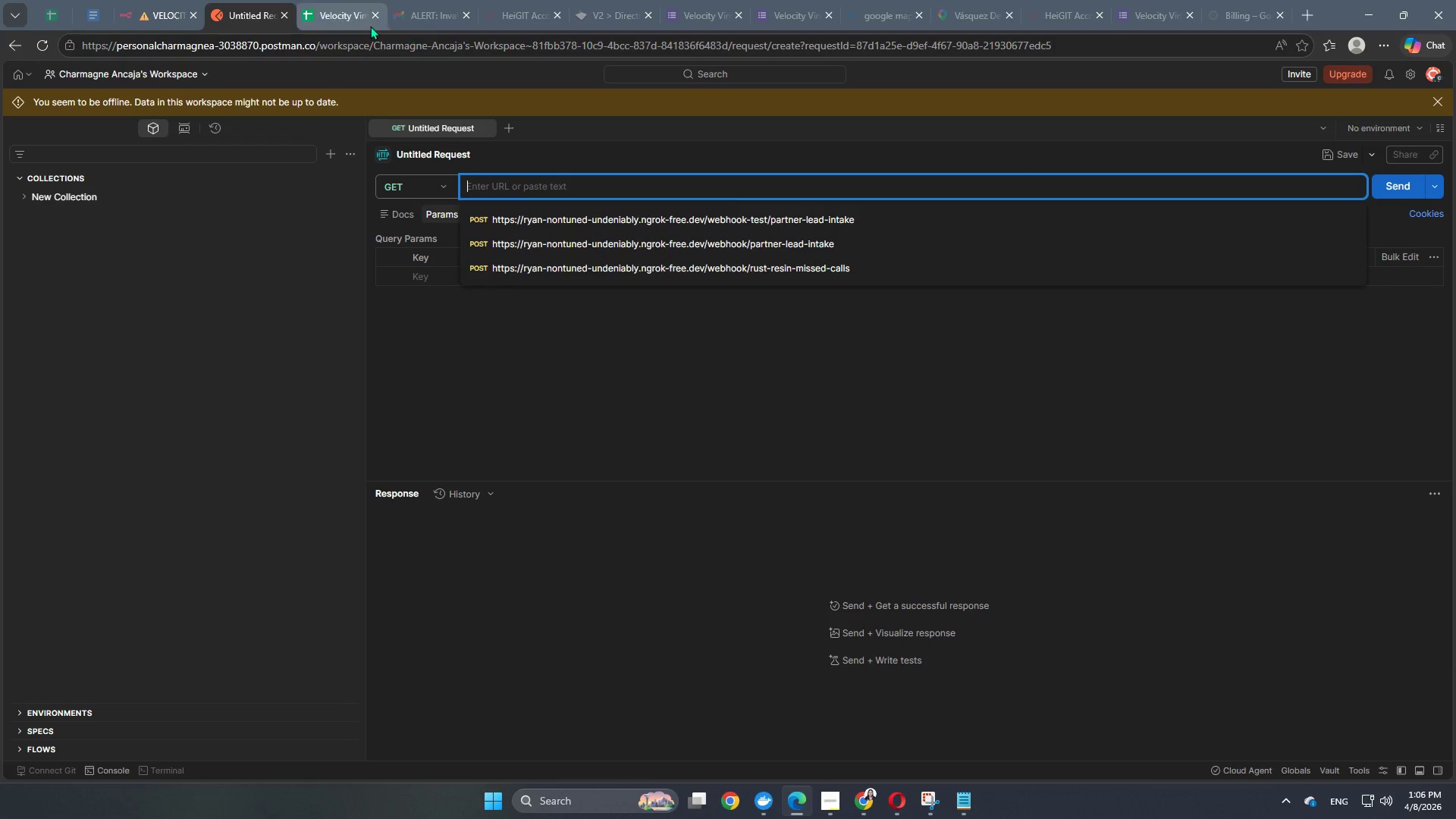 
left_click([344, 18])
 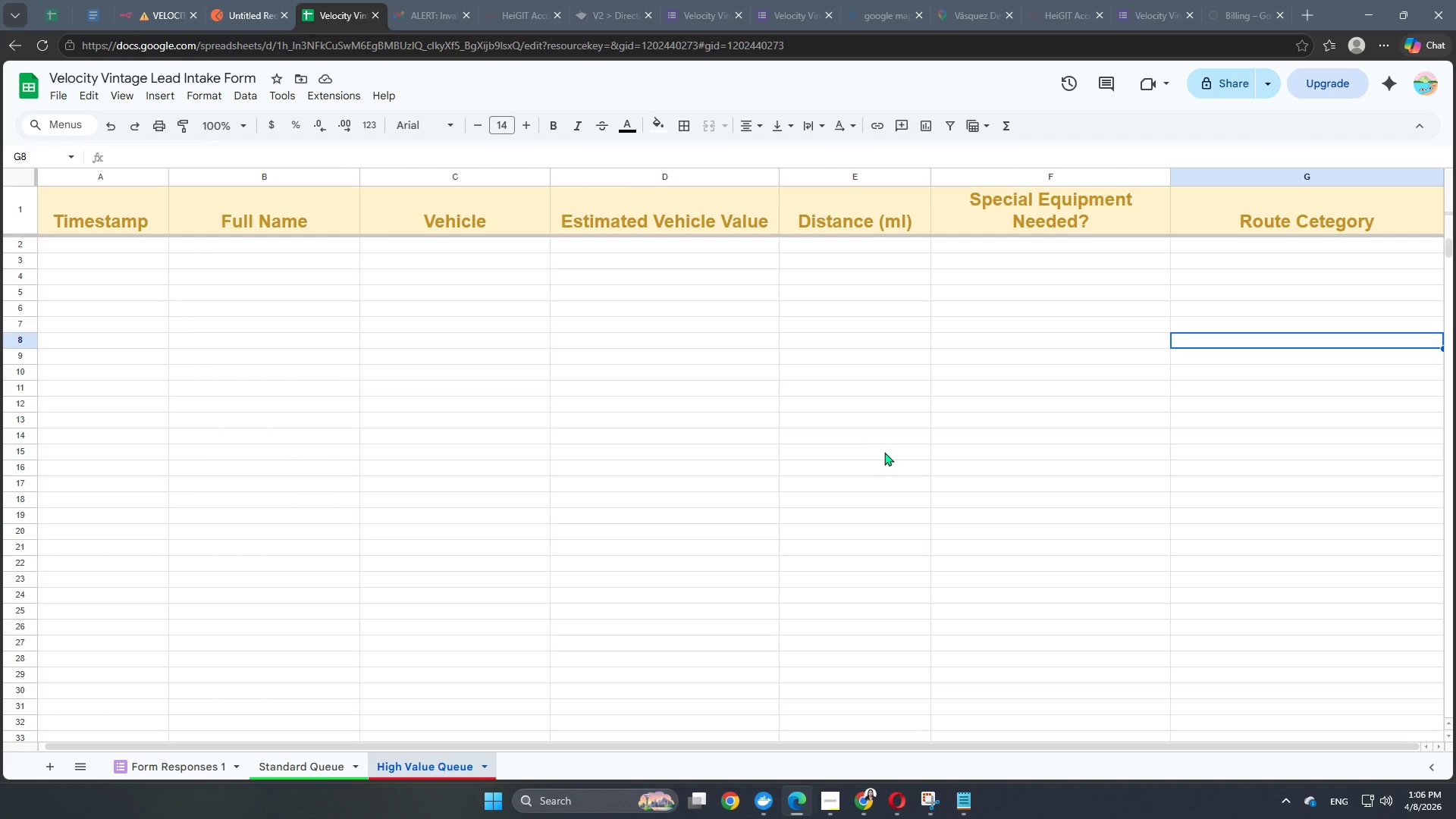 
left_click([884, 452])
 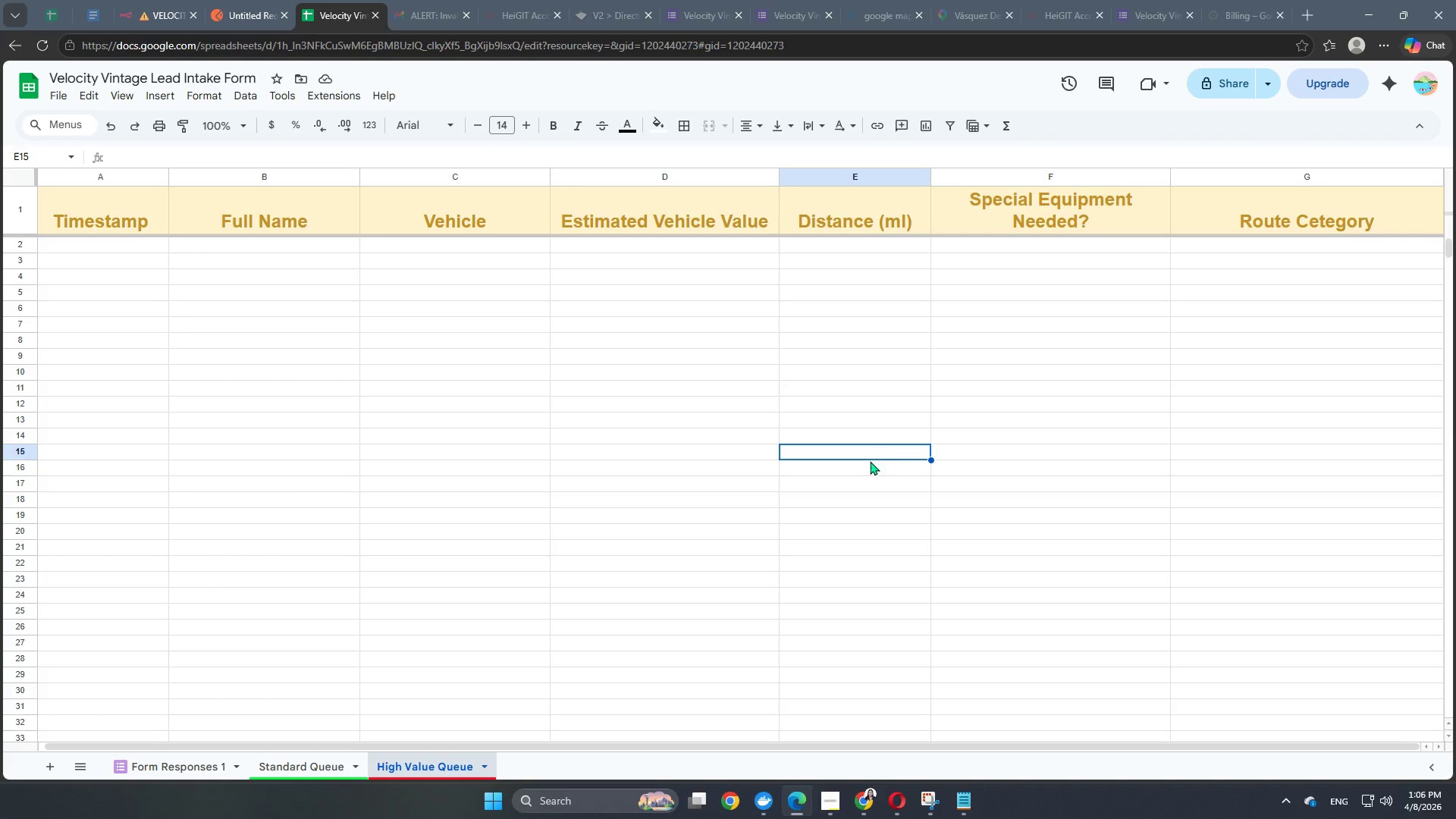 
scroll: coordinate [869, 461], scroll_direction: up, amount: 11.0
 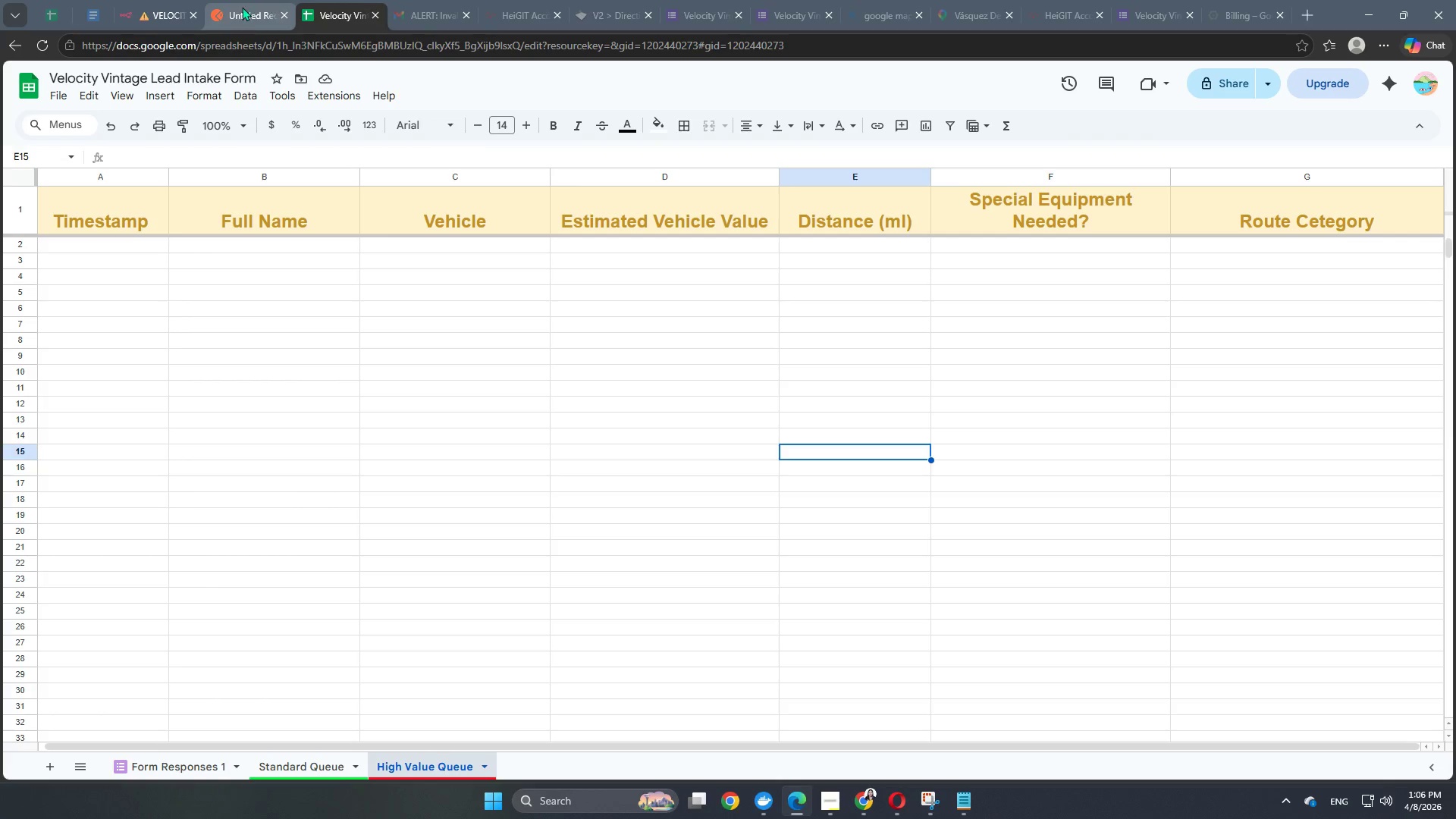 
left_click([240, 8])
 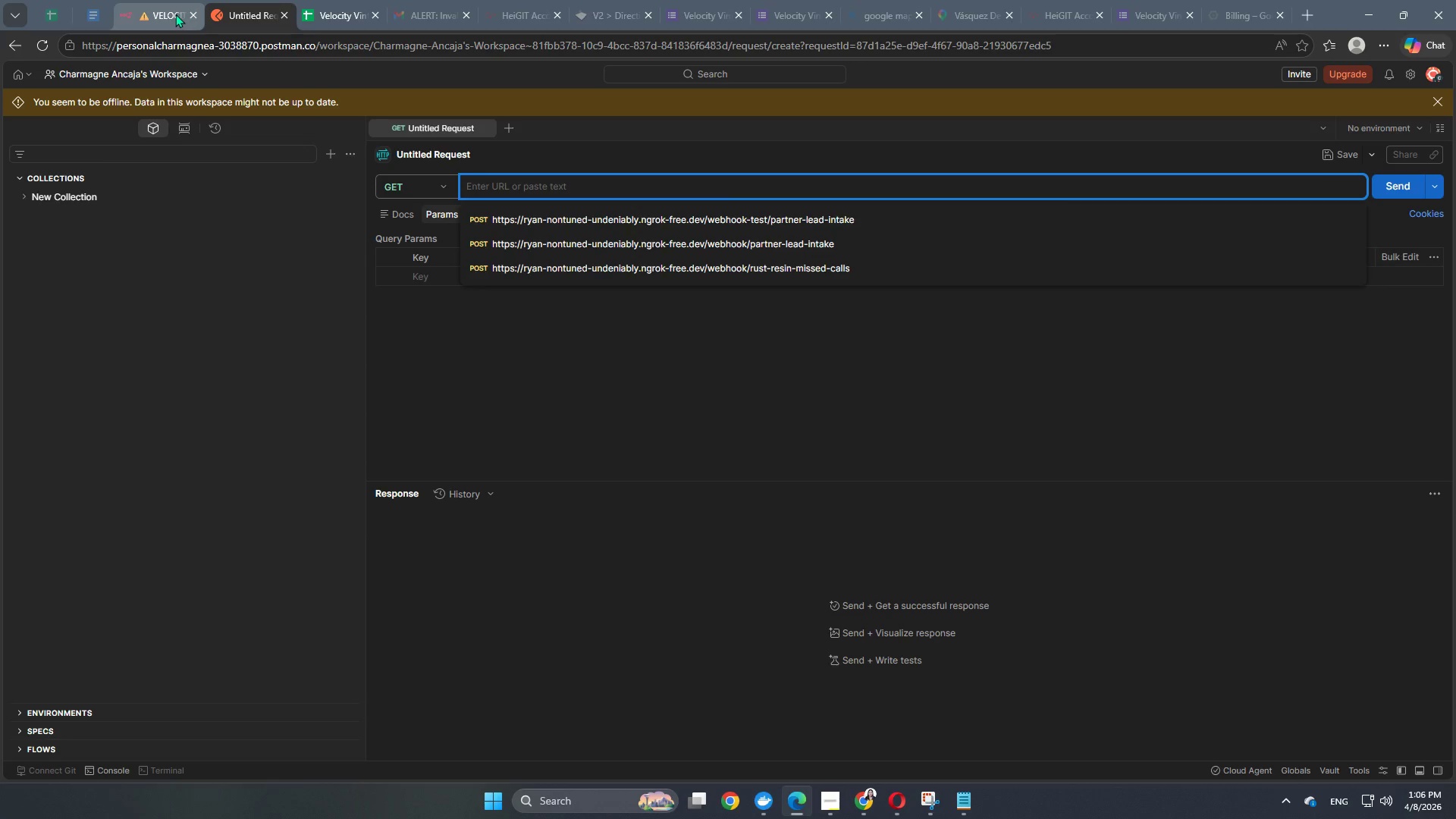 
left_click([171, 14])
 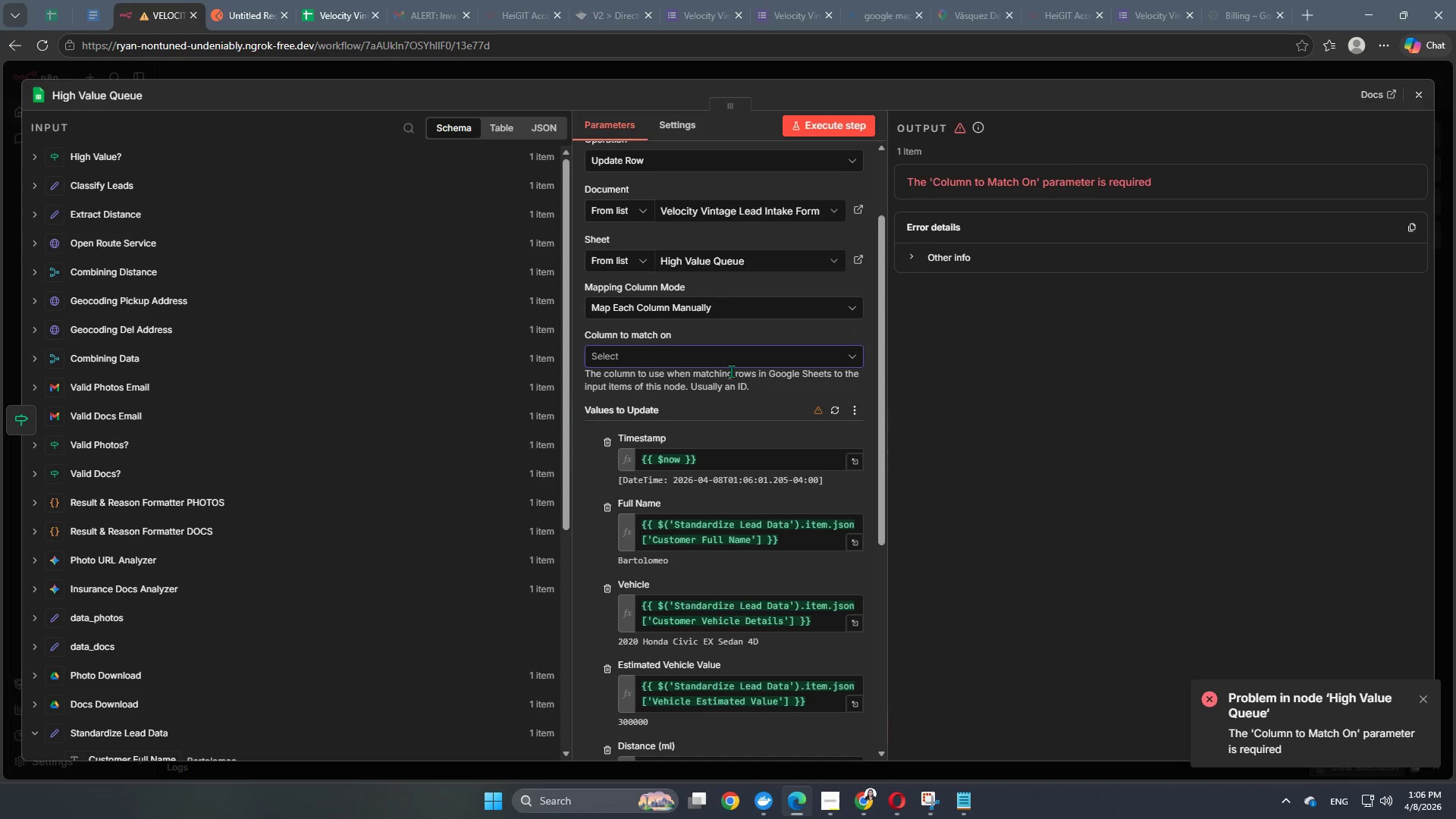 
left_click([725, 348])
 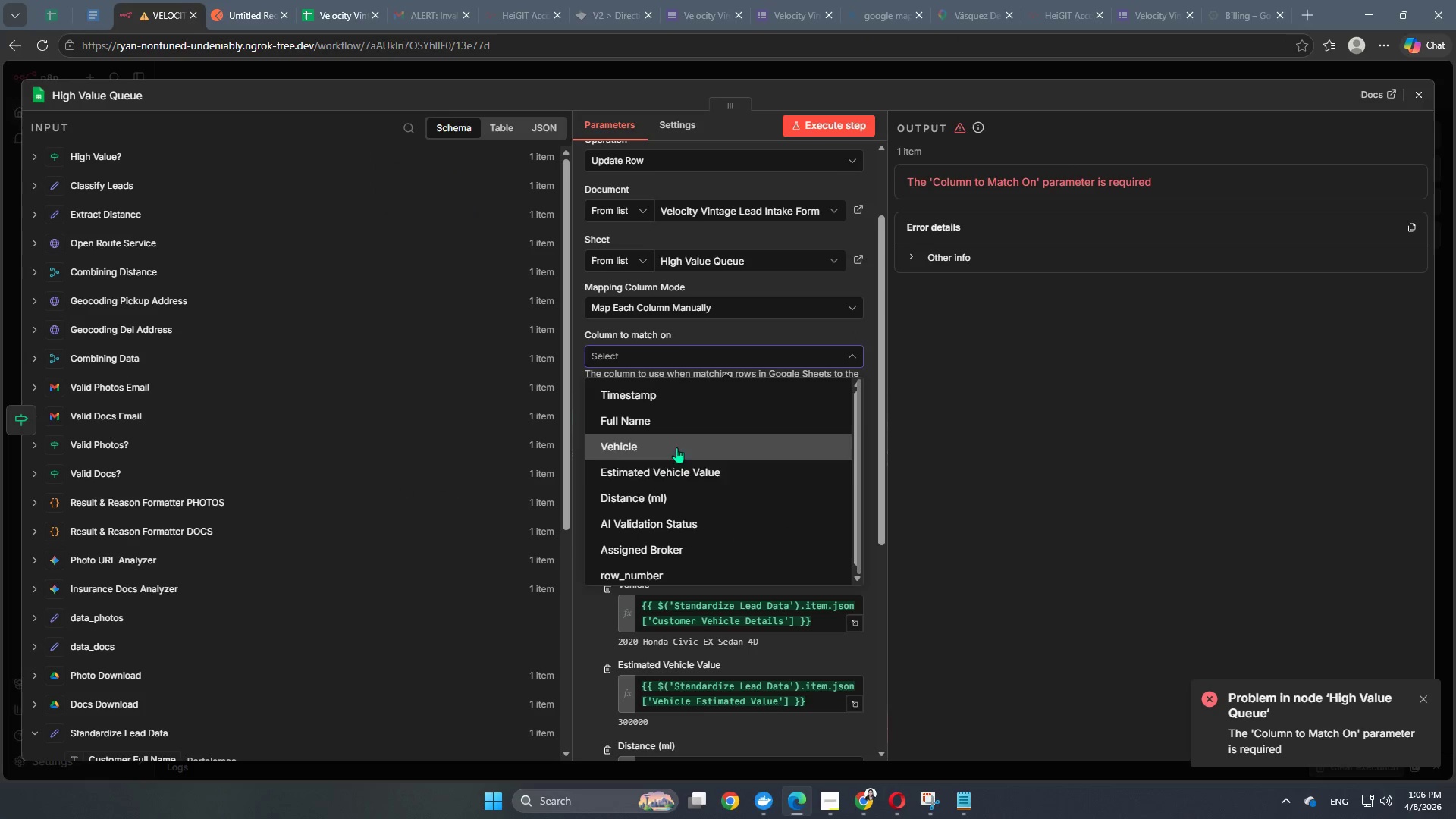 
scroll: coordinate [711, 497], scroll_direction: down, amount: 3.0
 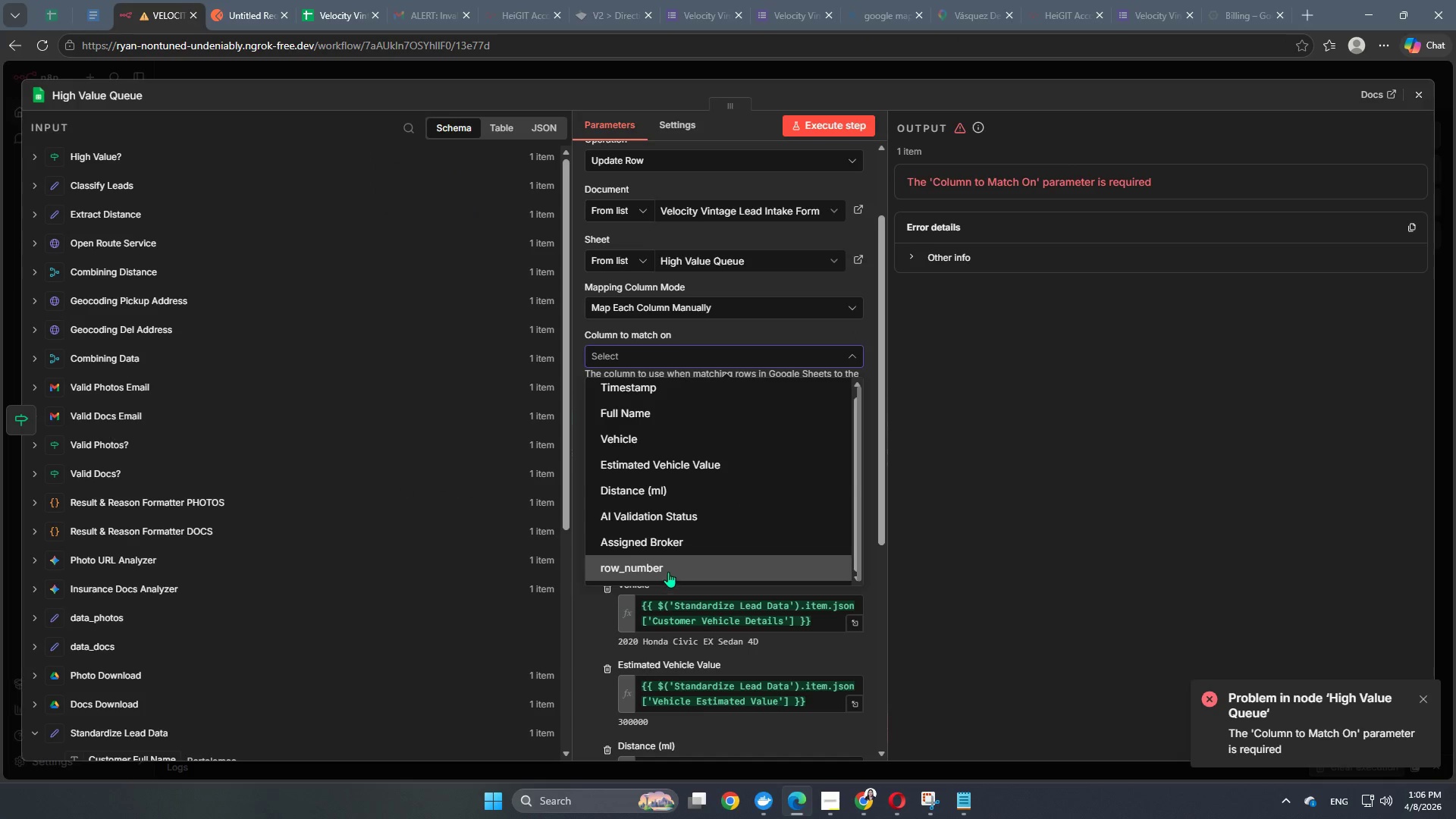 
left_click([668, 572])
 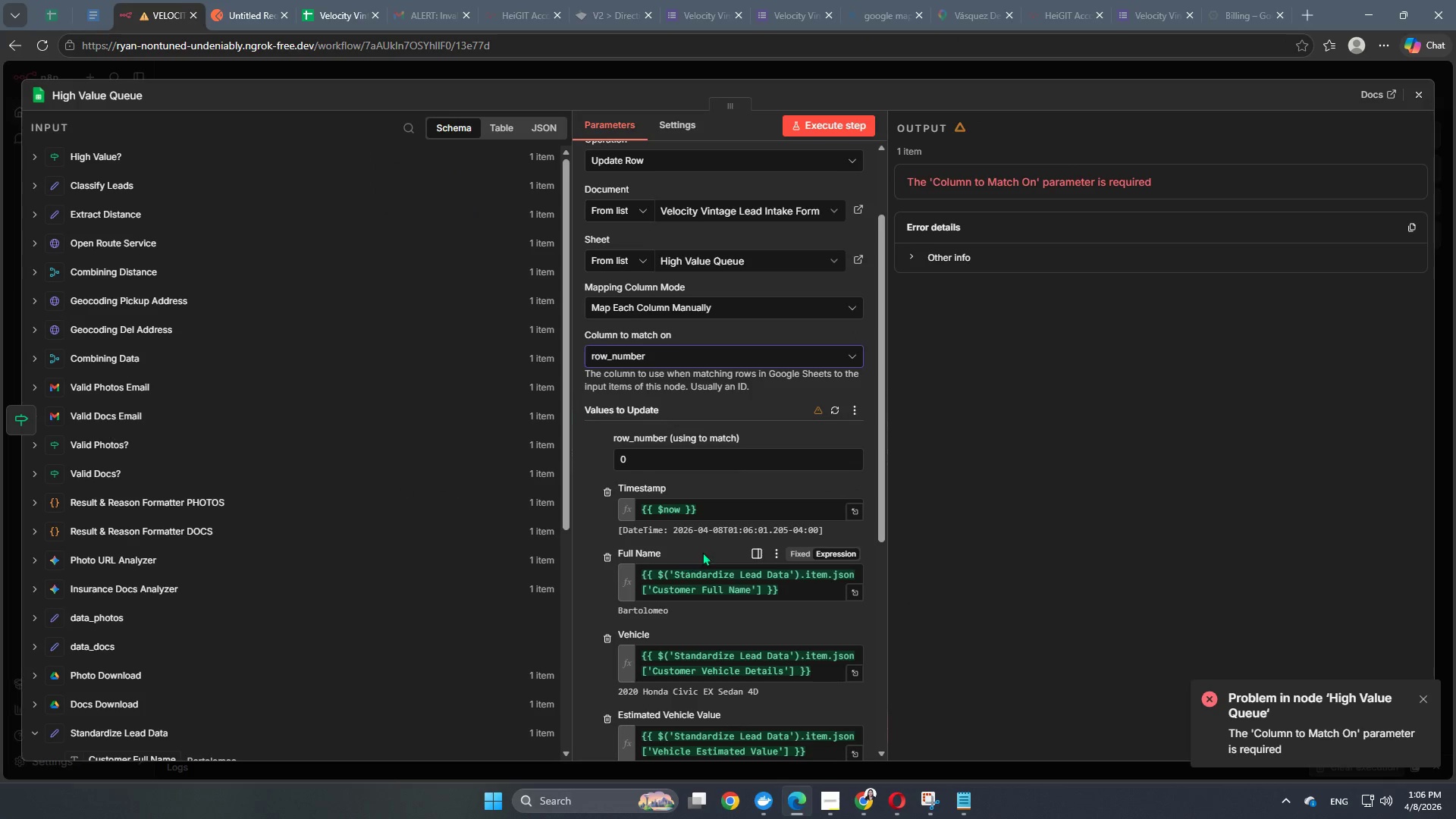 
scroll: coordinate [739, 539], scroll_direction: down, amount: 9.0
 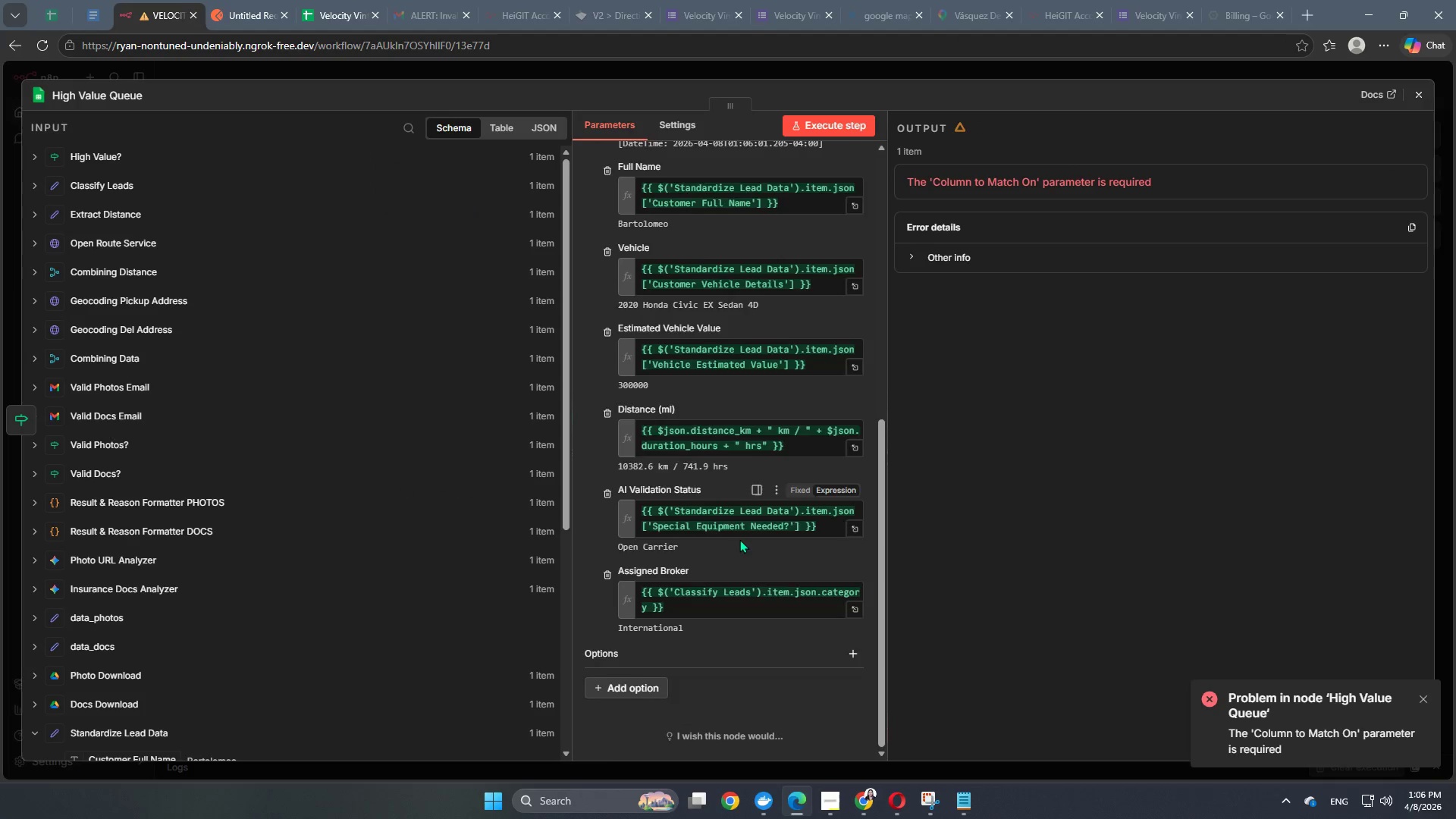 
scroll: coordinate [739, 539], scroll_direction: up, amount: 7.0
 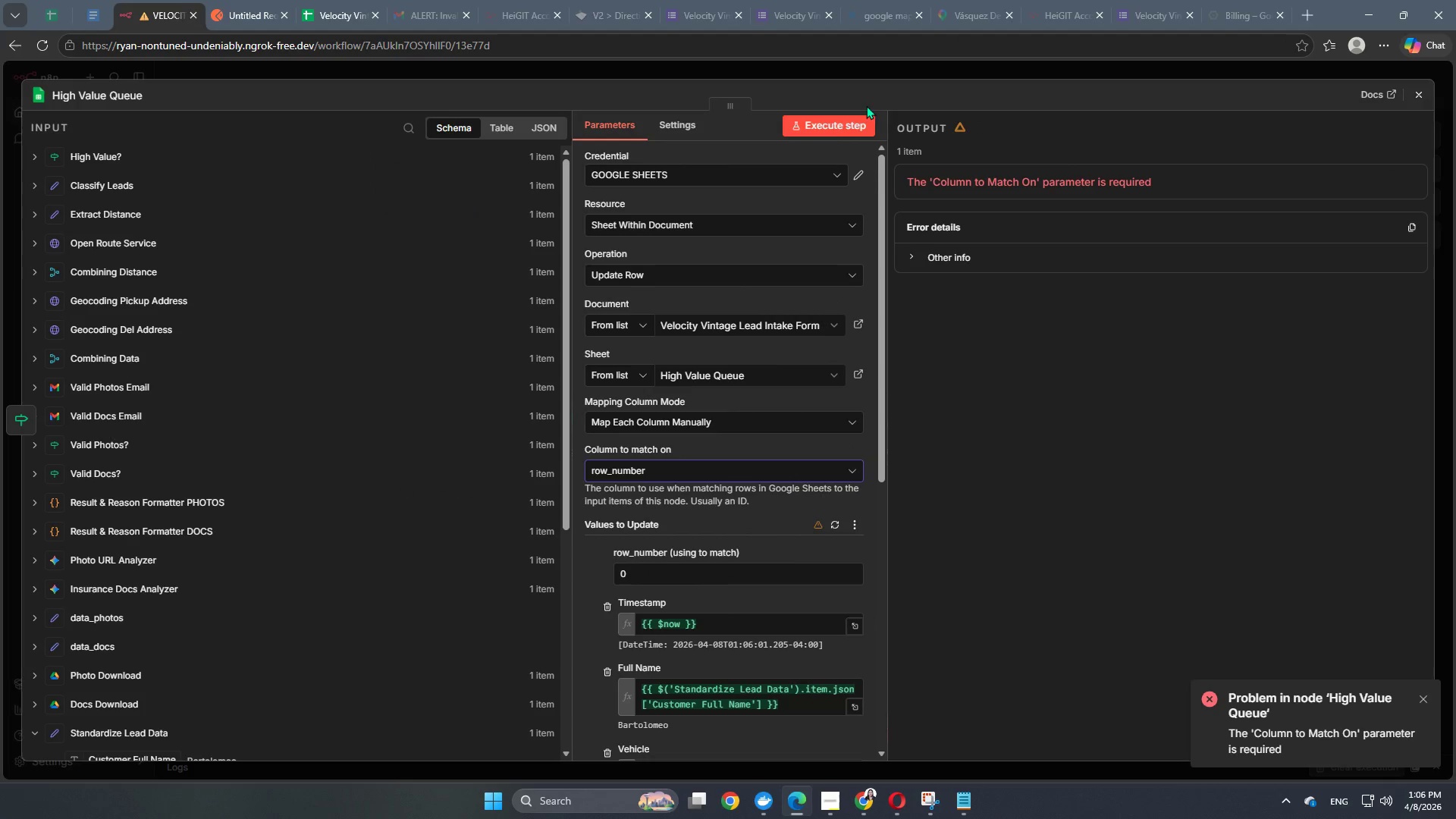 
left_click([840, 126])
 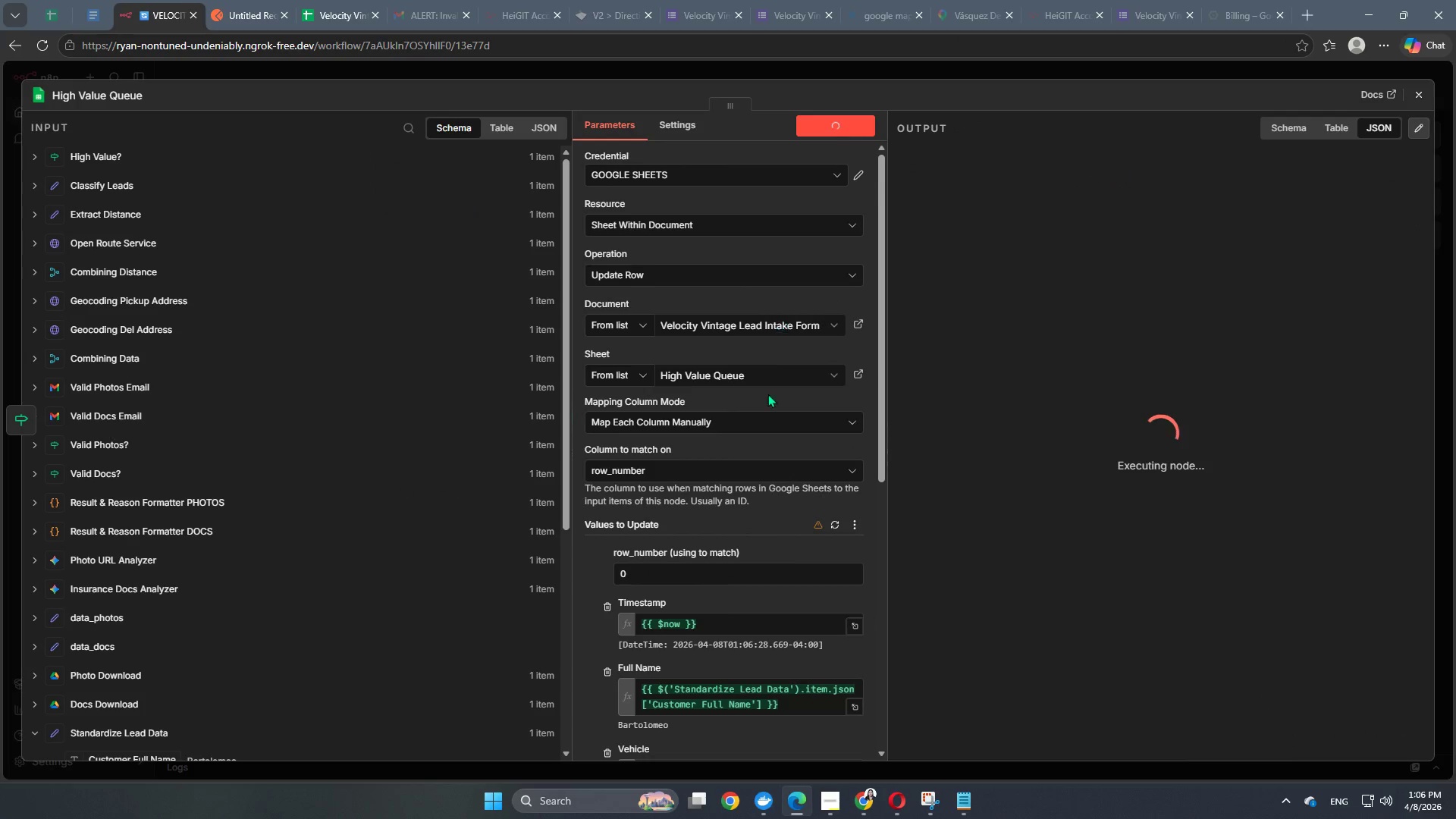 
scroll: coordinate [779, 414], scroll_direction: down, amount: 4.0
 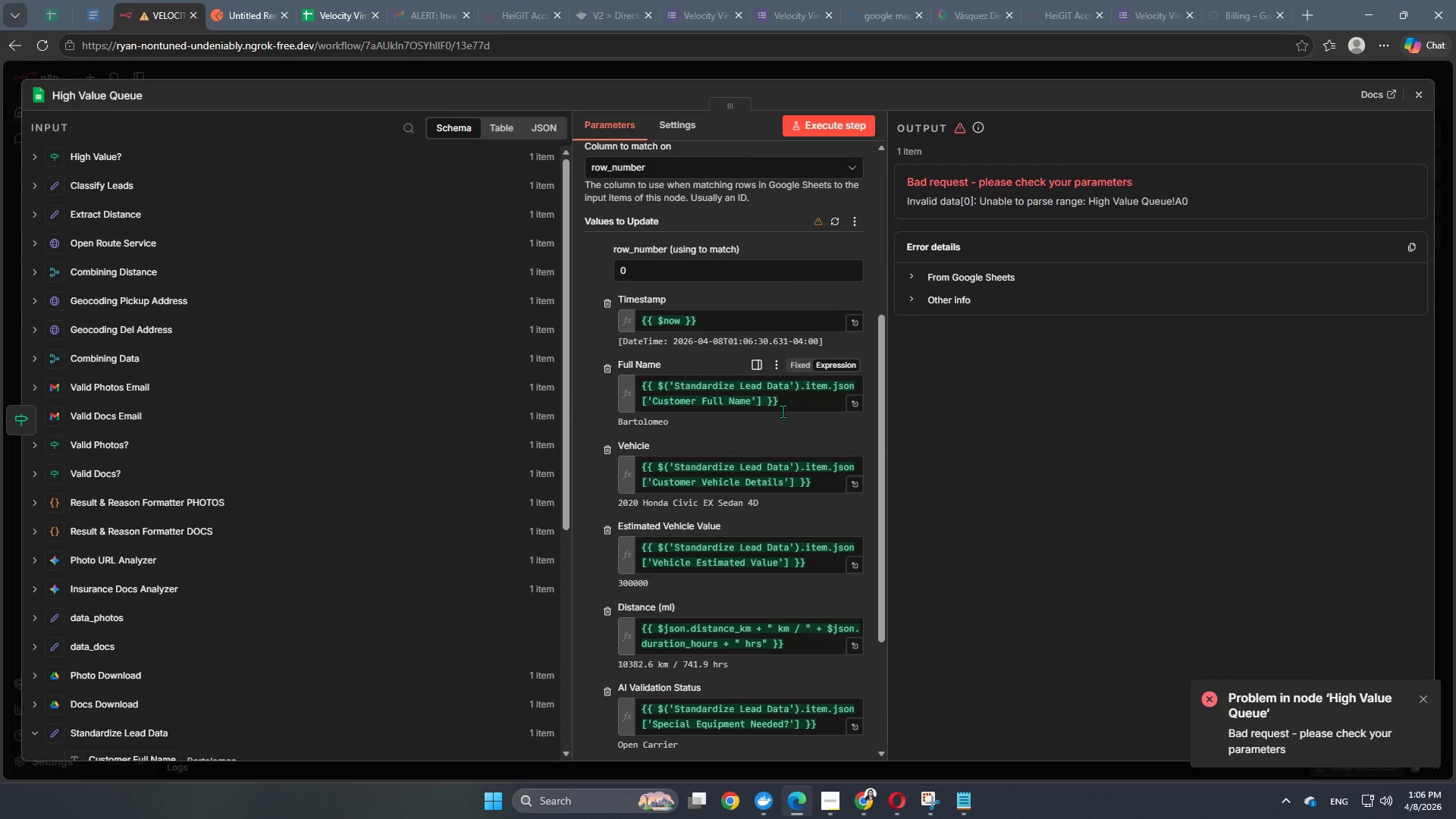 
left_click([686, 270])
 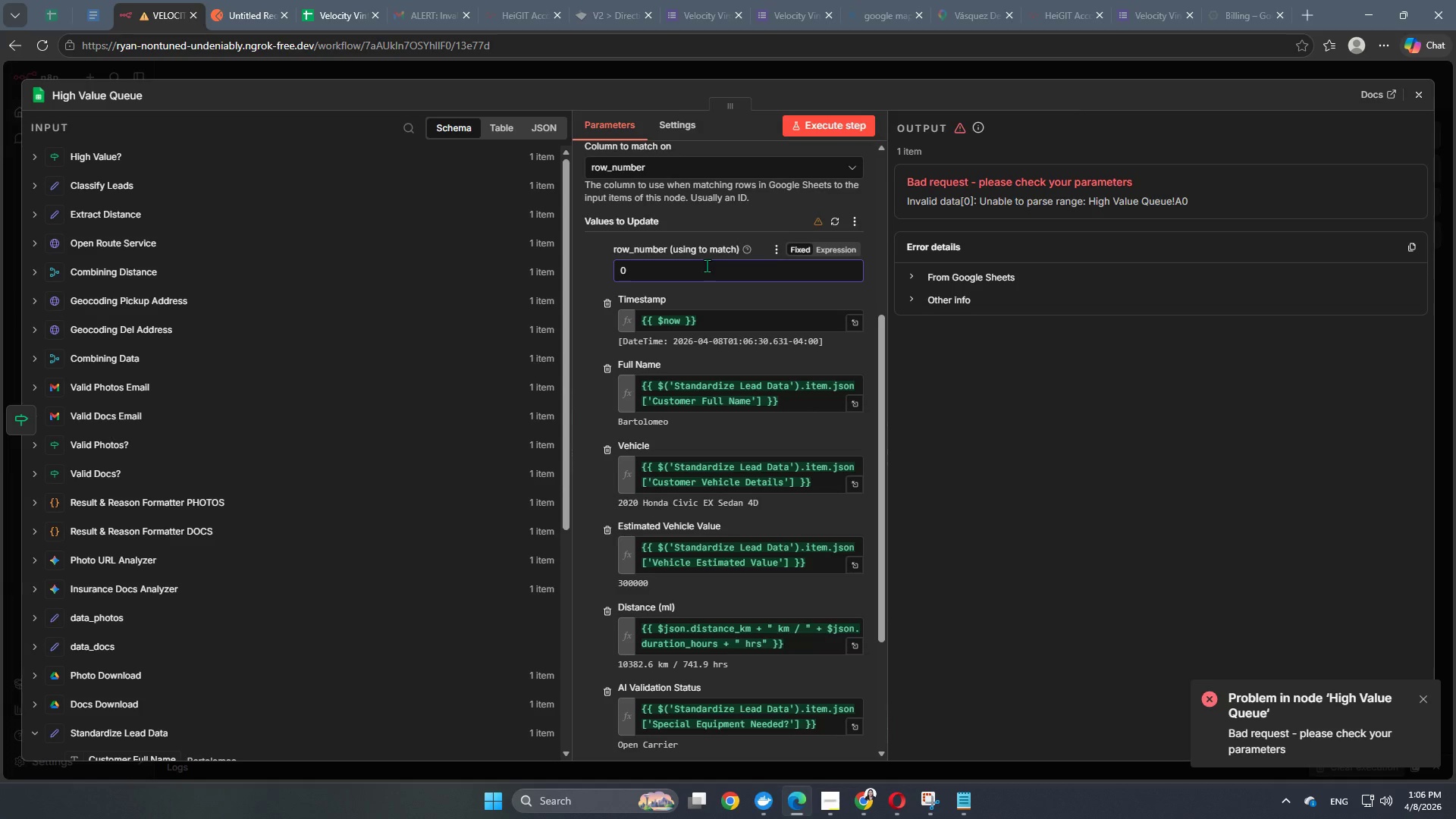 
key(Backspace)
 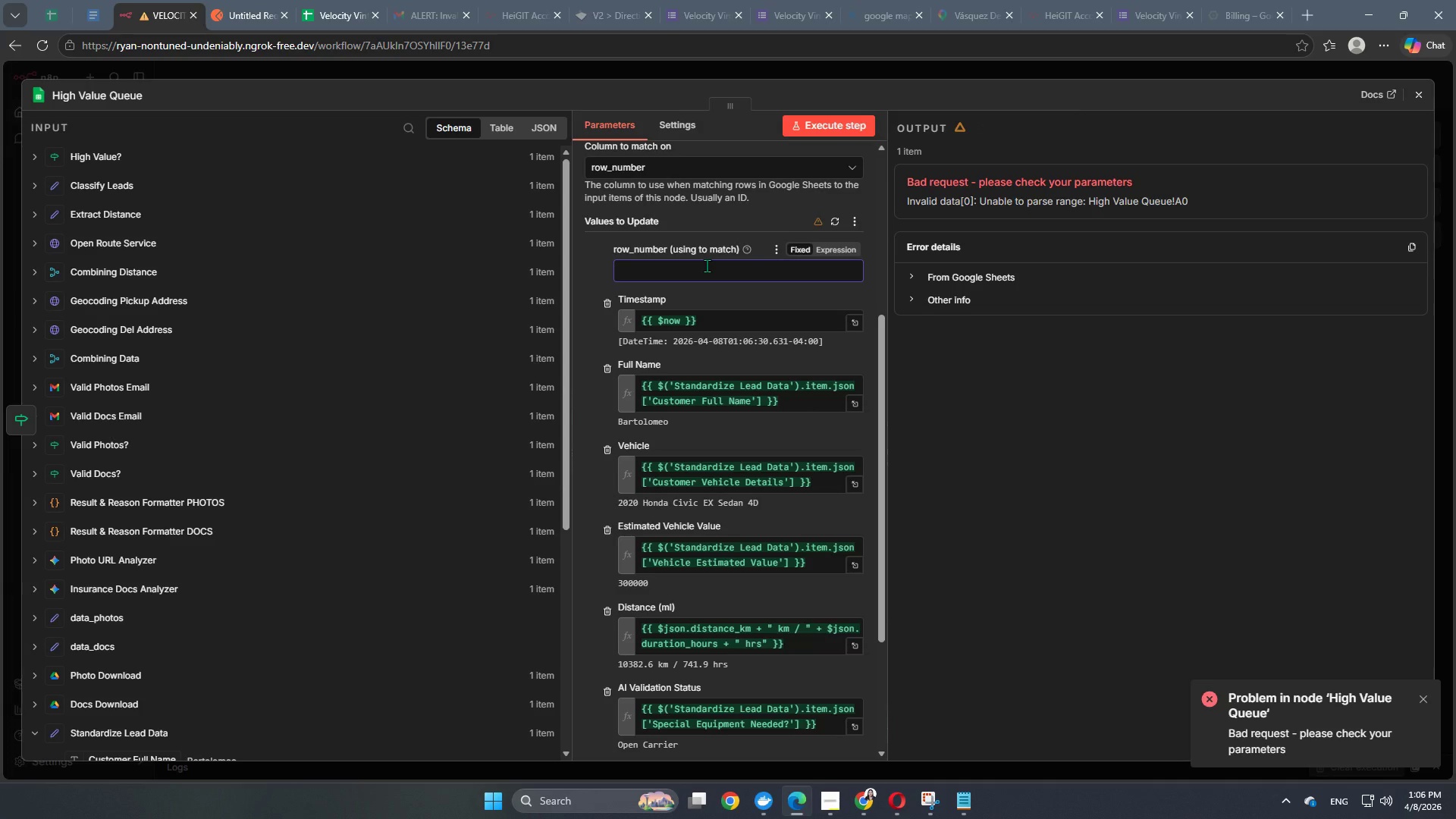 
key(Numpad2)
 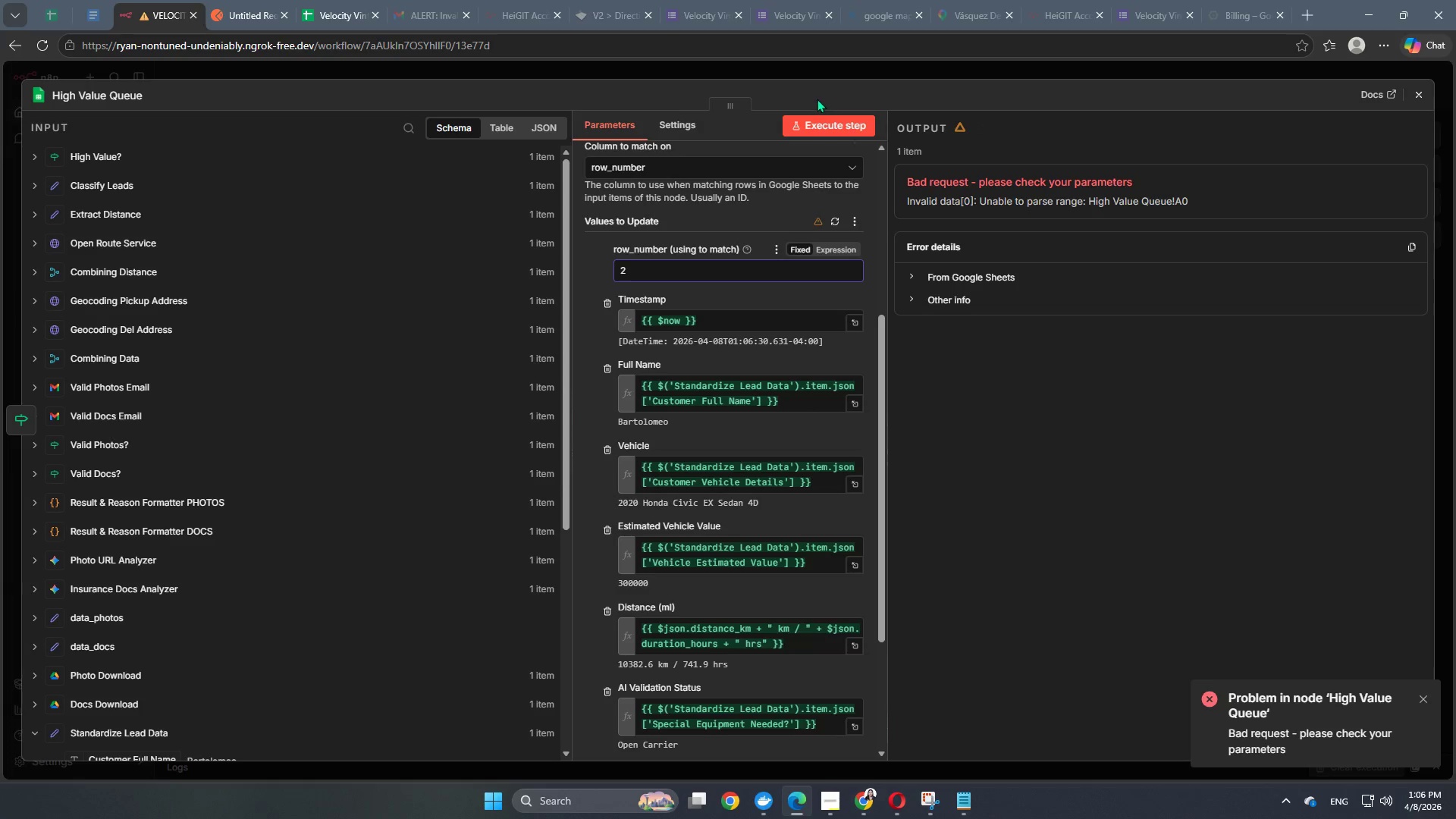 
left_click([802, 130])
 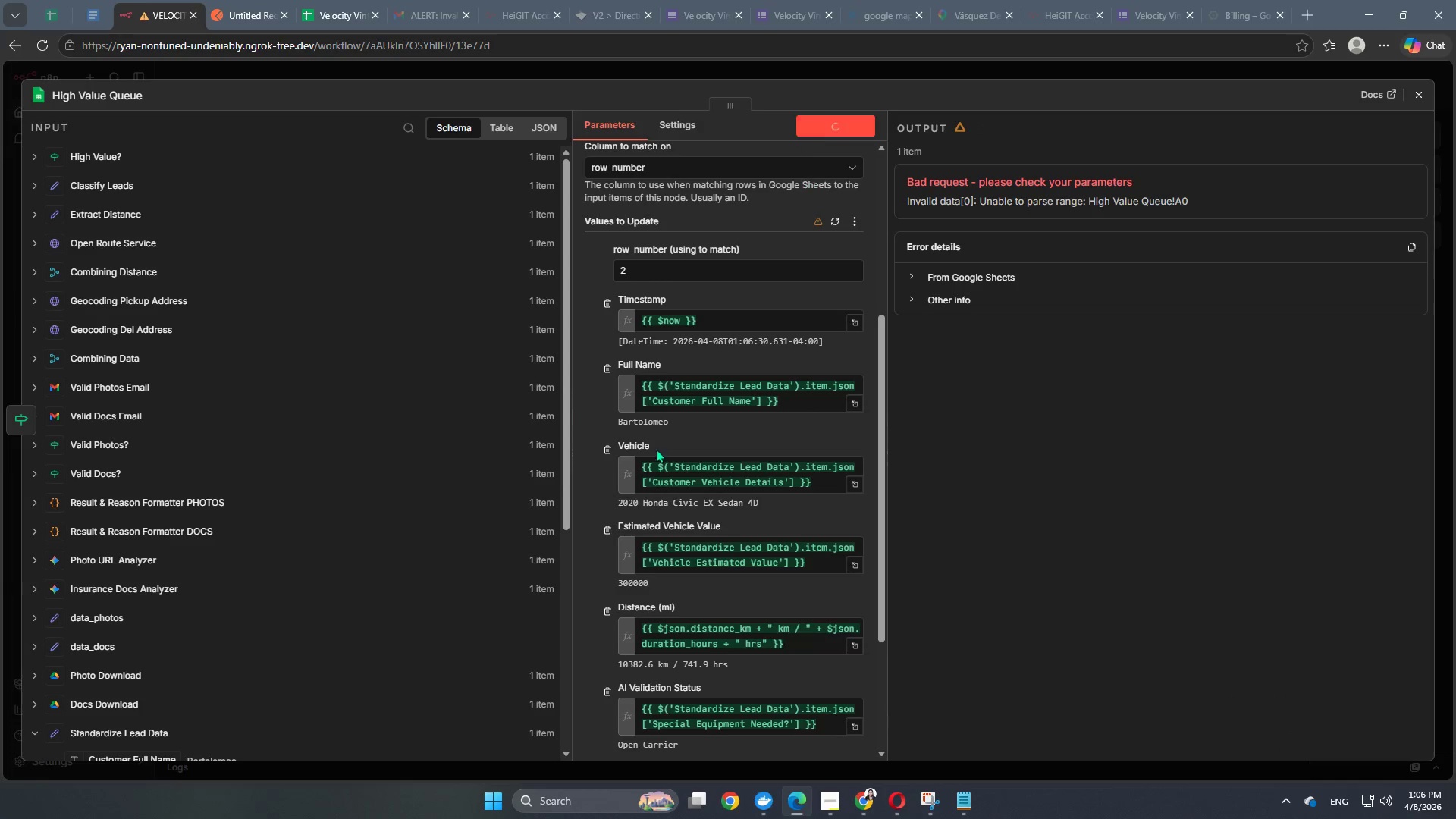 
scroll: coordinate [786, 397], scroll_direction: up, amount: 10.0
 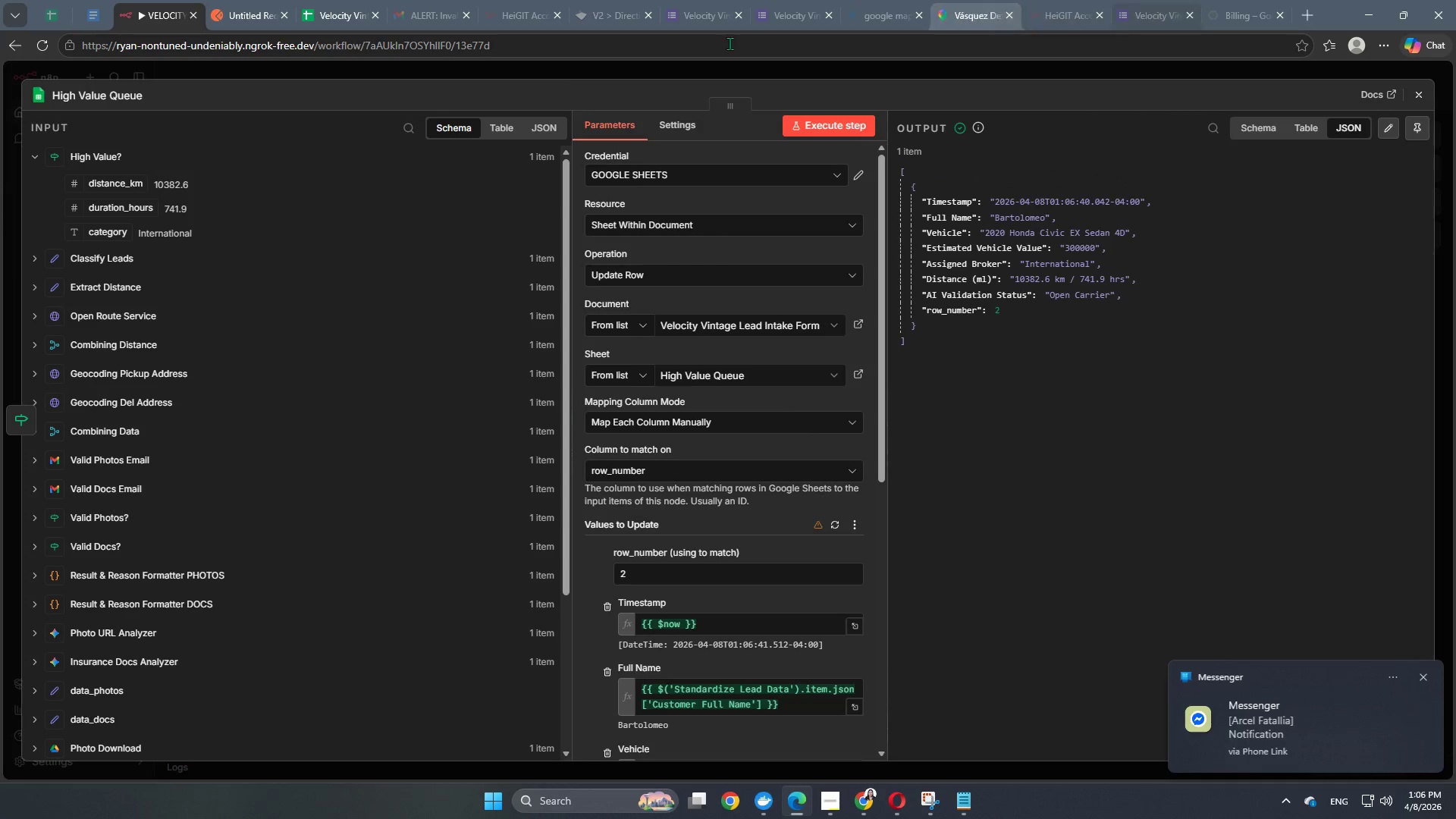 
left_click([340, 9])
 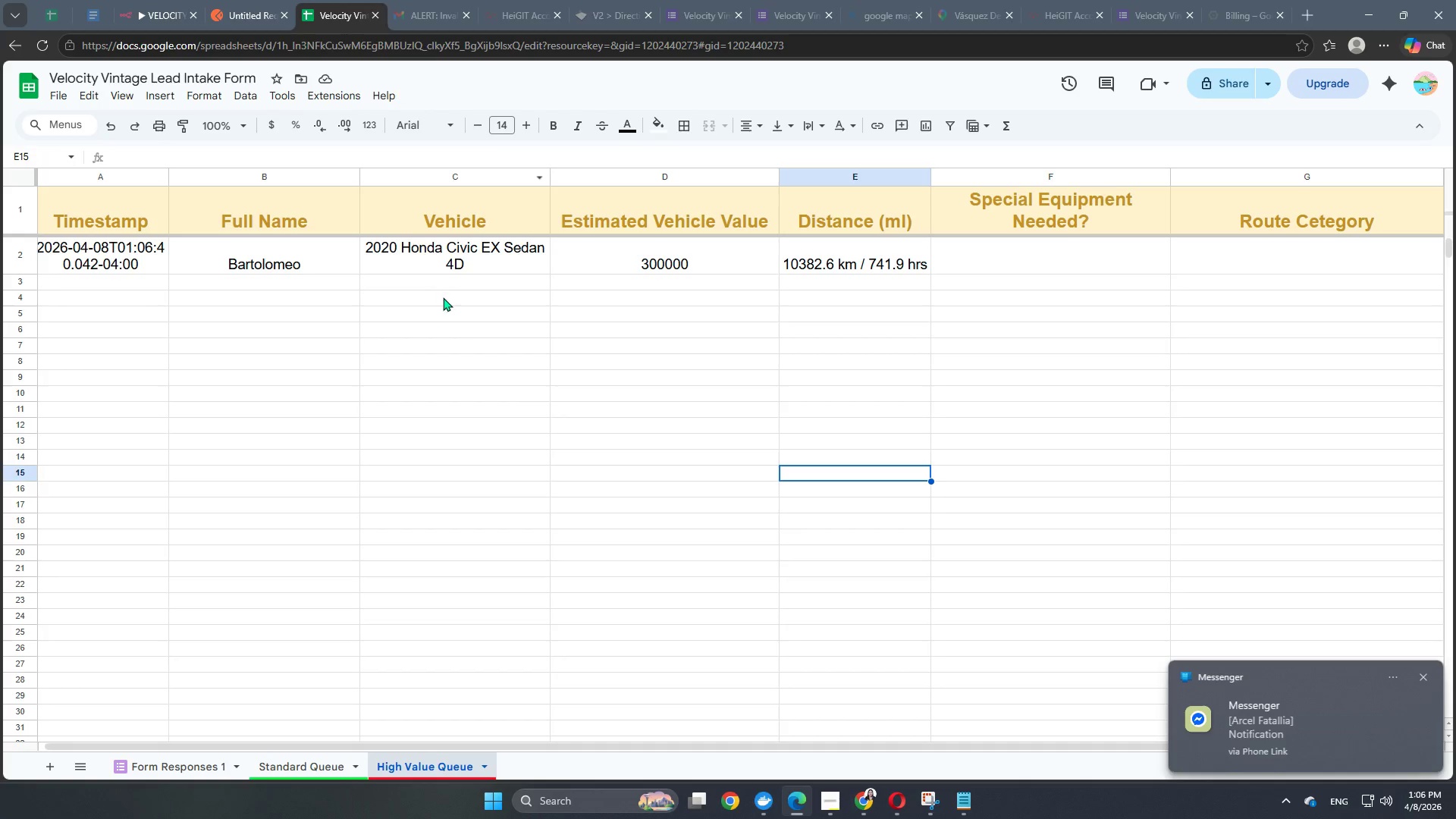 
left_click([475, 334])
 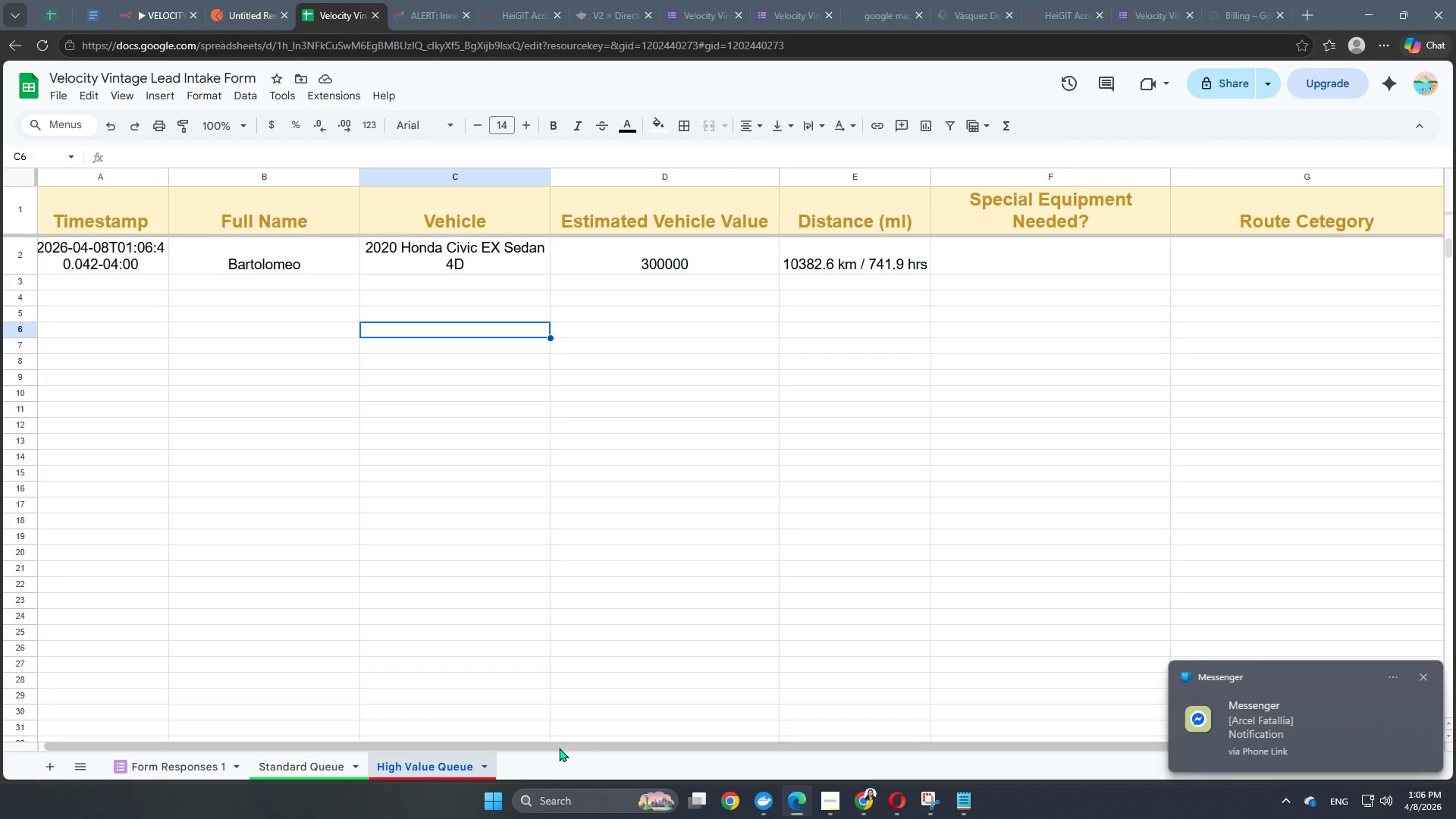 
left_click_drag(start_coordinate=[559, 745], to_coordinate=[320, 726])
 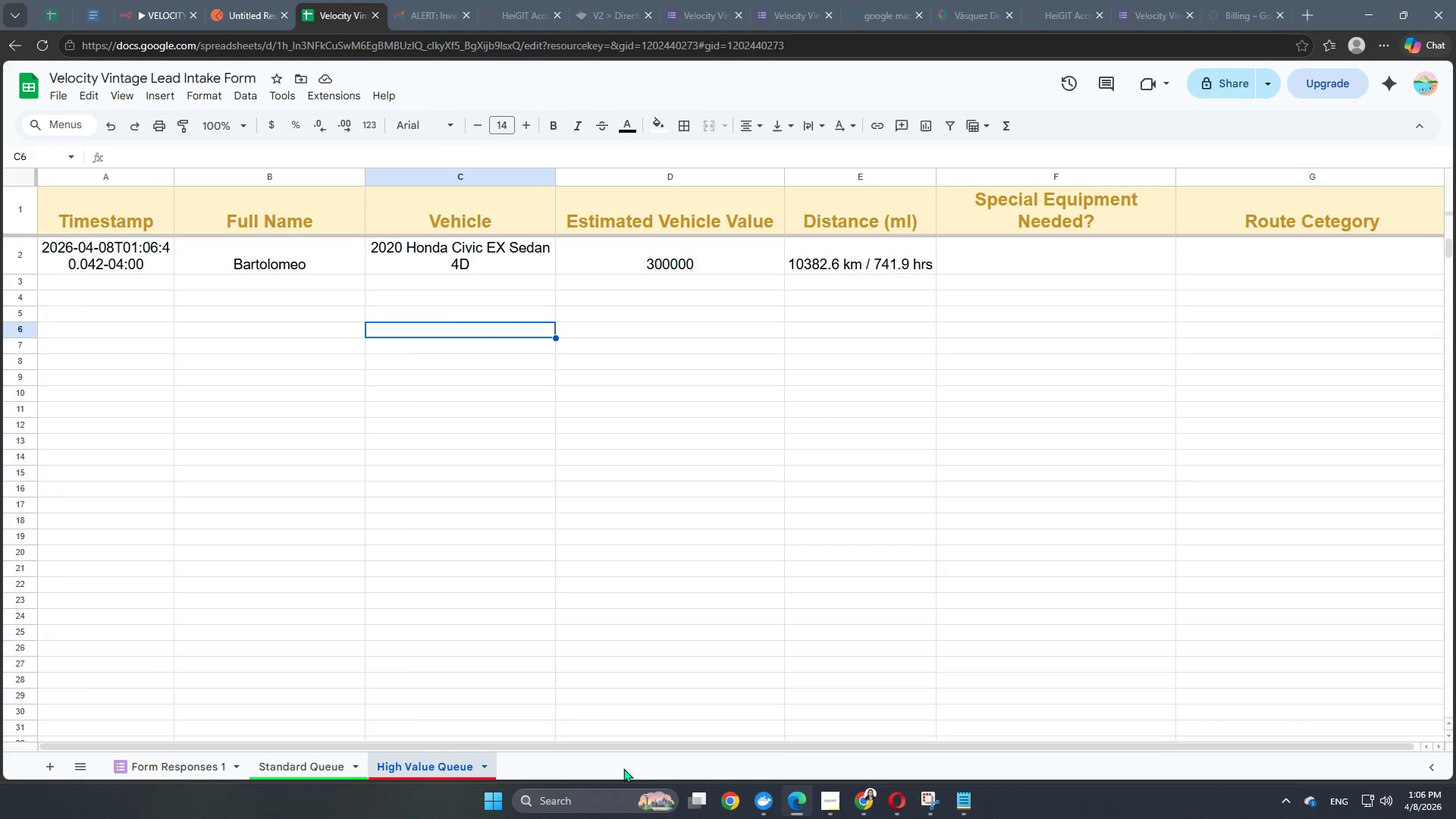 
wait(5.89)
 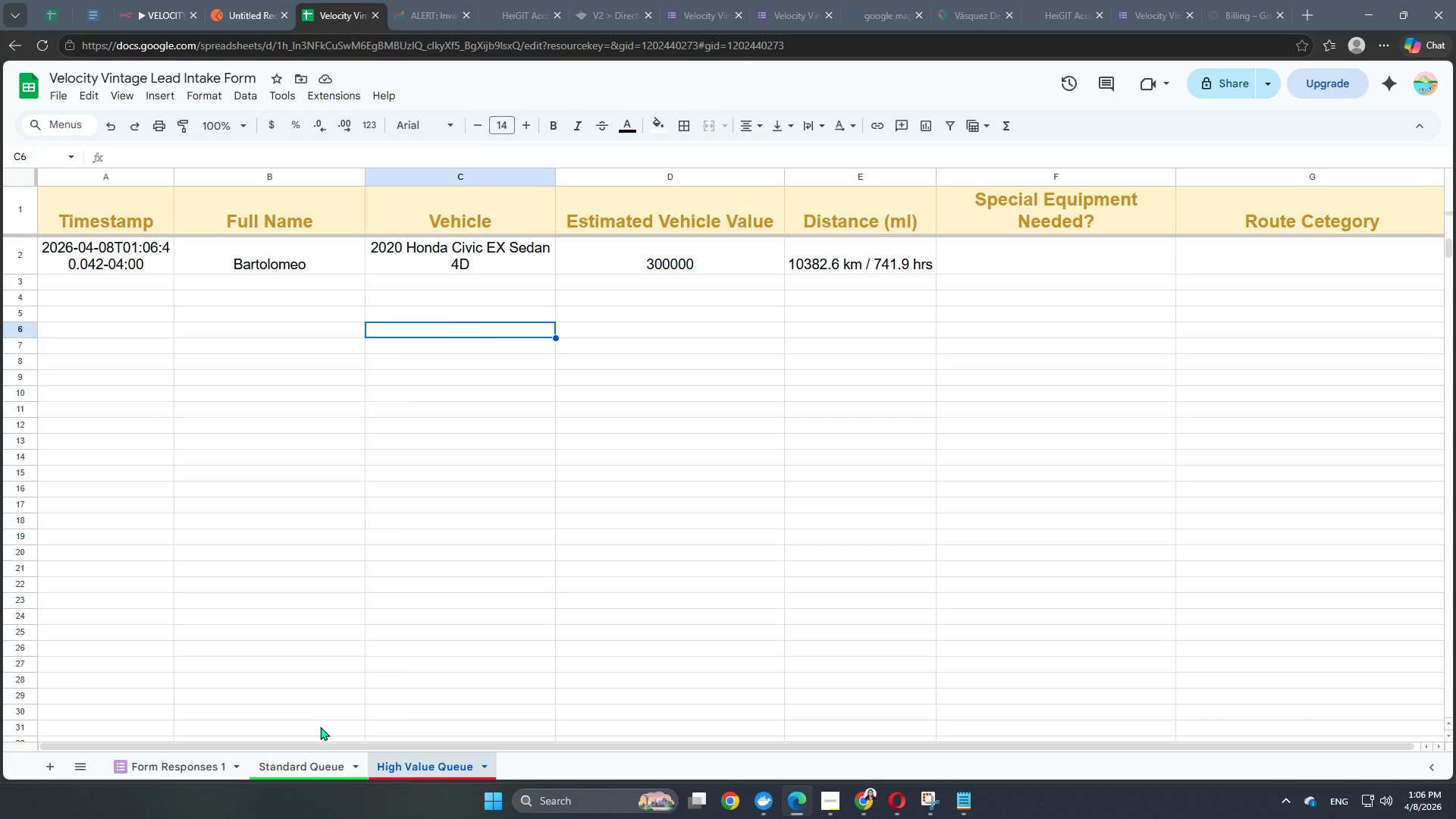 
left_click_drag(start_coordinate=[635, 743], to_coordinate=[636, 730])
 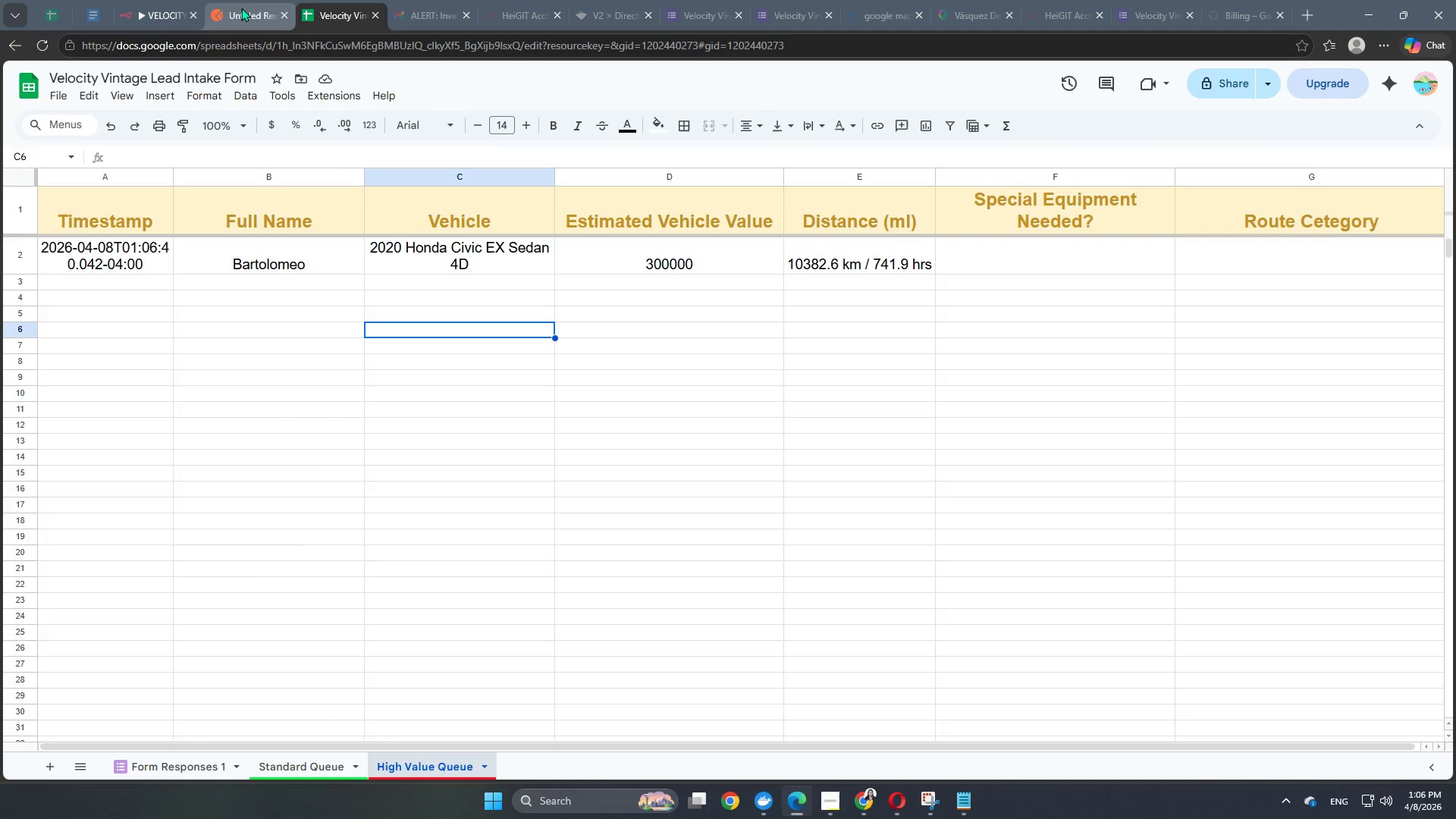 
left_click([241, 8])
 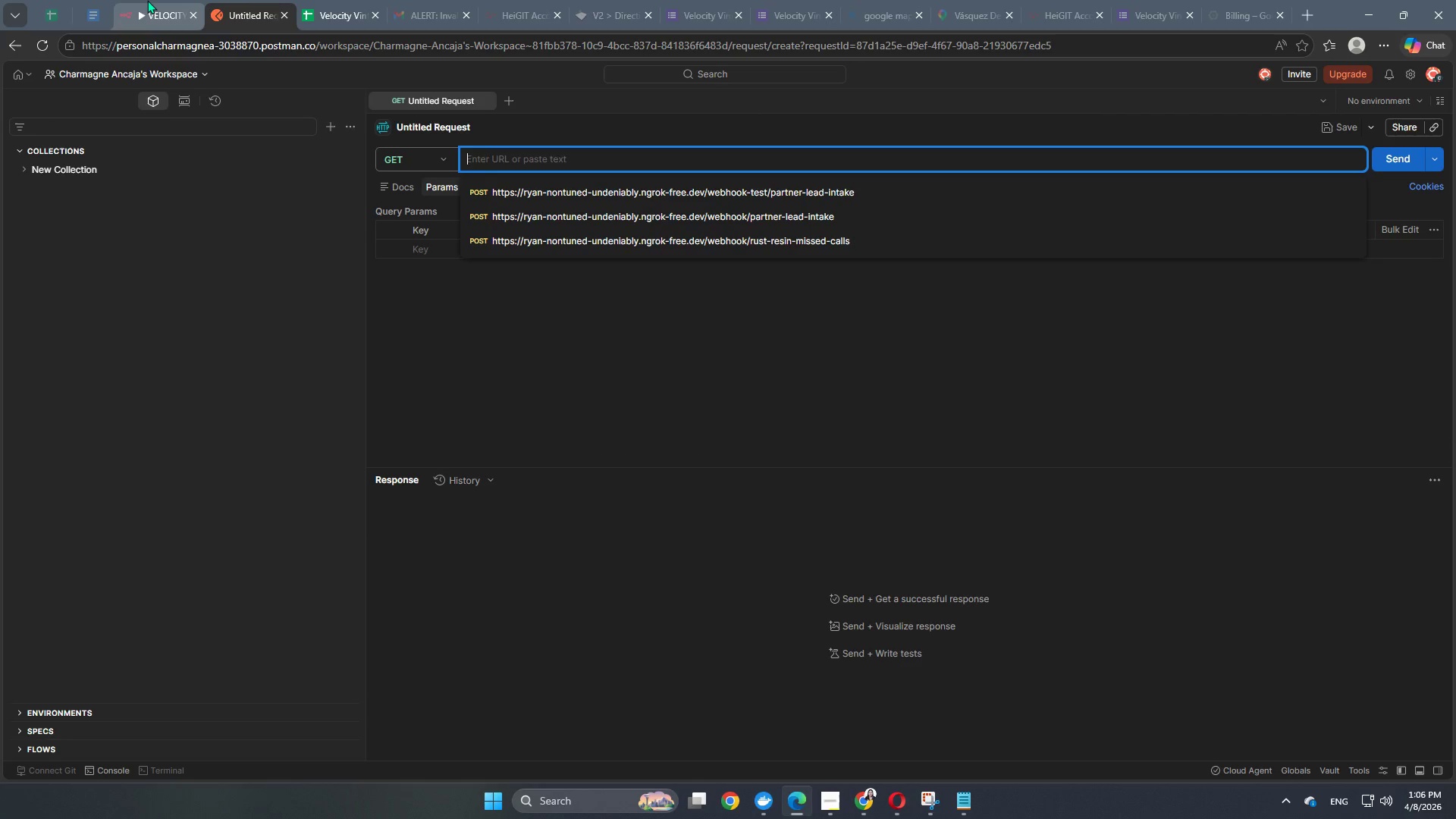 
left_click([146, 4])
 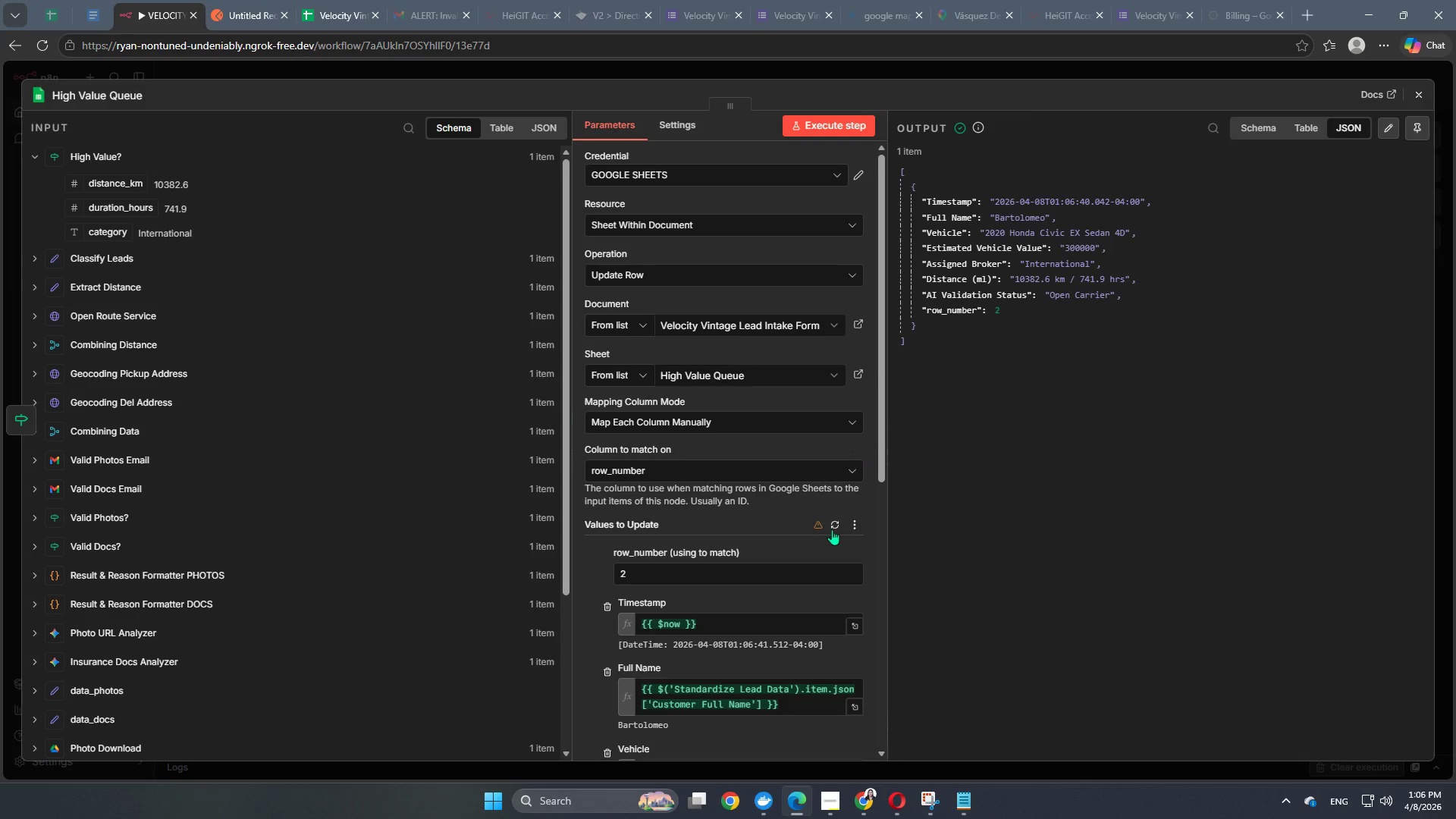 
scroll: coordinate [799, 588], scroll_direction: down, amount: 11.0
 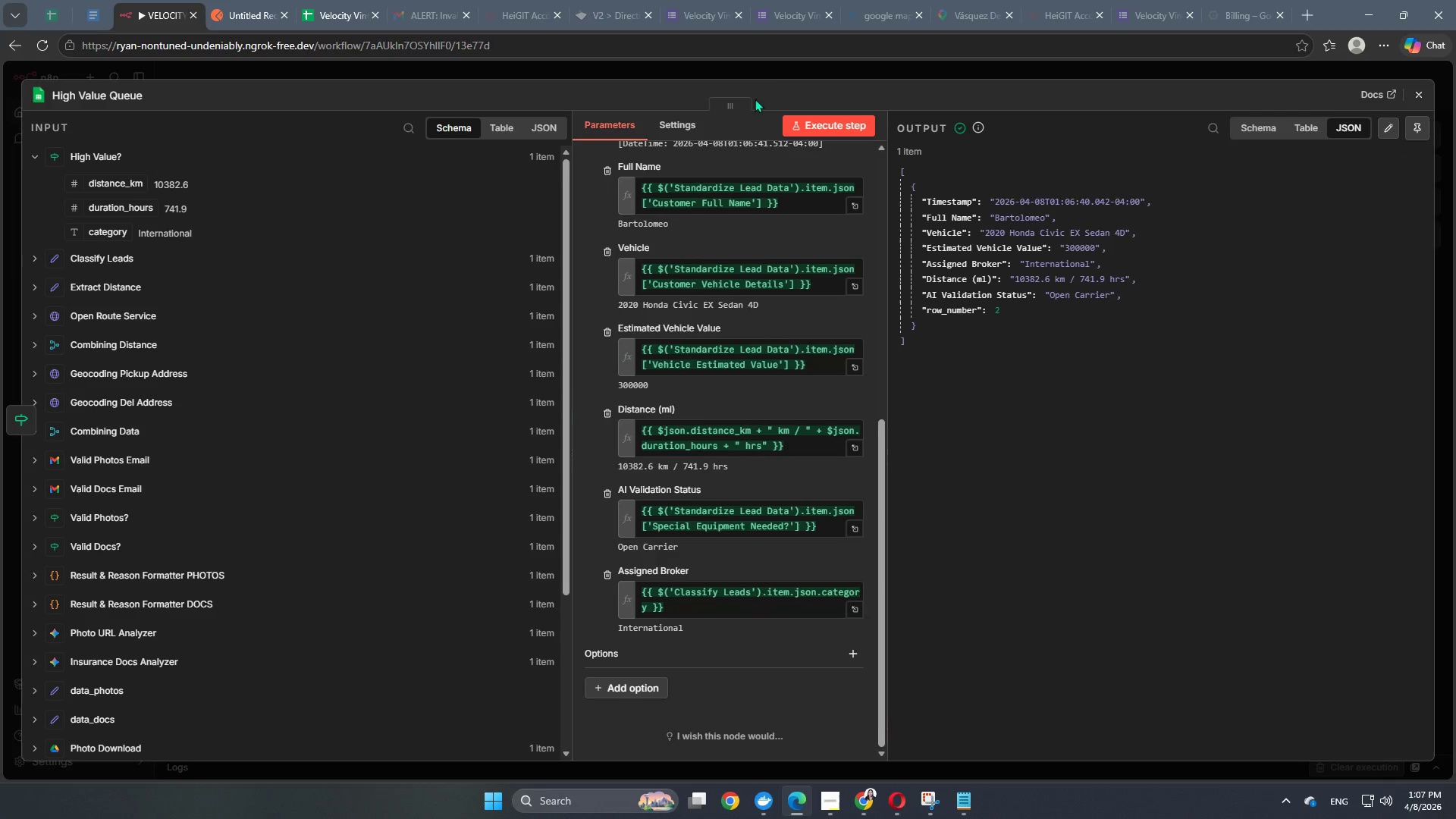 
left_click([780, 69])
 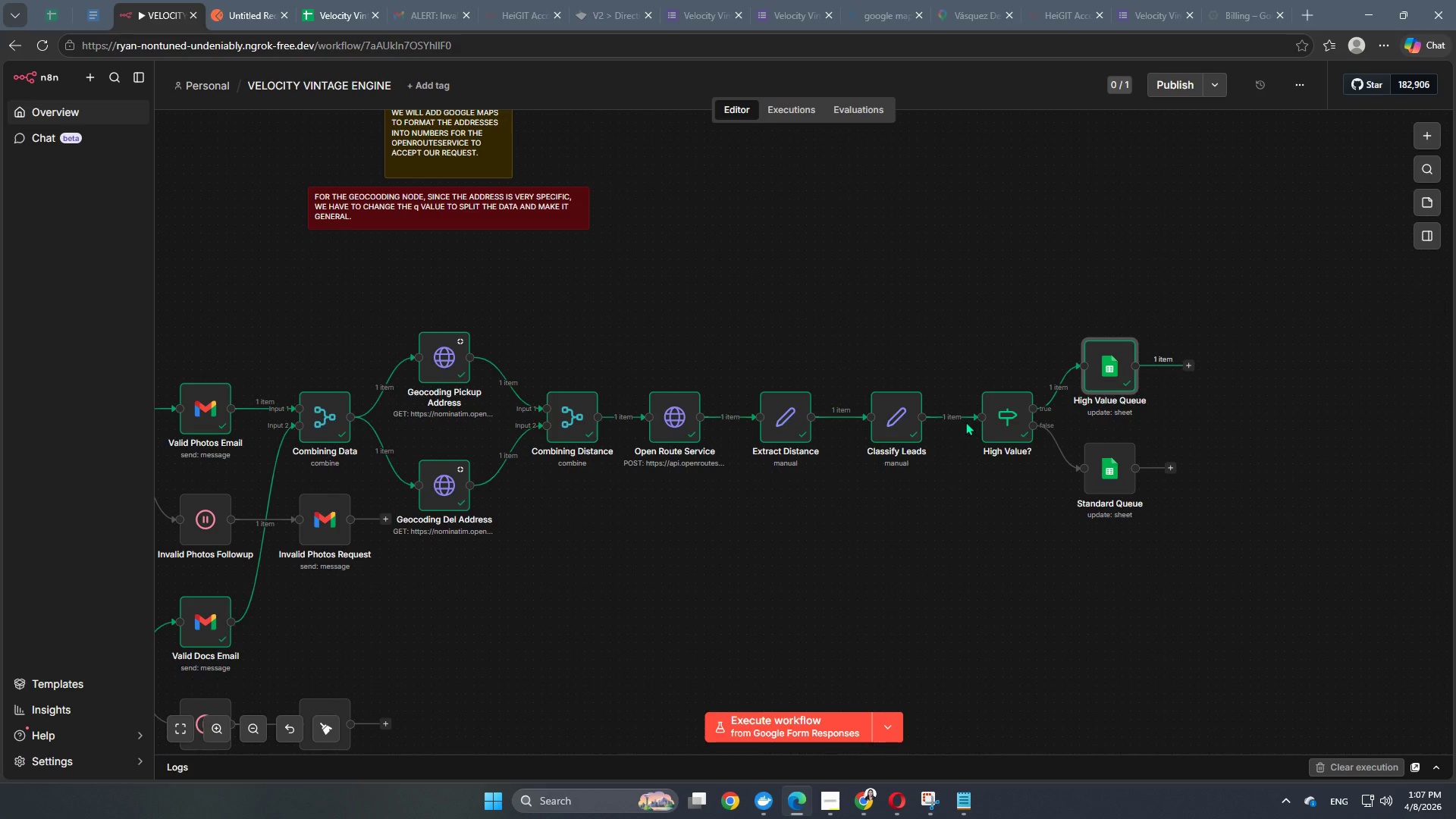 
left_click([957, 417])
 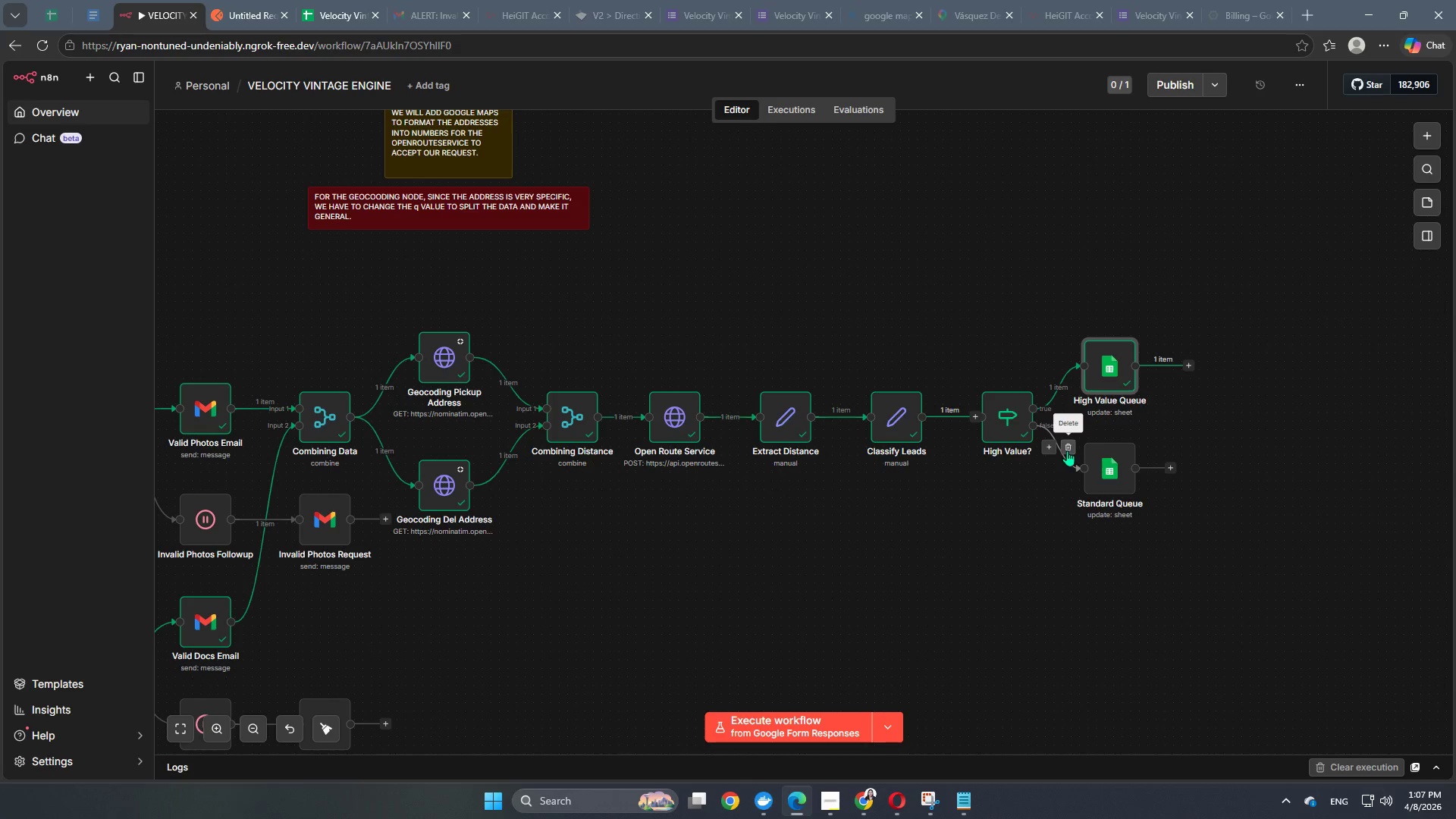 
left_click([1067, 447])
 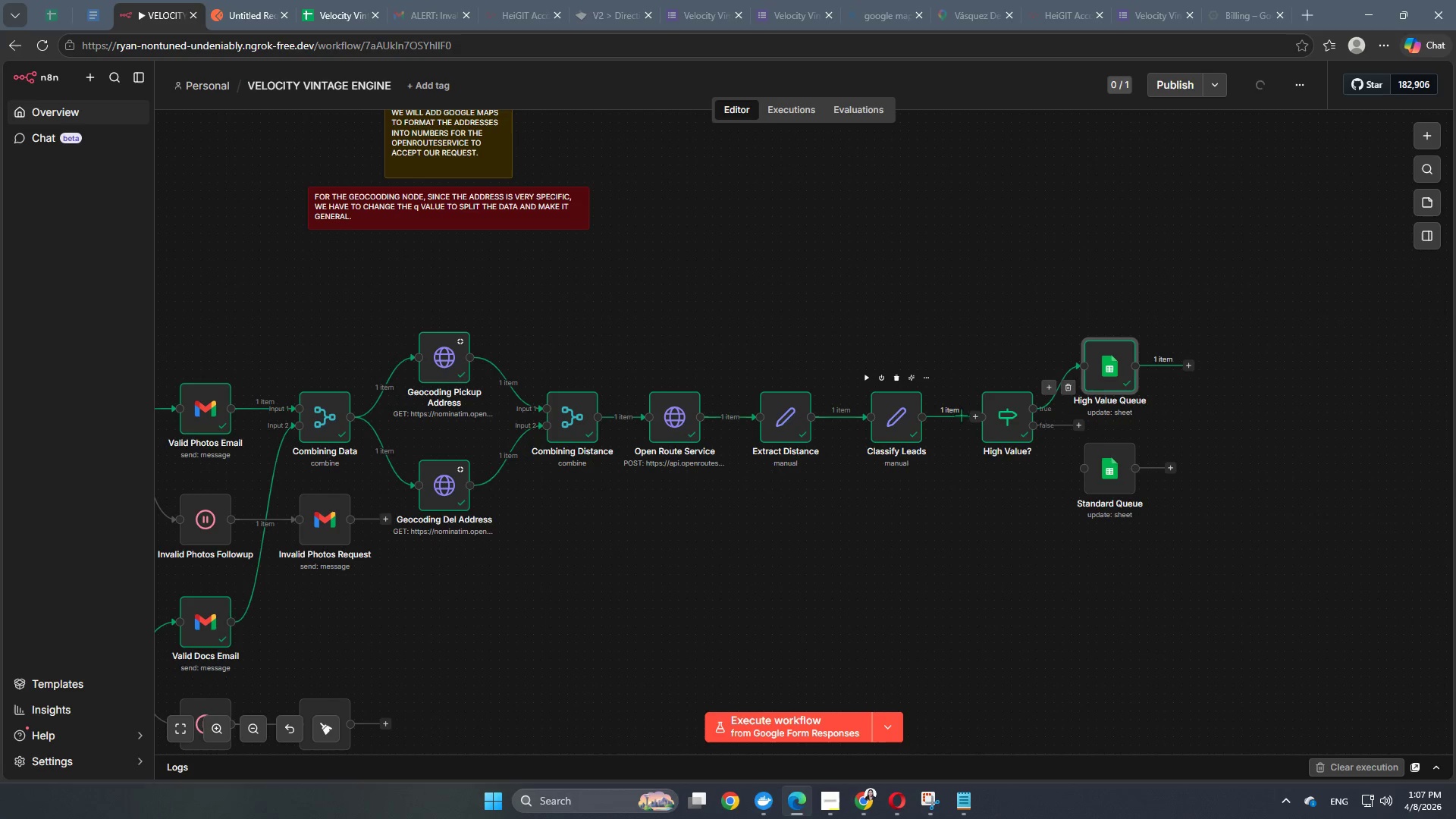 
left_click_drag(start_coordinate=[969, 415], to_coordinate=[986, 417])
 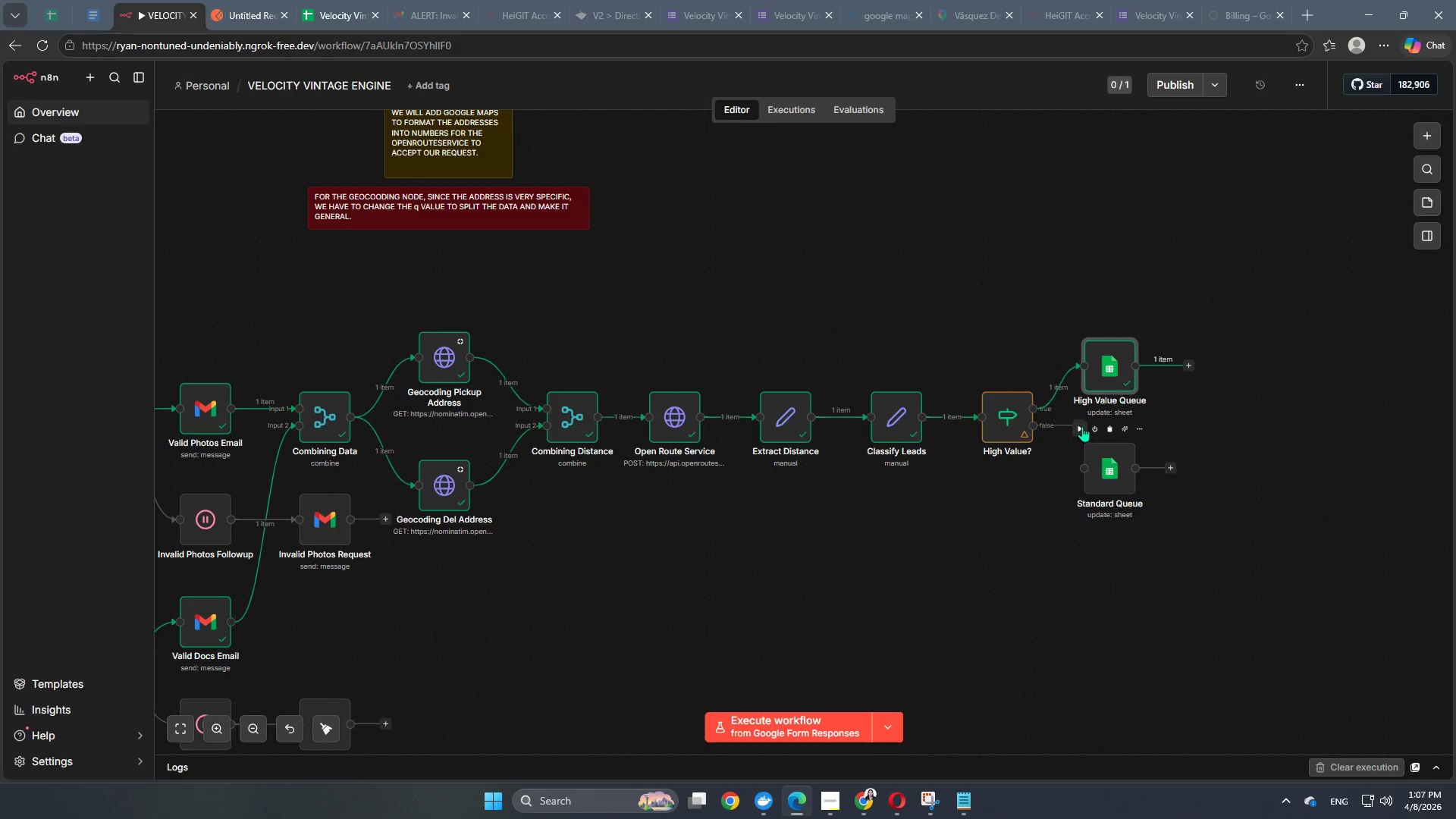 
left_click_drag(start_coordinate=[1082, 426], to_coordinate=[1099, 498])
 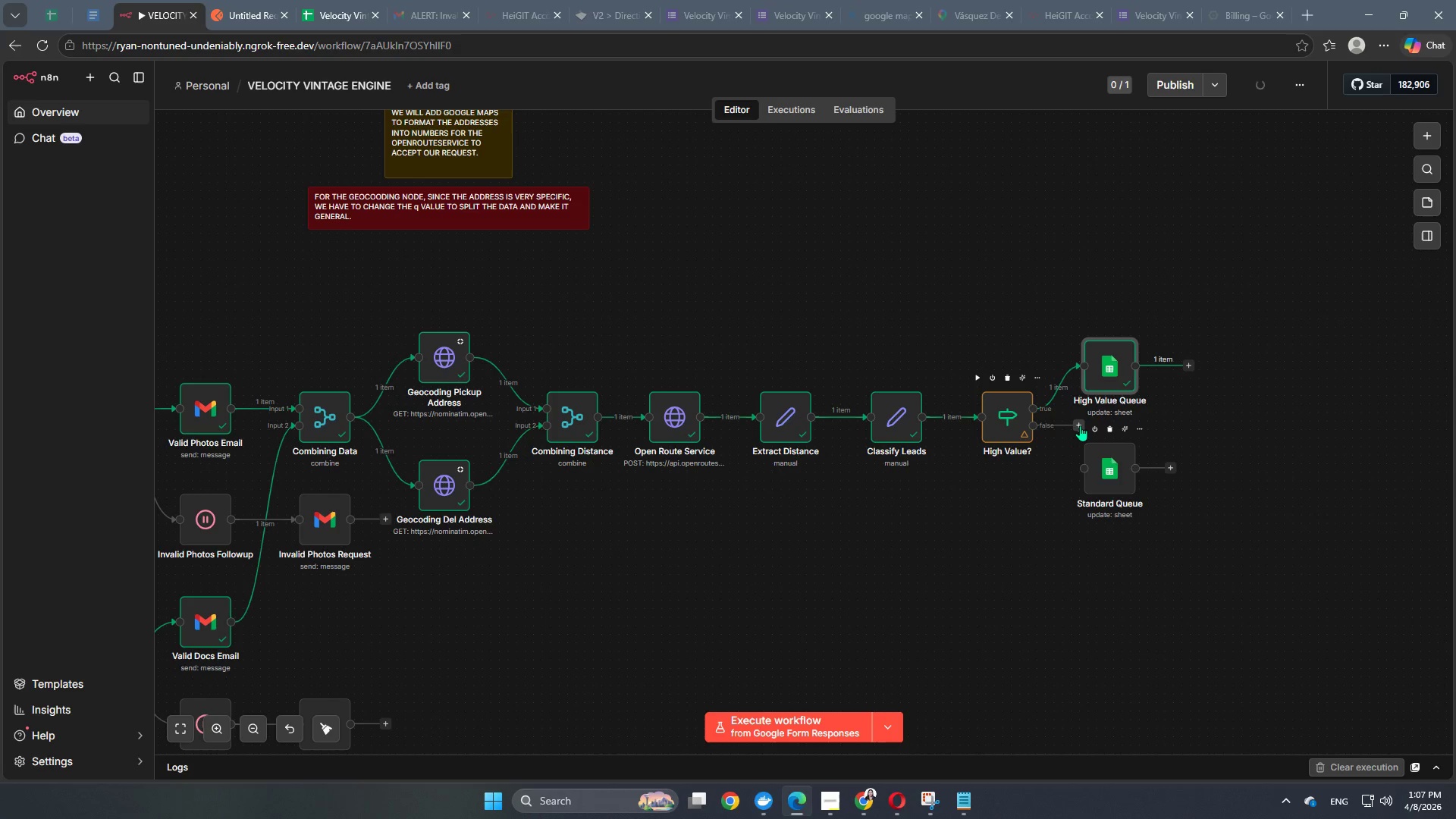 
left_click_drag(start_coordinate=[1080, 425], to_coordinate=[1091, 471])
 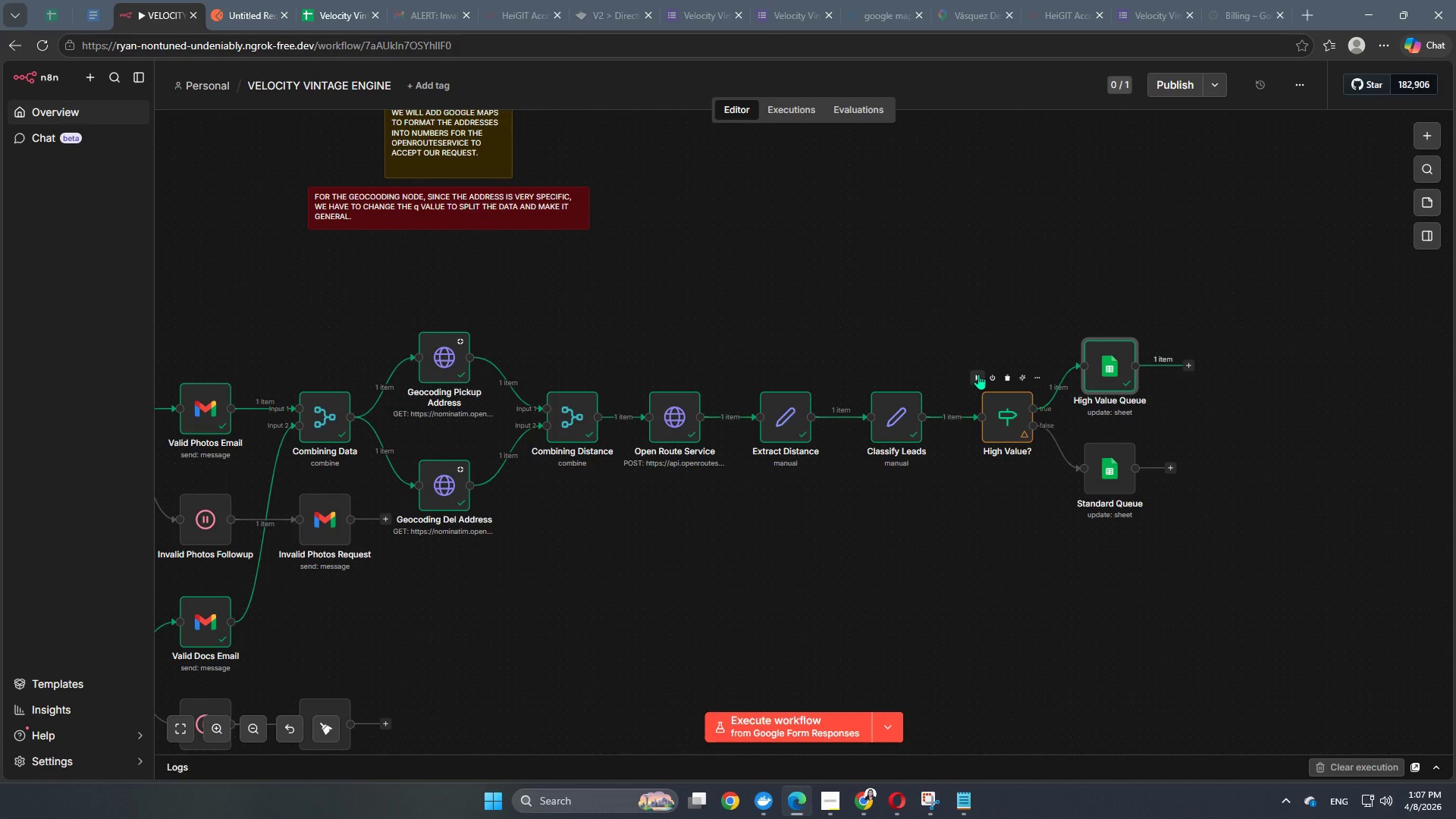 
left_click([978, 374])
 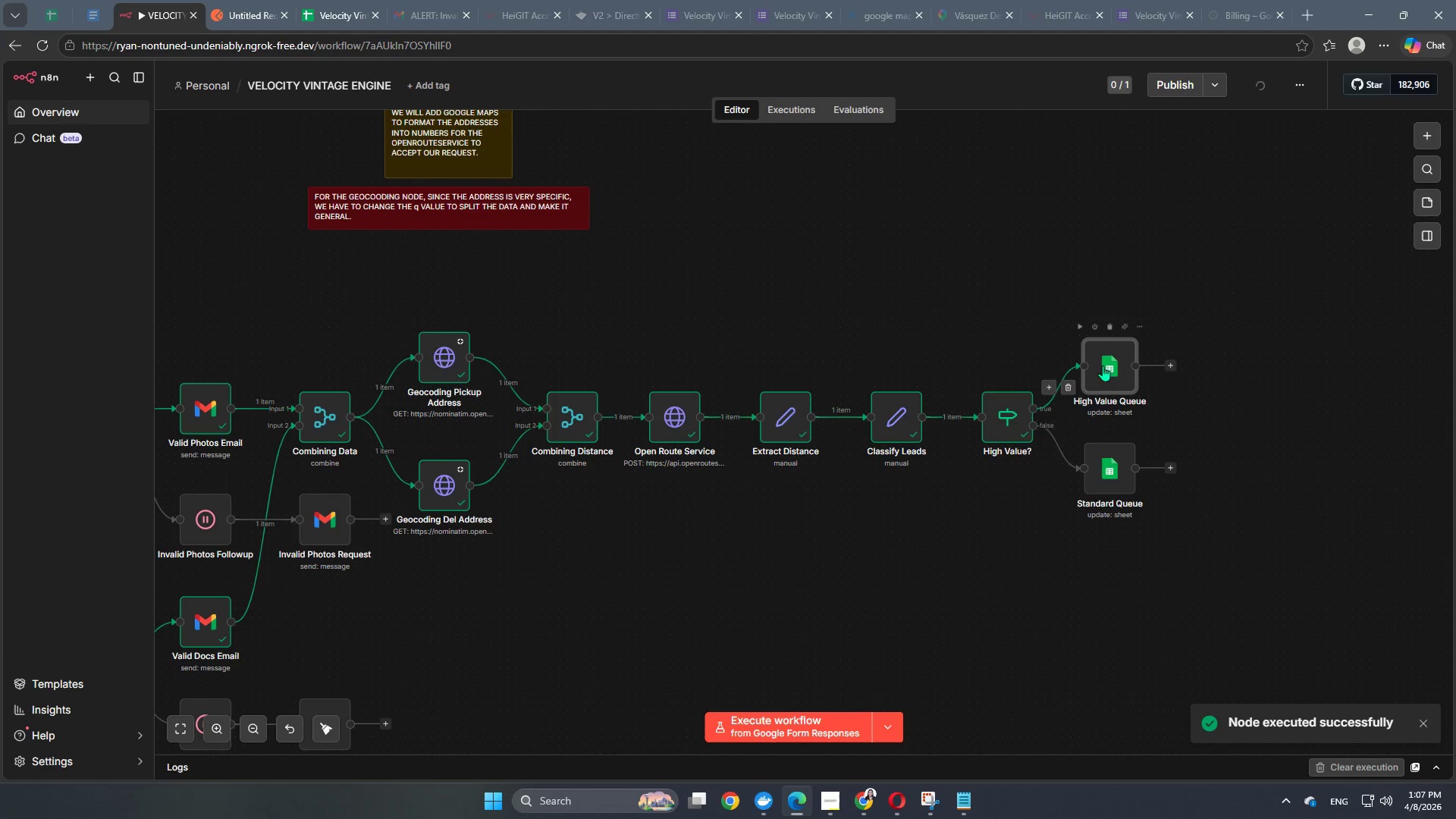 
double_click([1104, 365])
 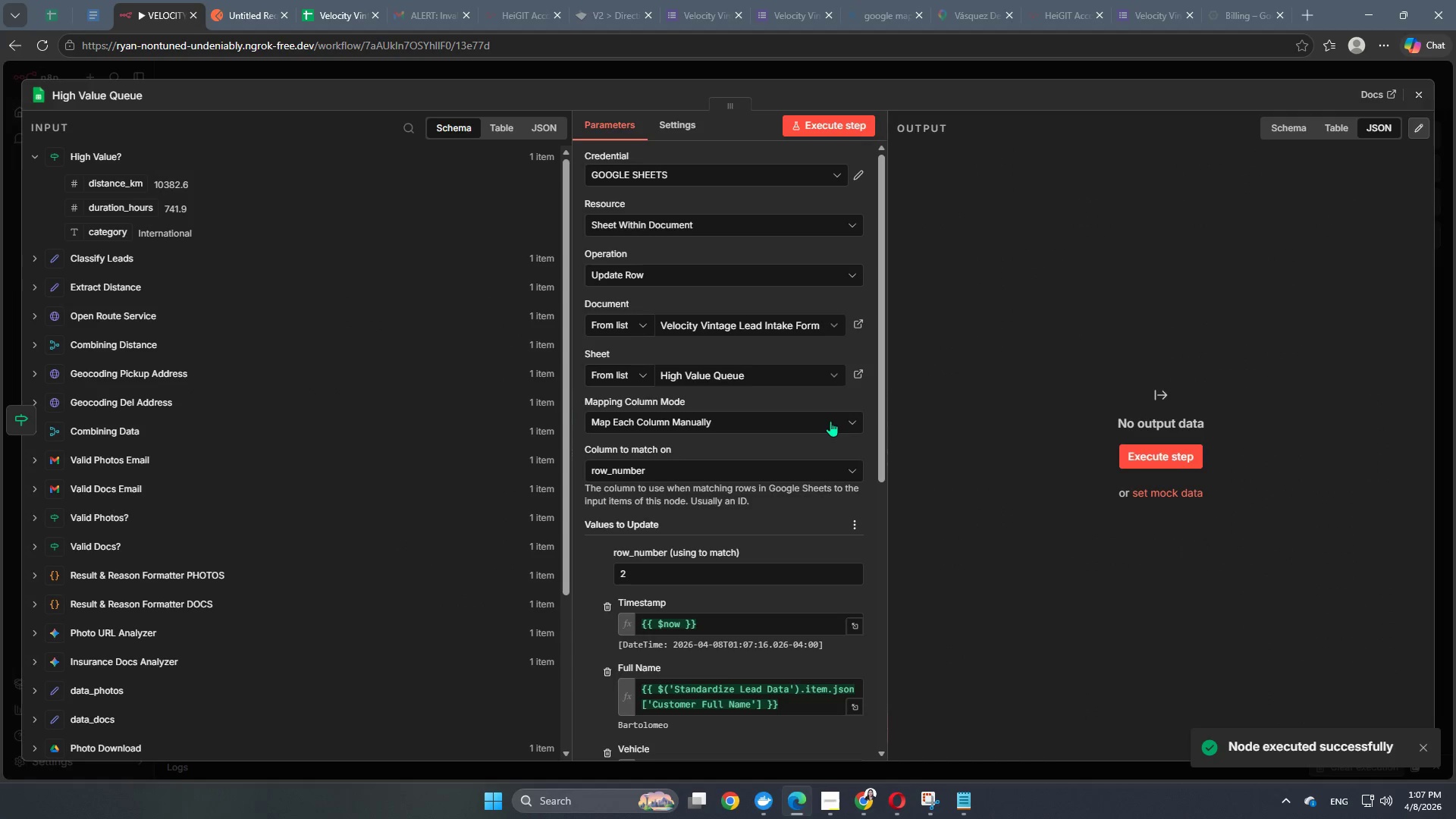 
scroll: coordinate [721, 658], scroll_direction: down, amount: 6.0
 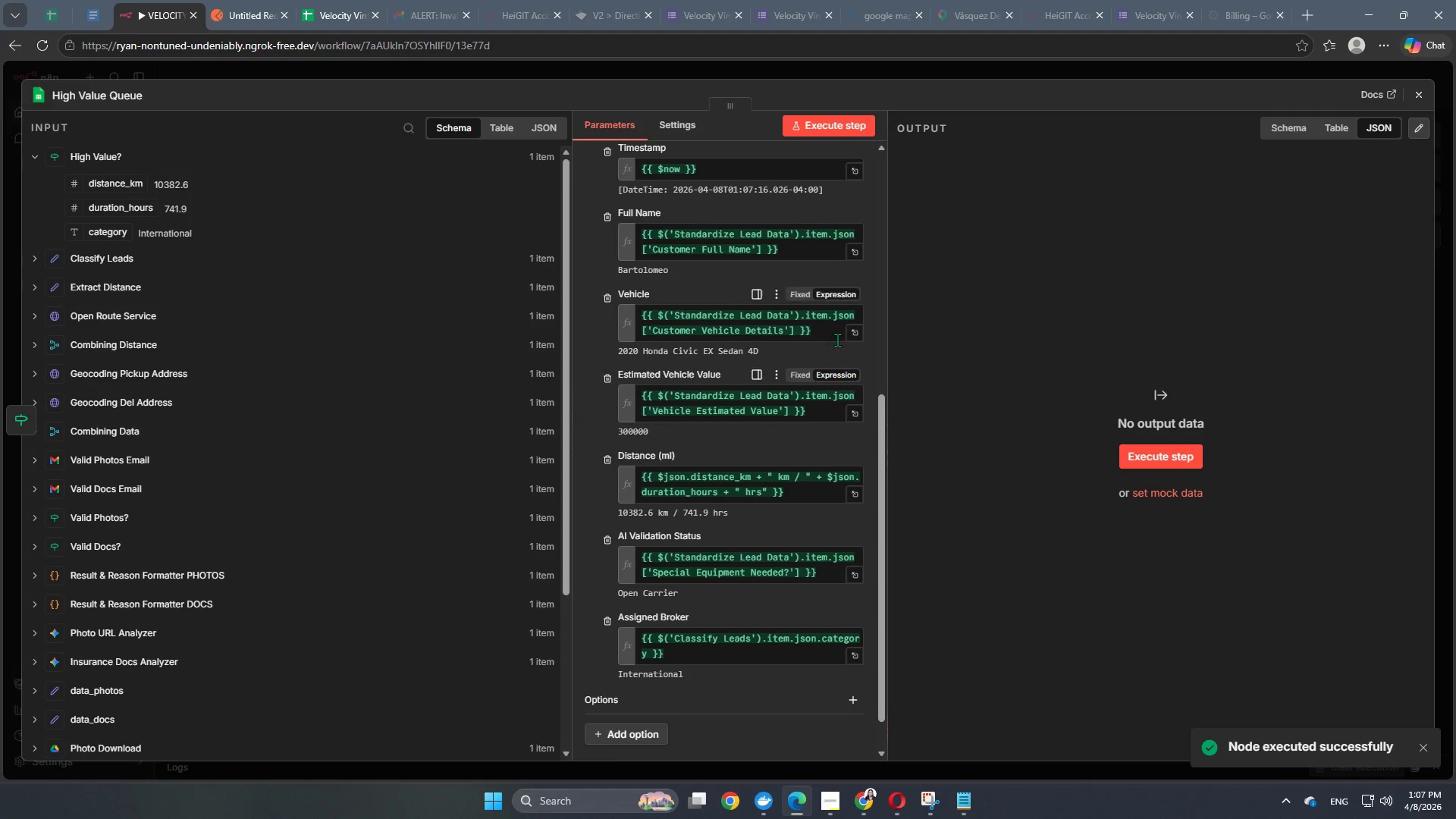 
scroll: coordinate [787, 391], scroll_direction: up, amount: 1.0
 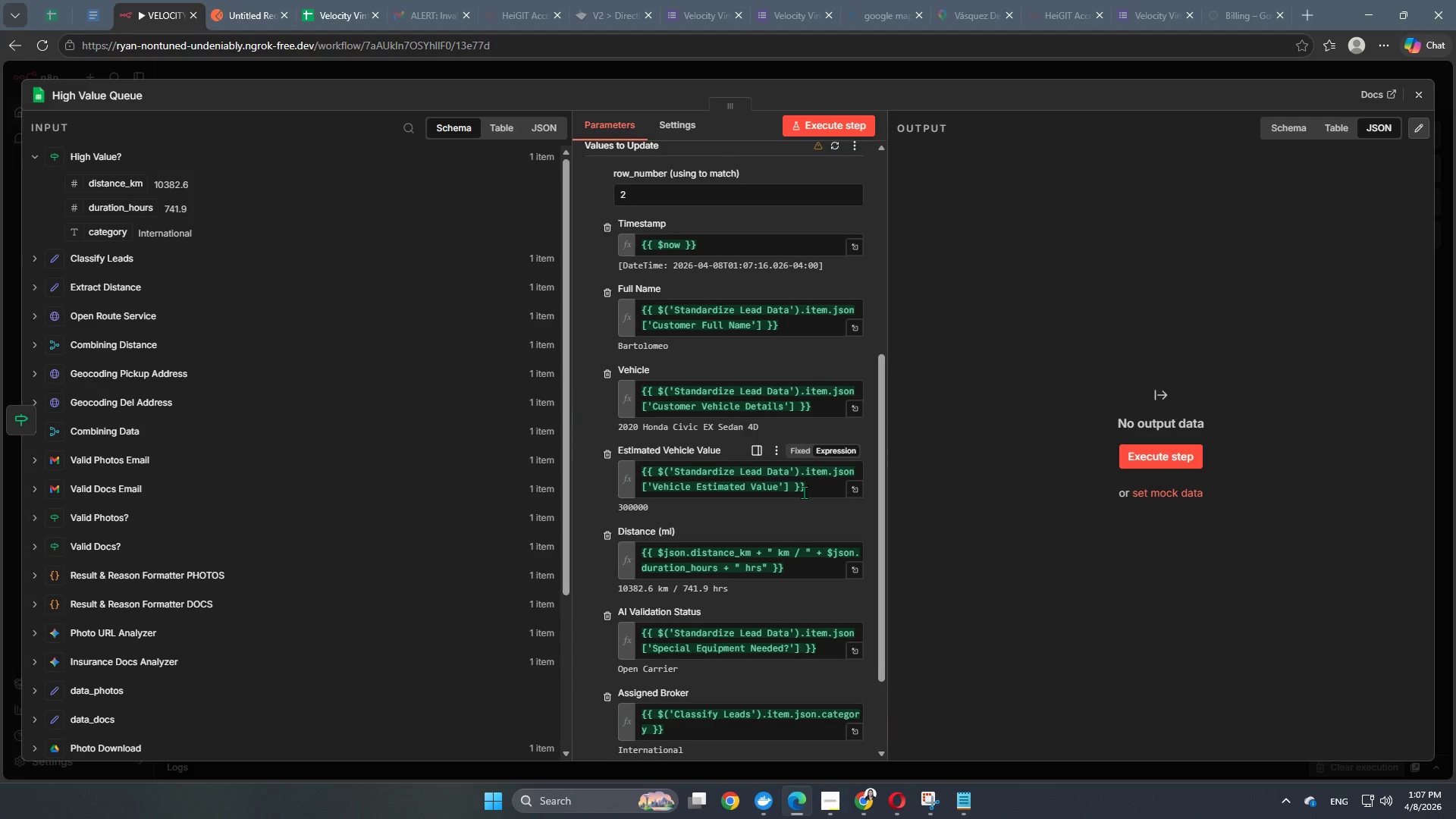 
left_click_drag(start_coordinate=[802, 566], to_coordinate=[579, 551])
 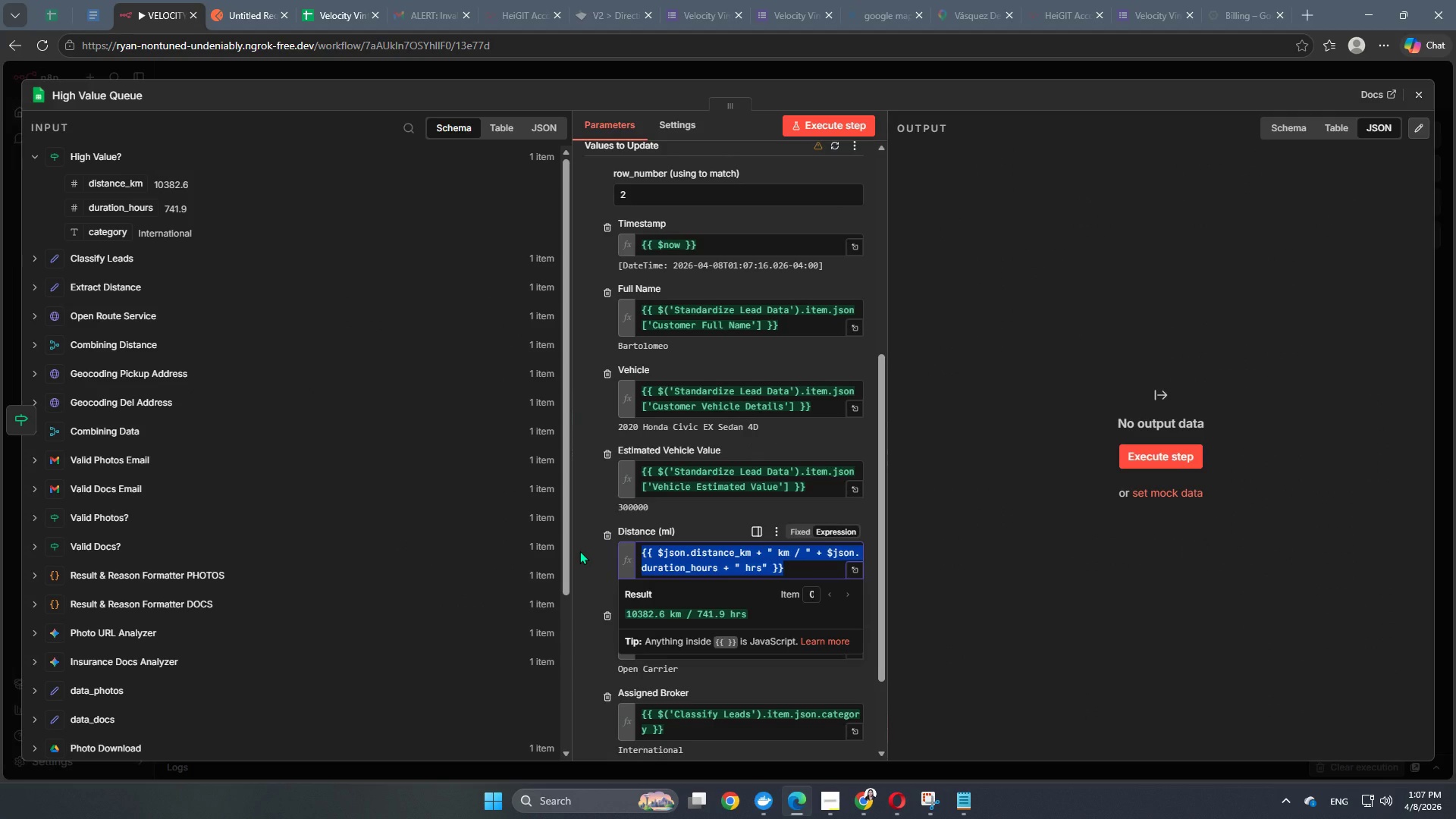 
key(Control+ControlLeft)
 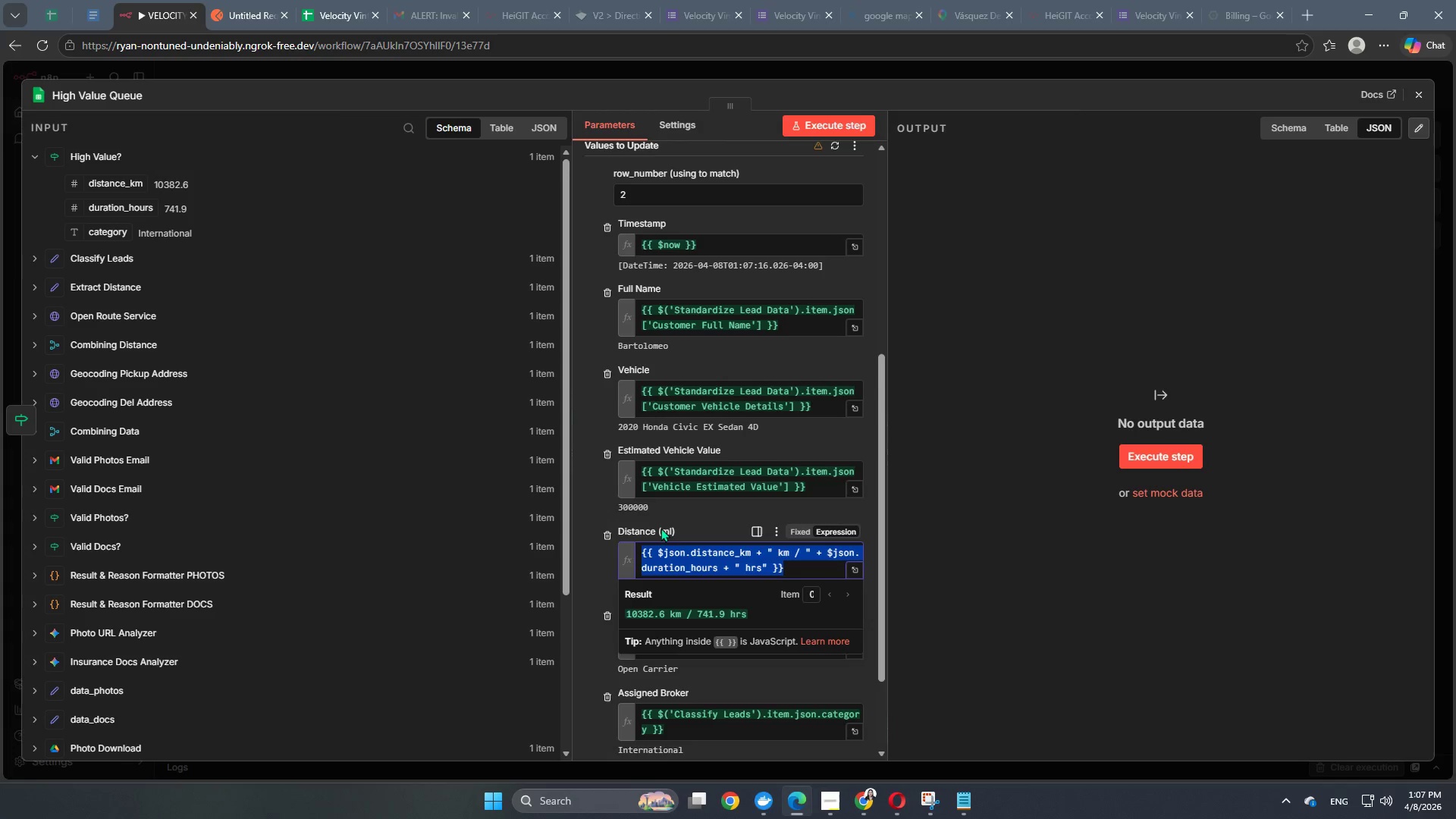 
key(Control+C)
 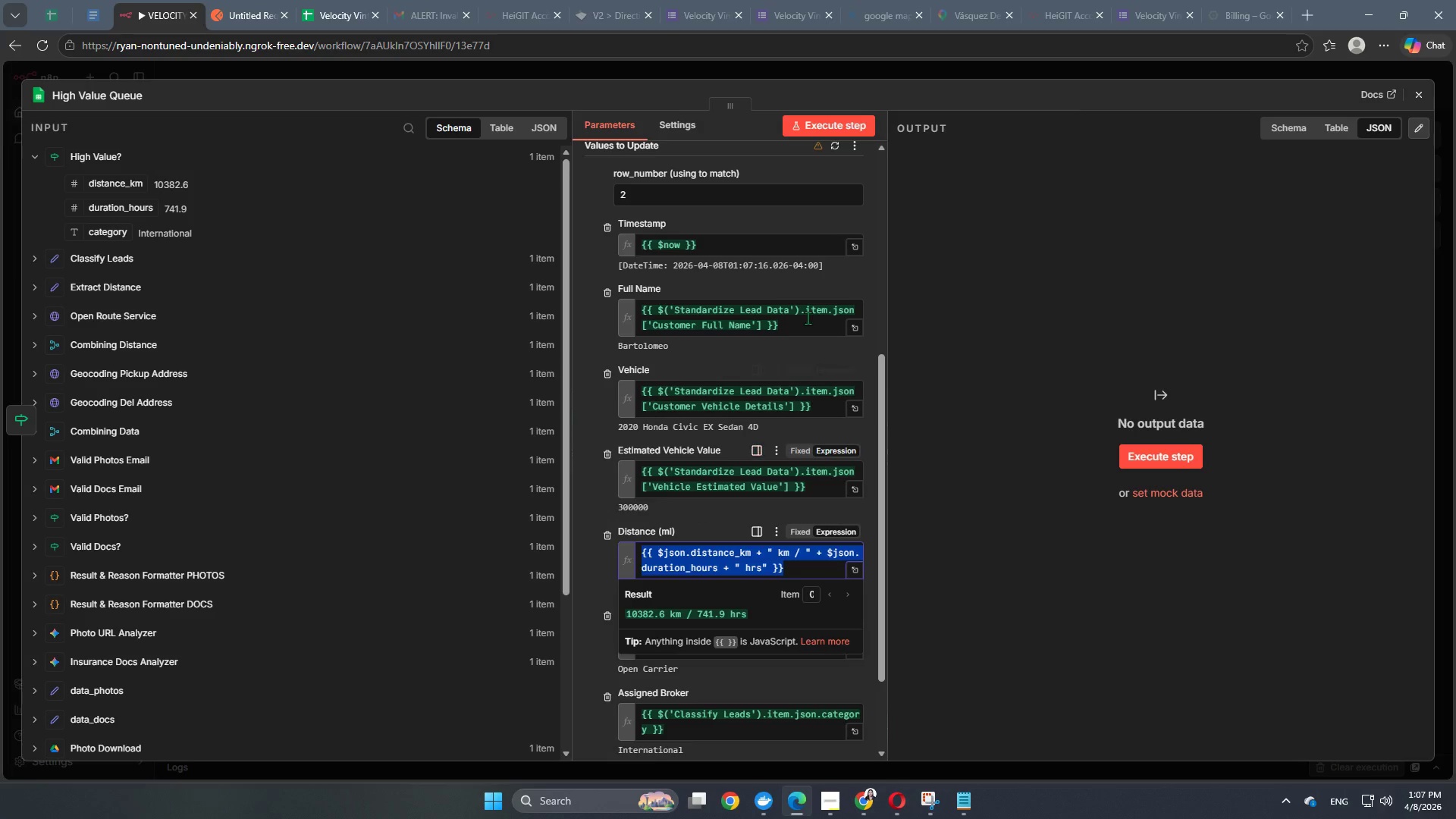 
key(Control+ControlLeft)
 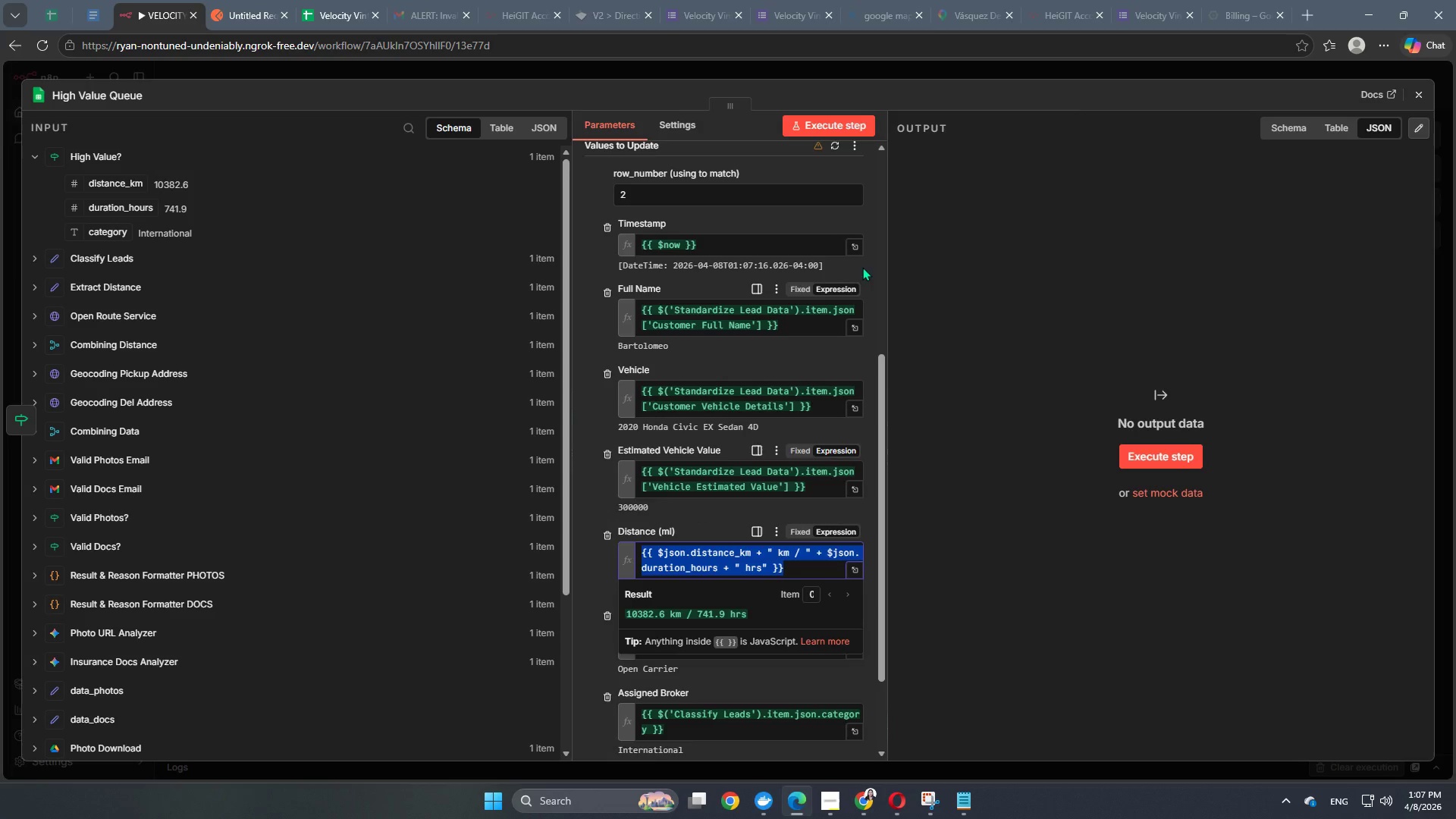 
key(Control+C)
 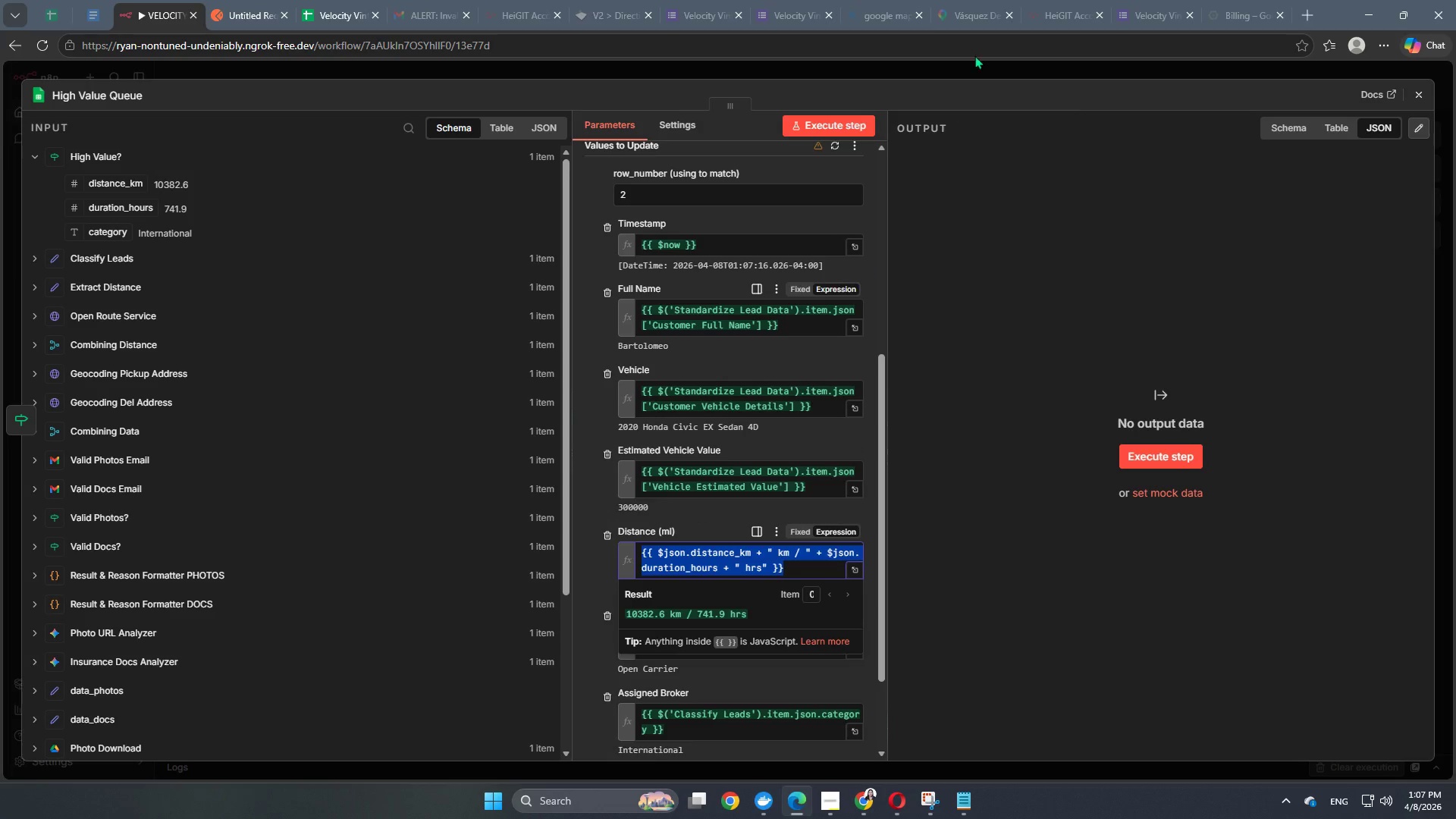 
key(Control+ControlLeft)
 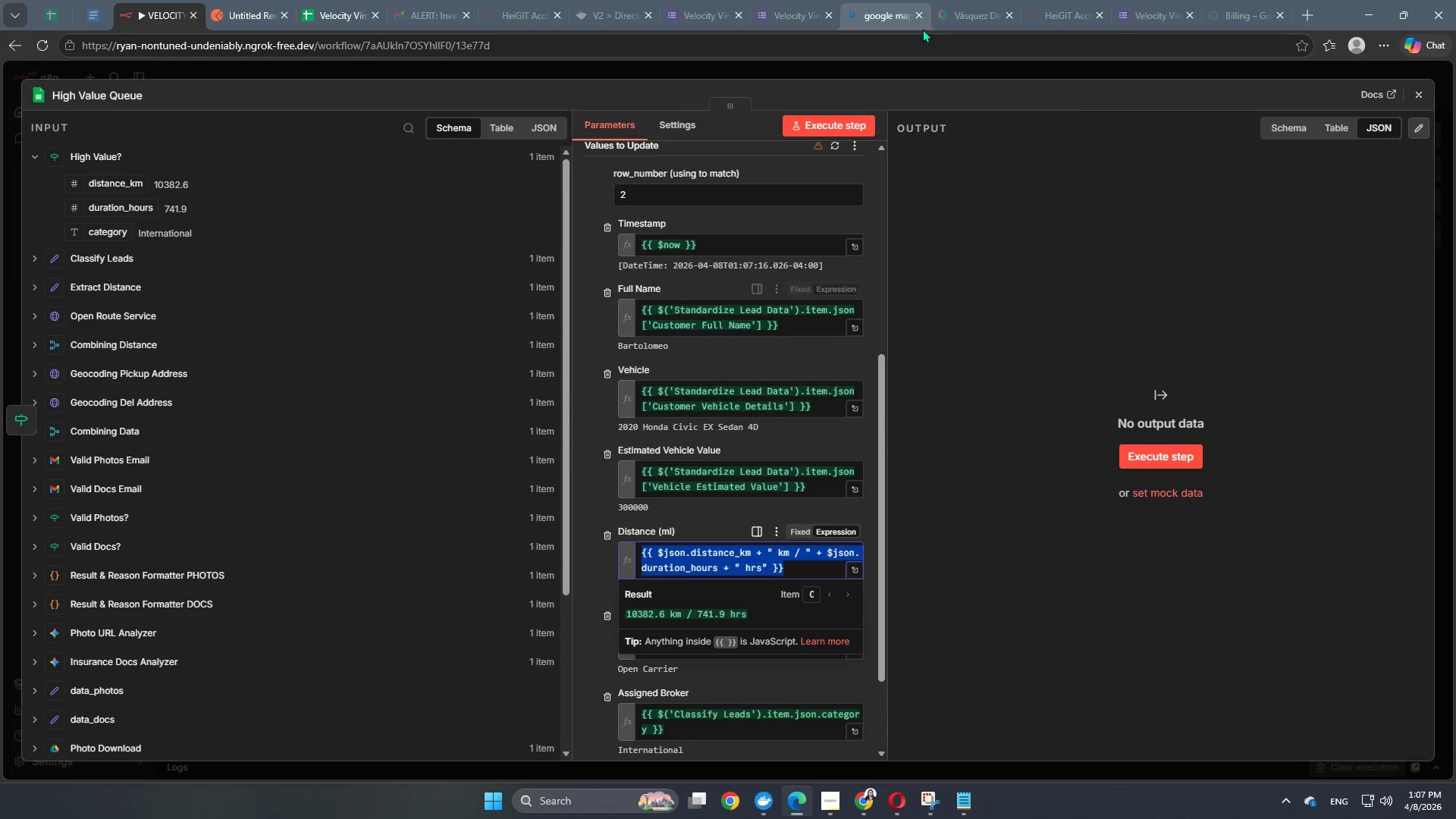 
key(Control+C)
 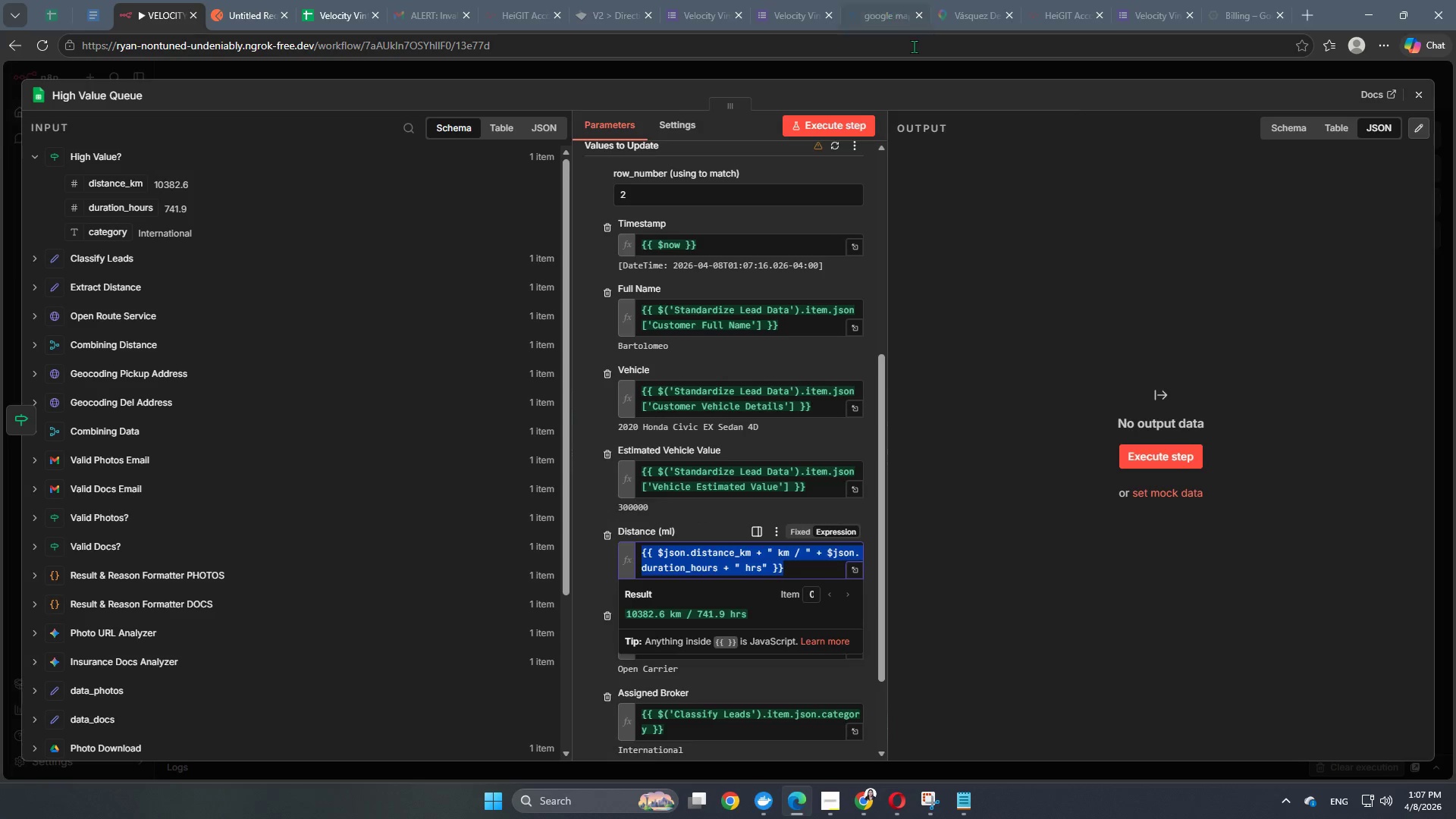 
key(Control+ControlLeft)
 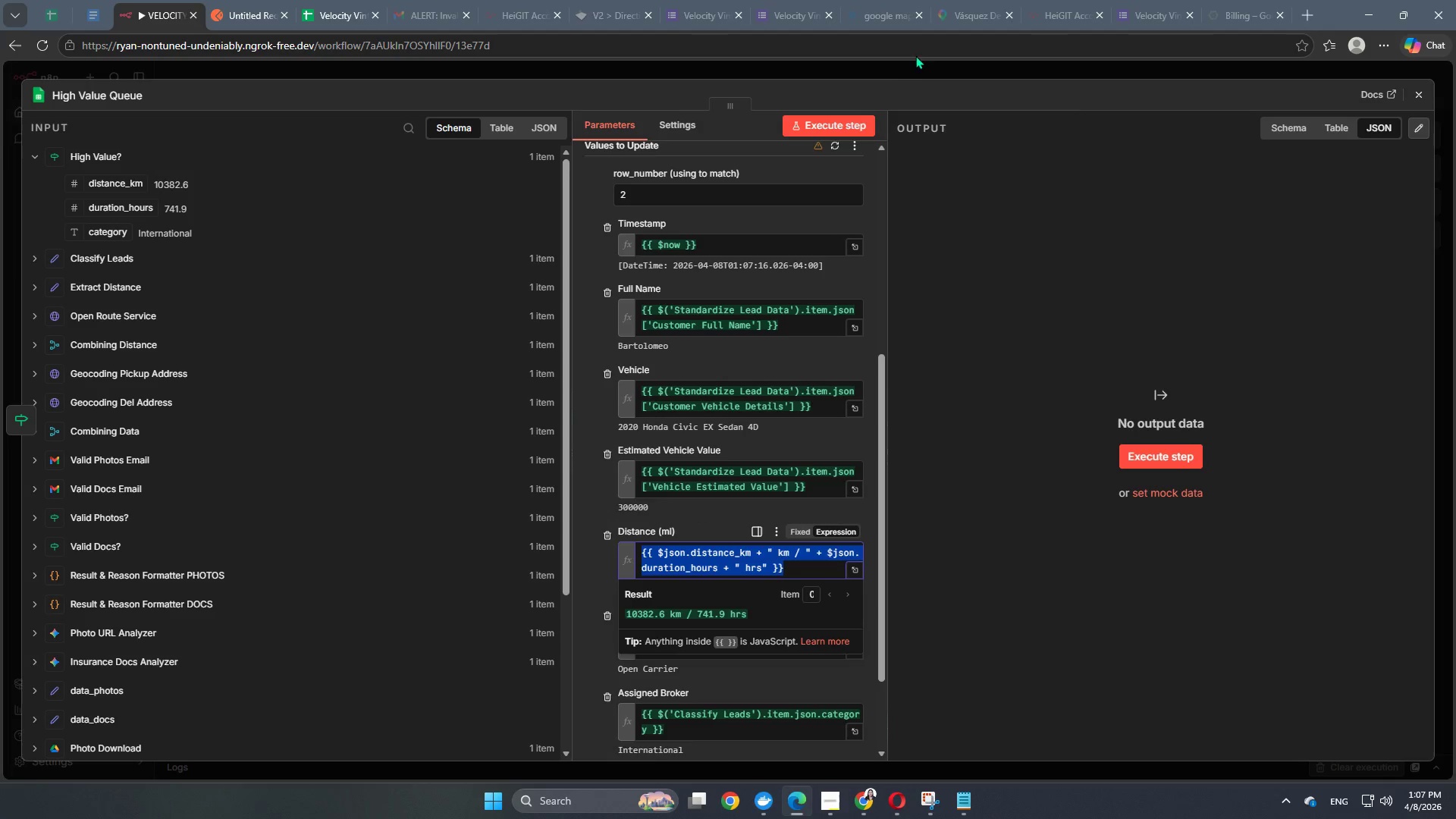 
key(Control+C)
 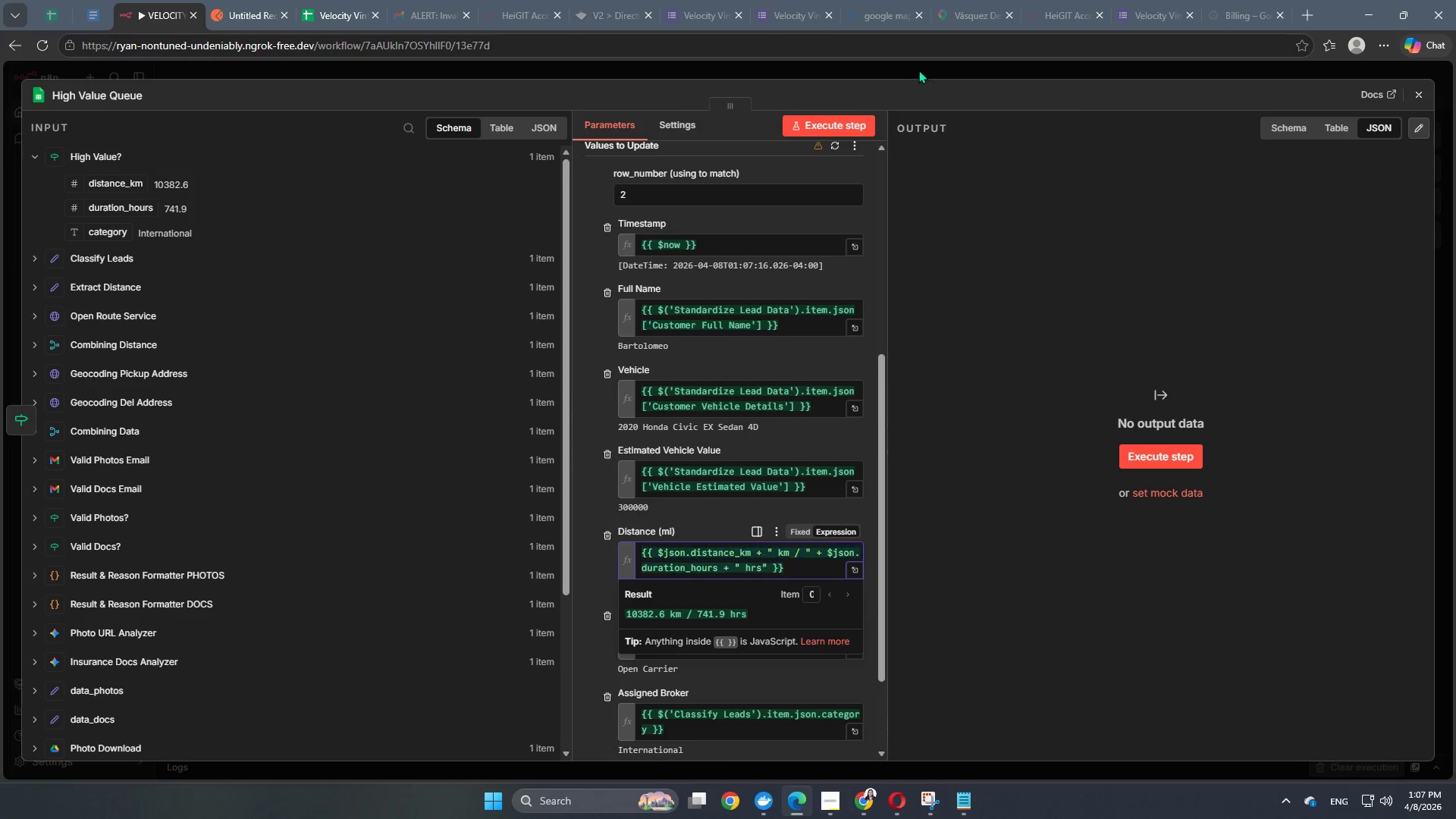 
left_click([918, 70])
 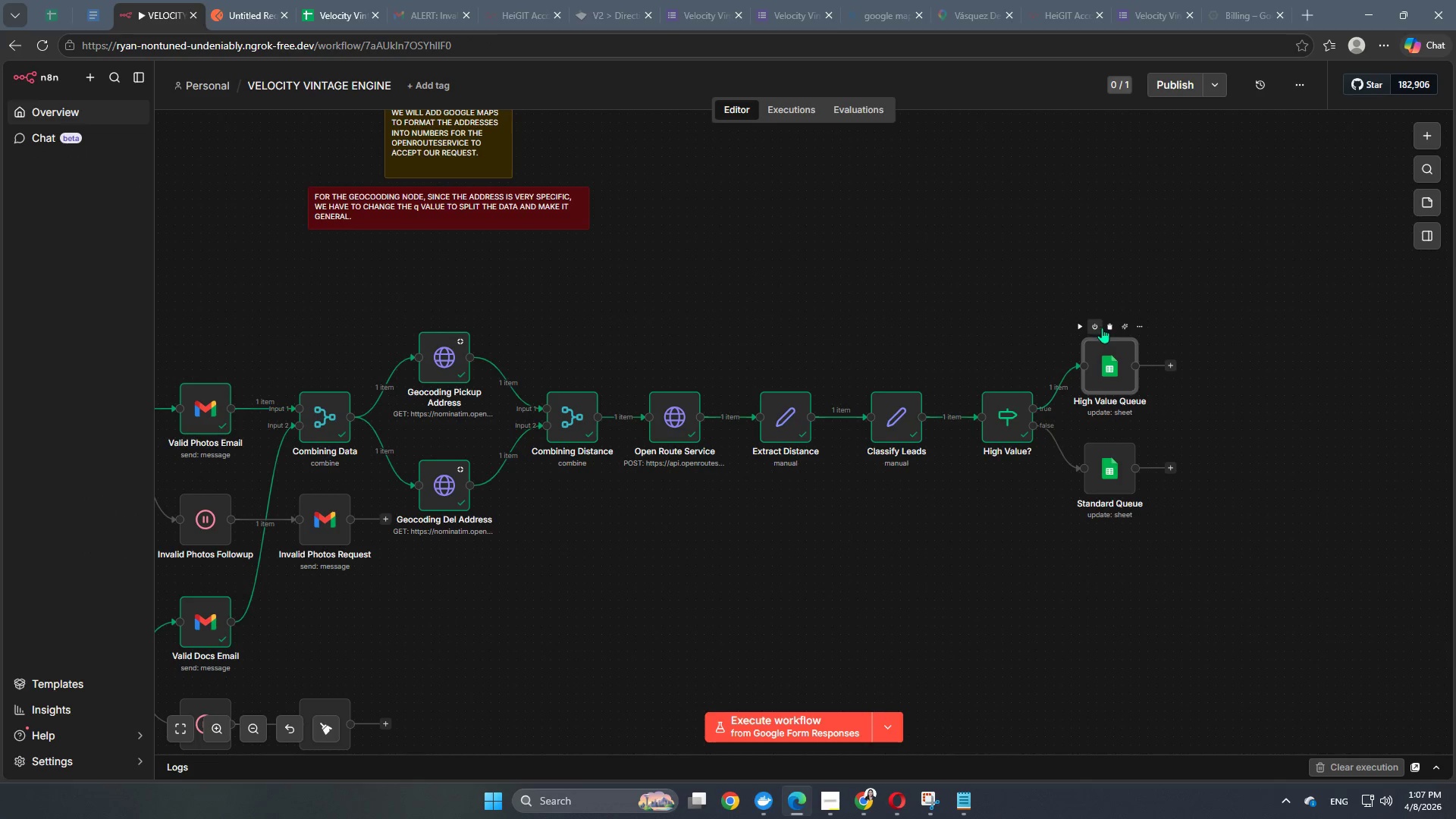 
left_click([1108, 326])
 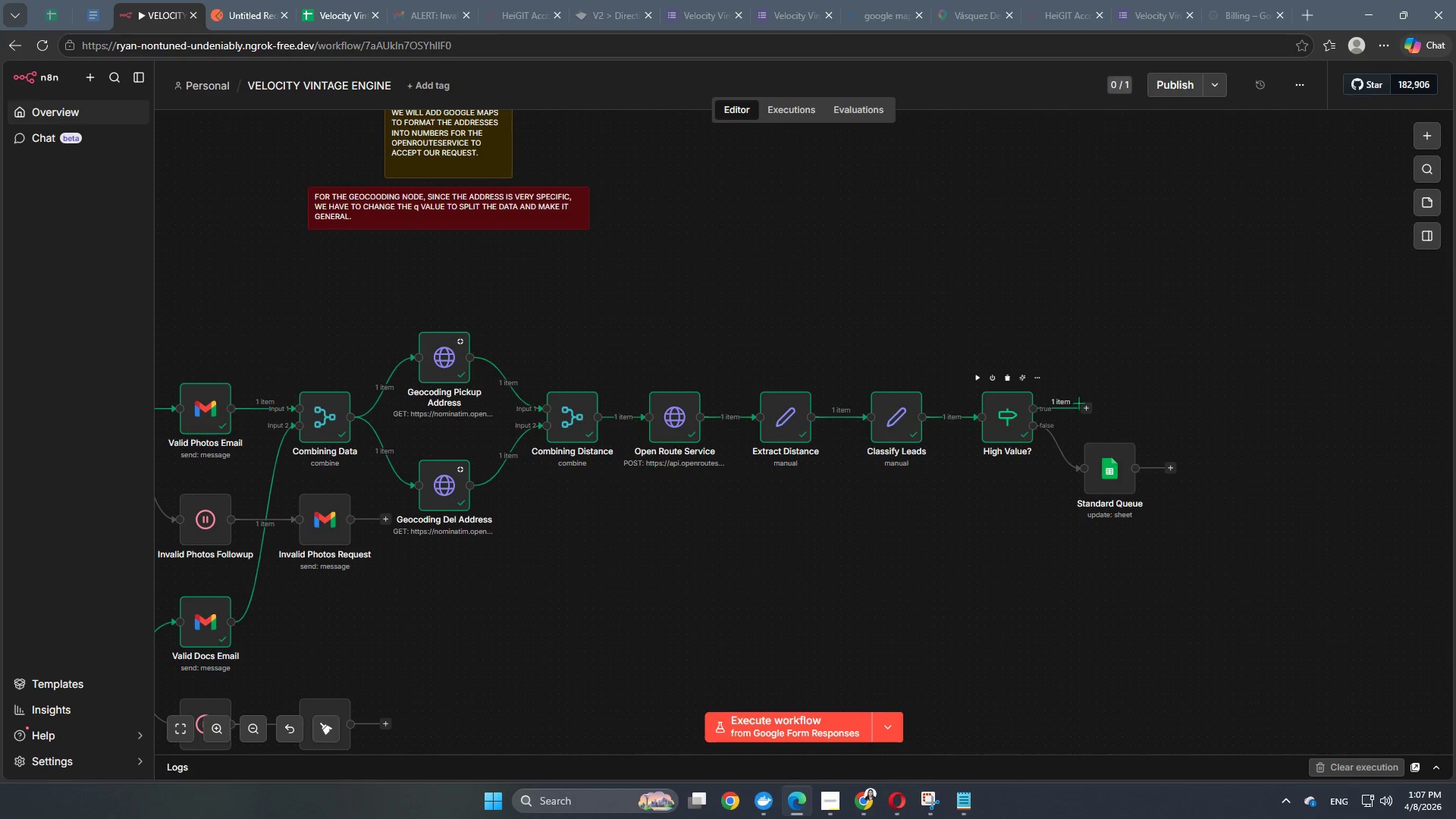 
left_click([1084, 403])
 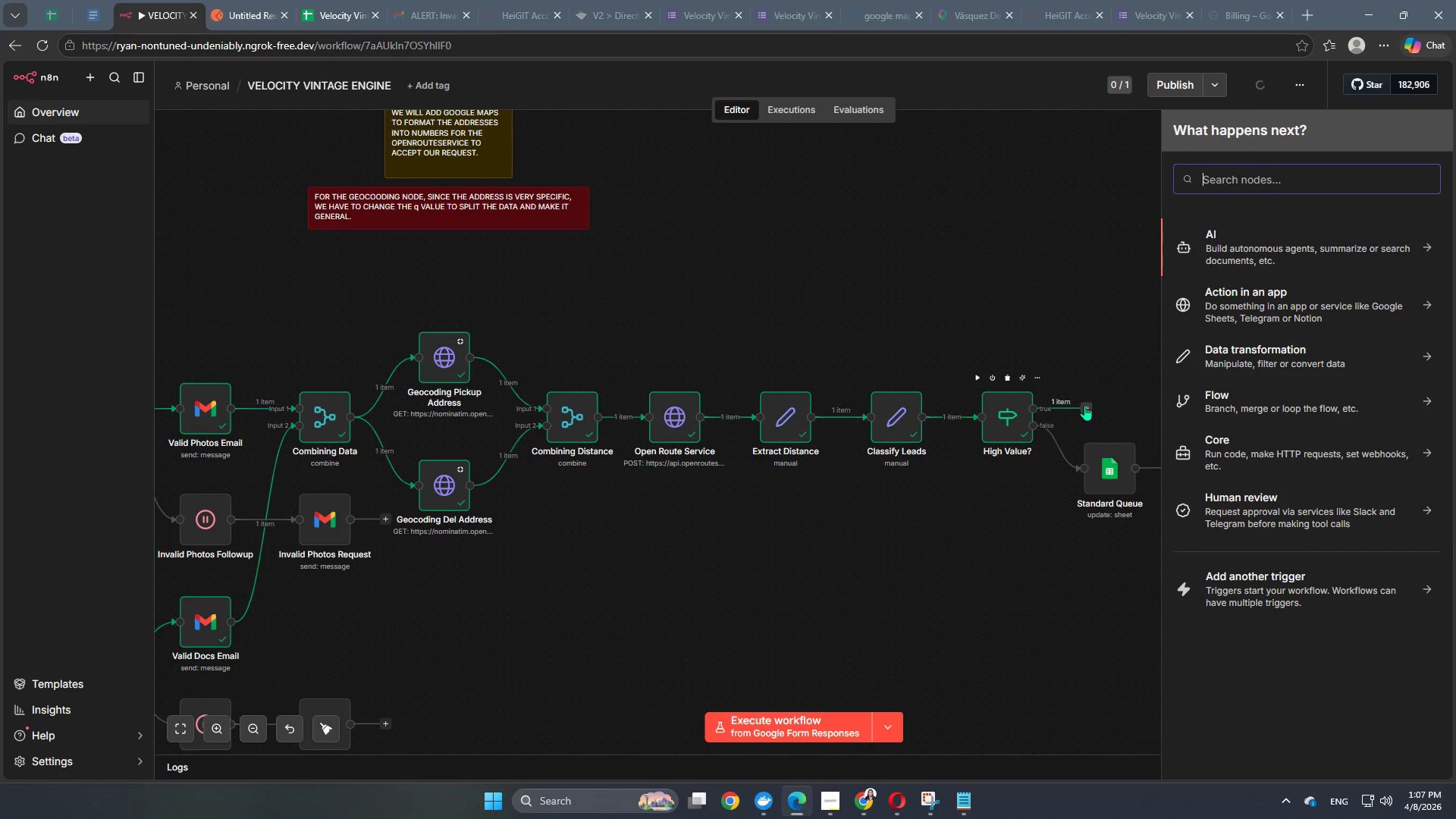 
type(shee)
 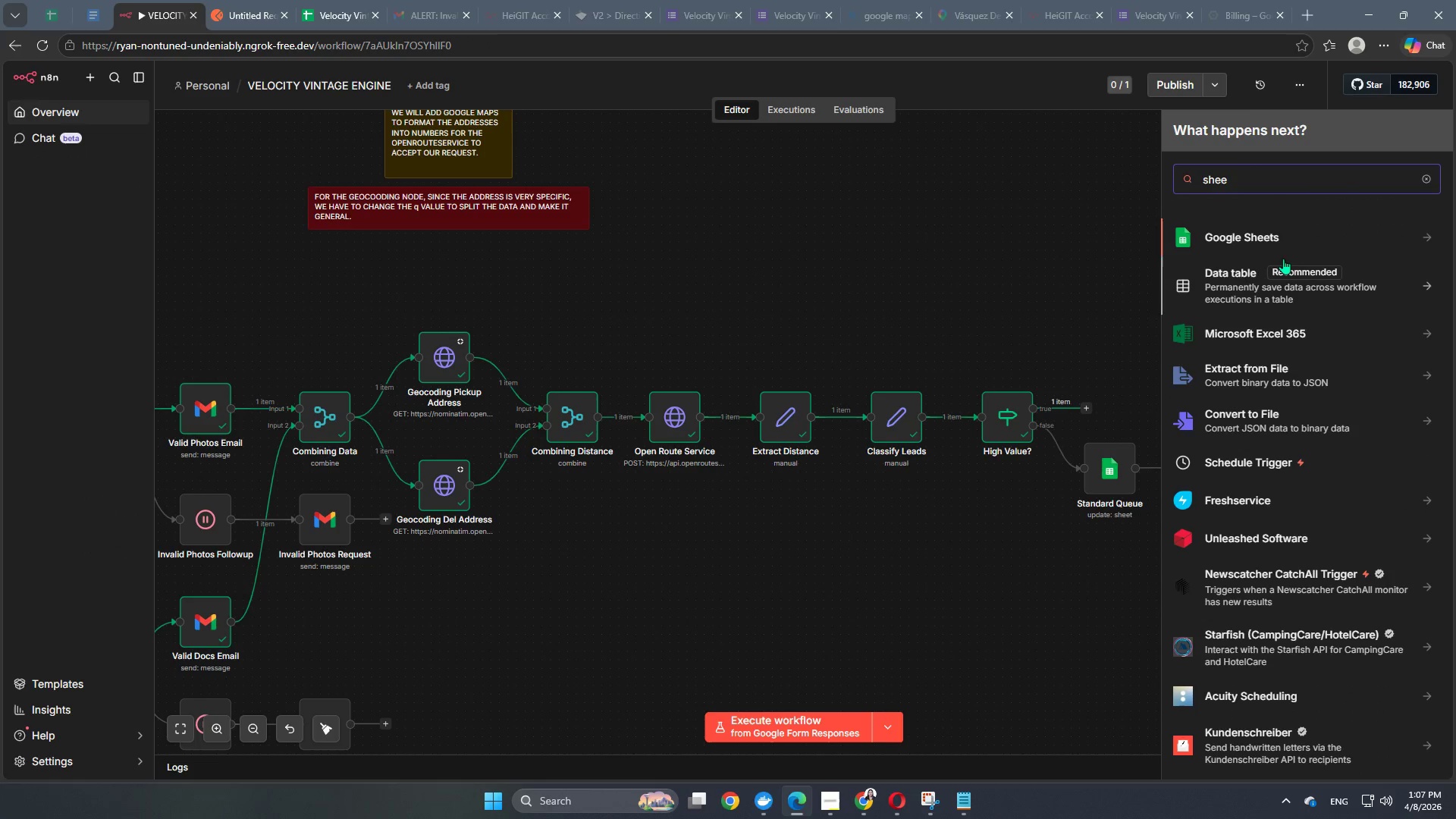 
left_click([1280, 243])
 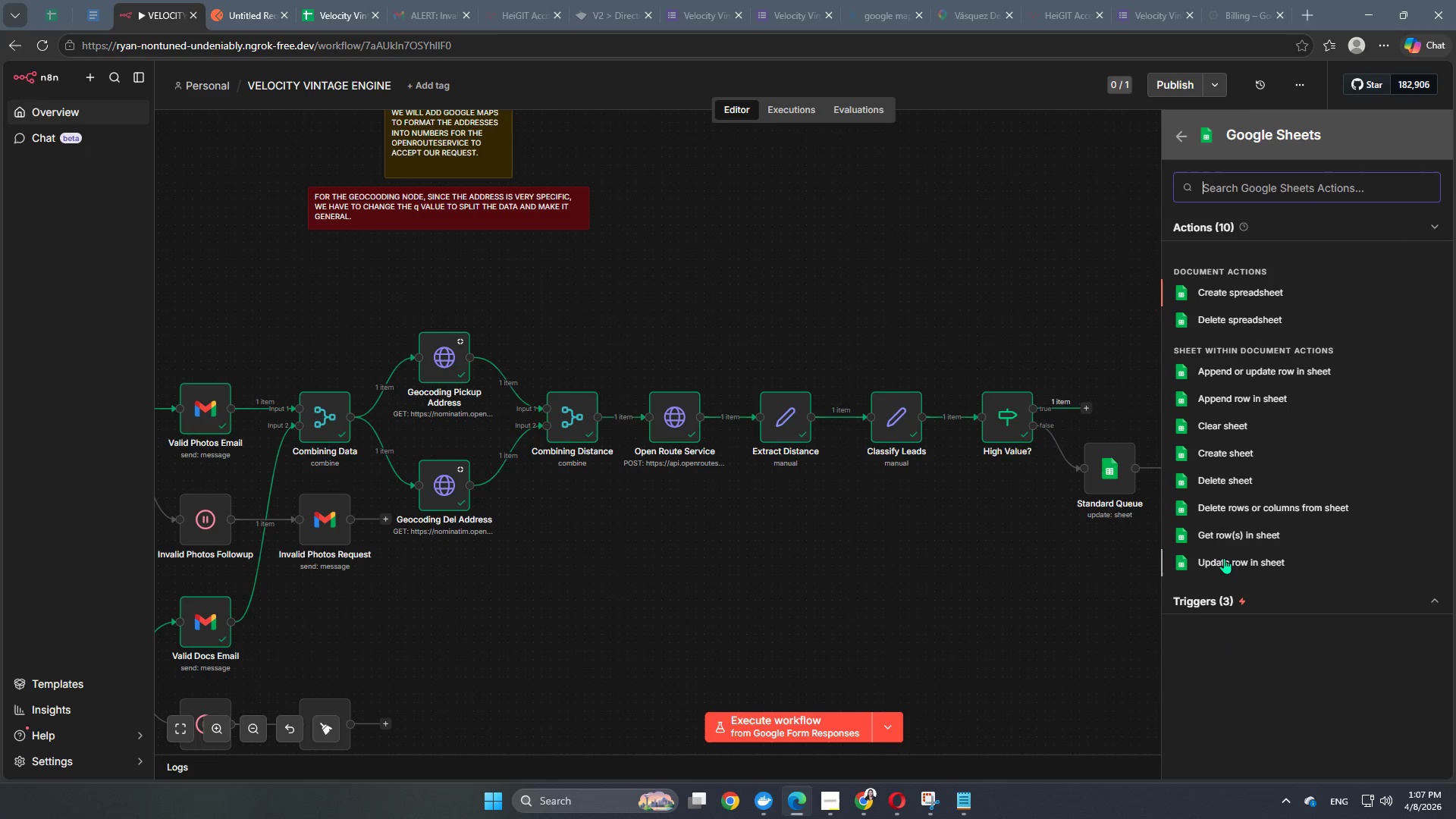 
left_click([1224, 559])
 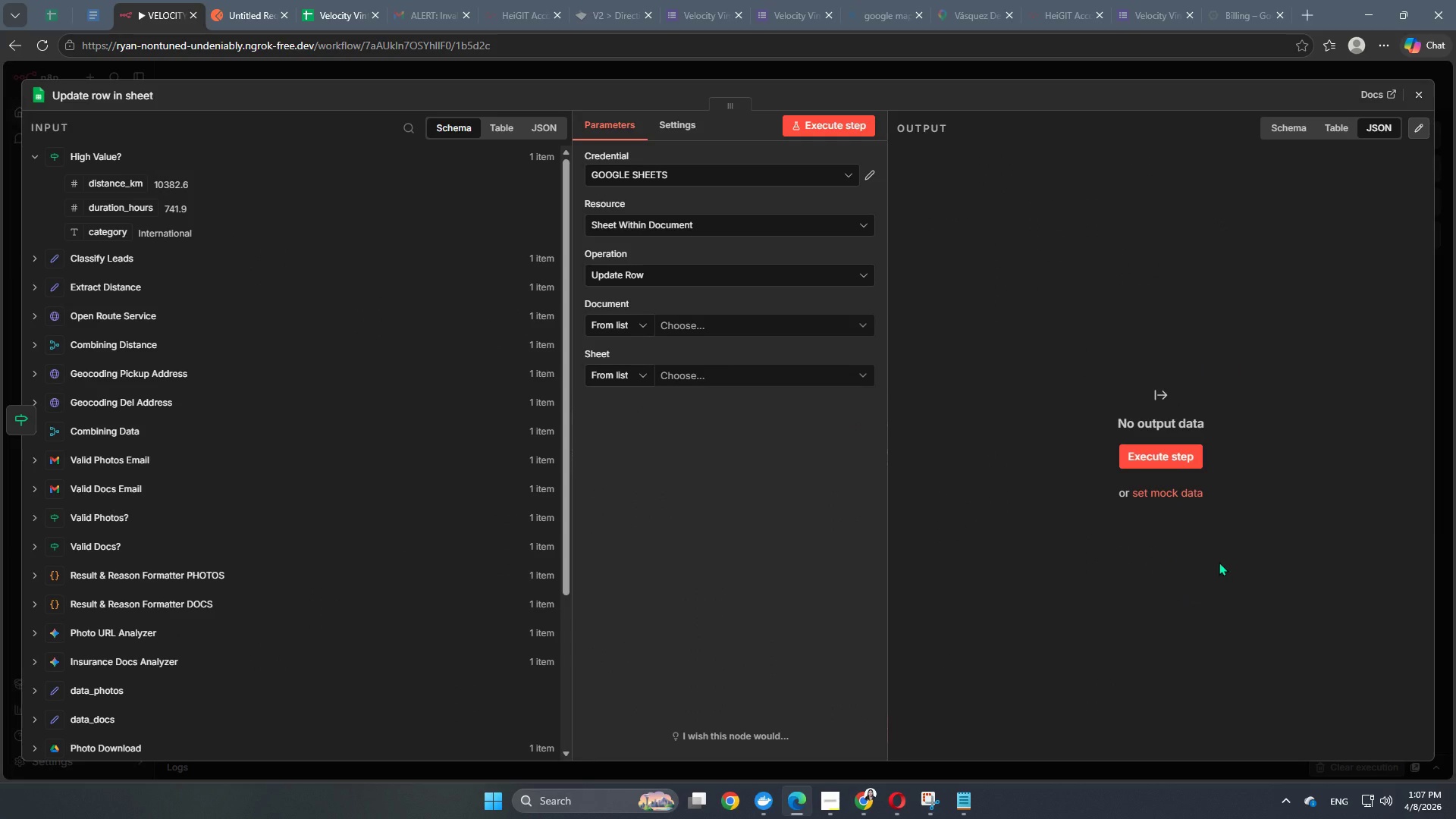 
wait(8.11)
 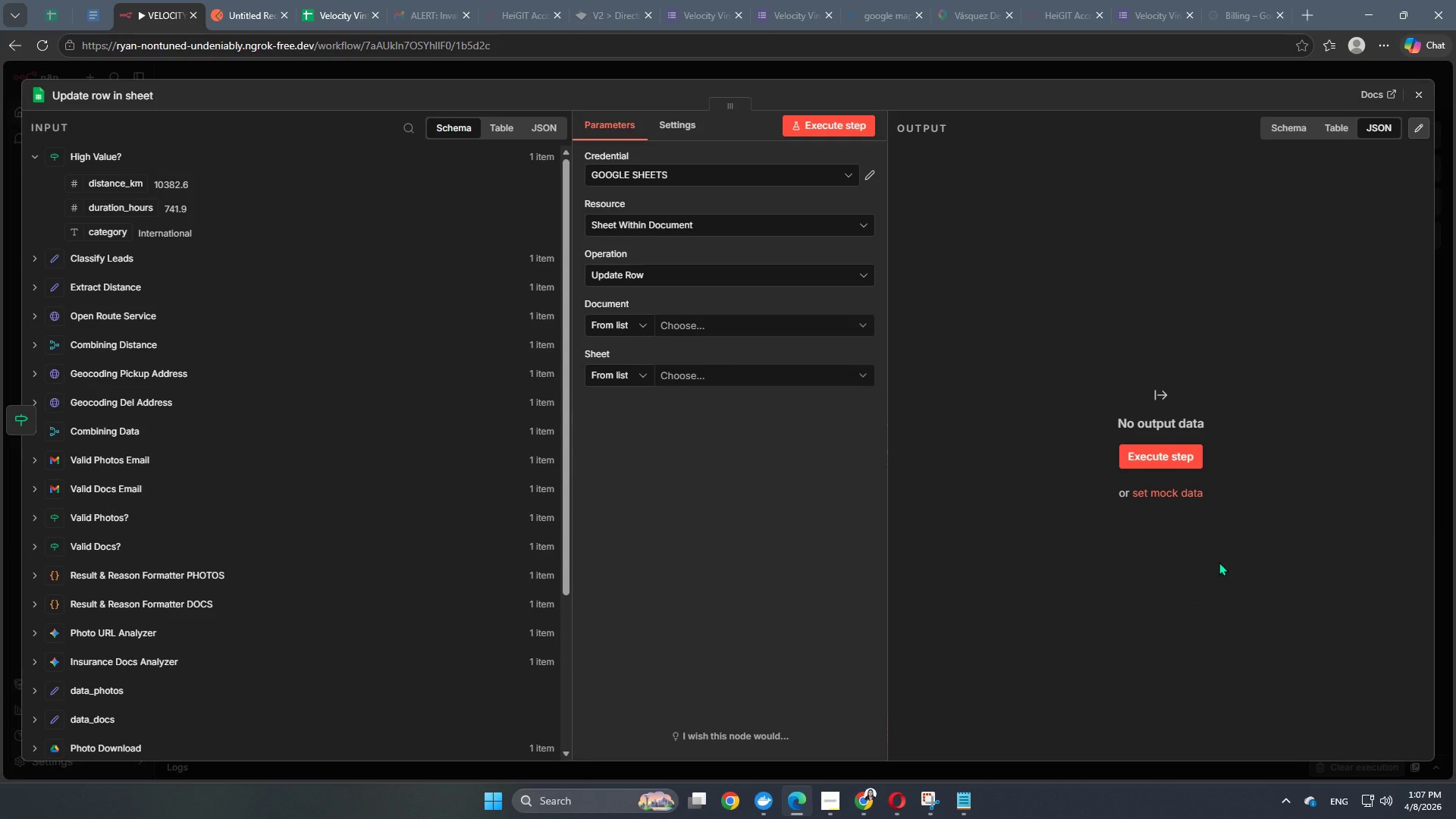 
left_click([706, 269])
 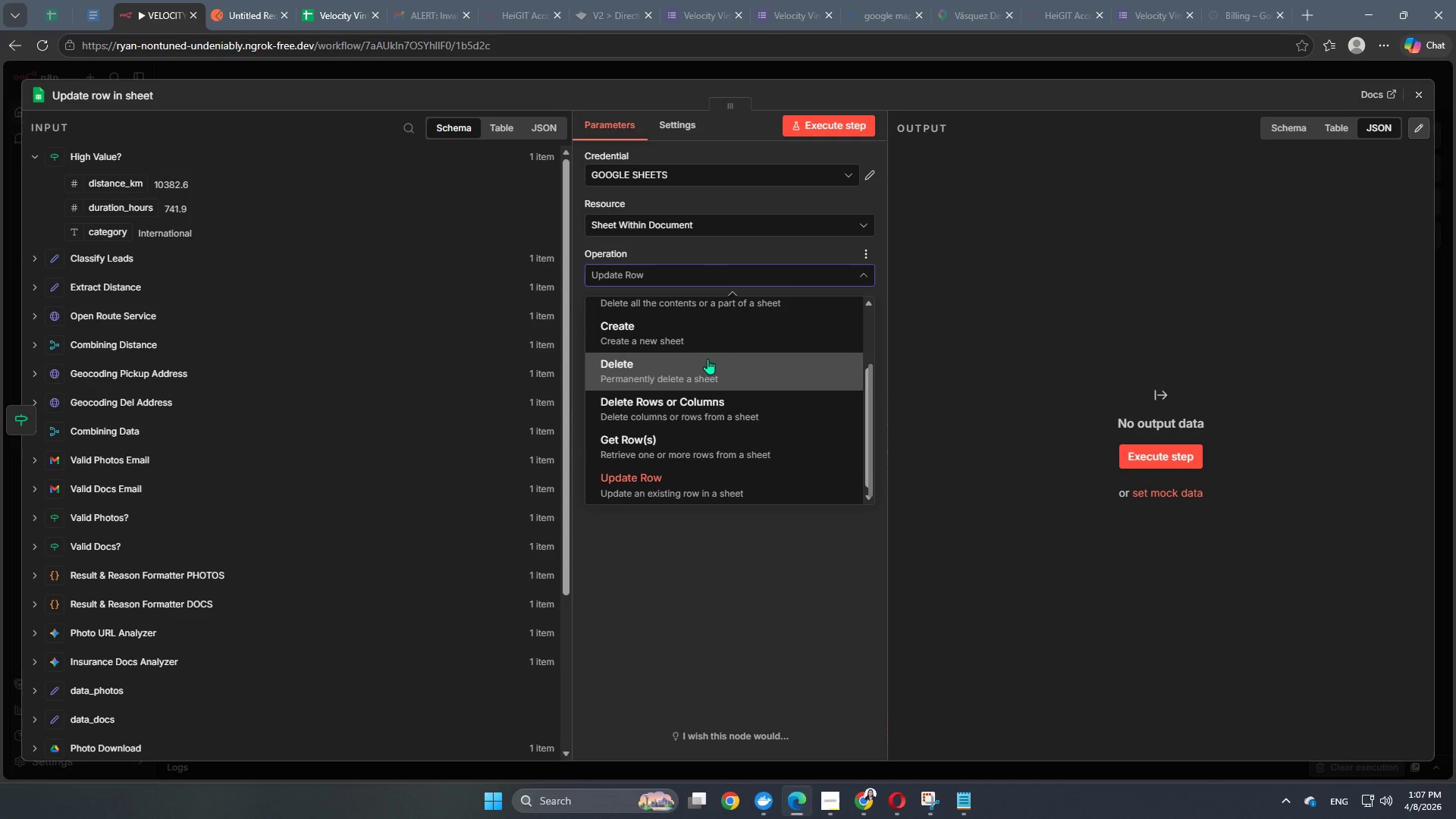 
scroll: coordinate [708, 381], scroll_direction: up, amount: 5.0
 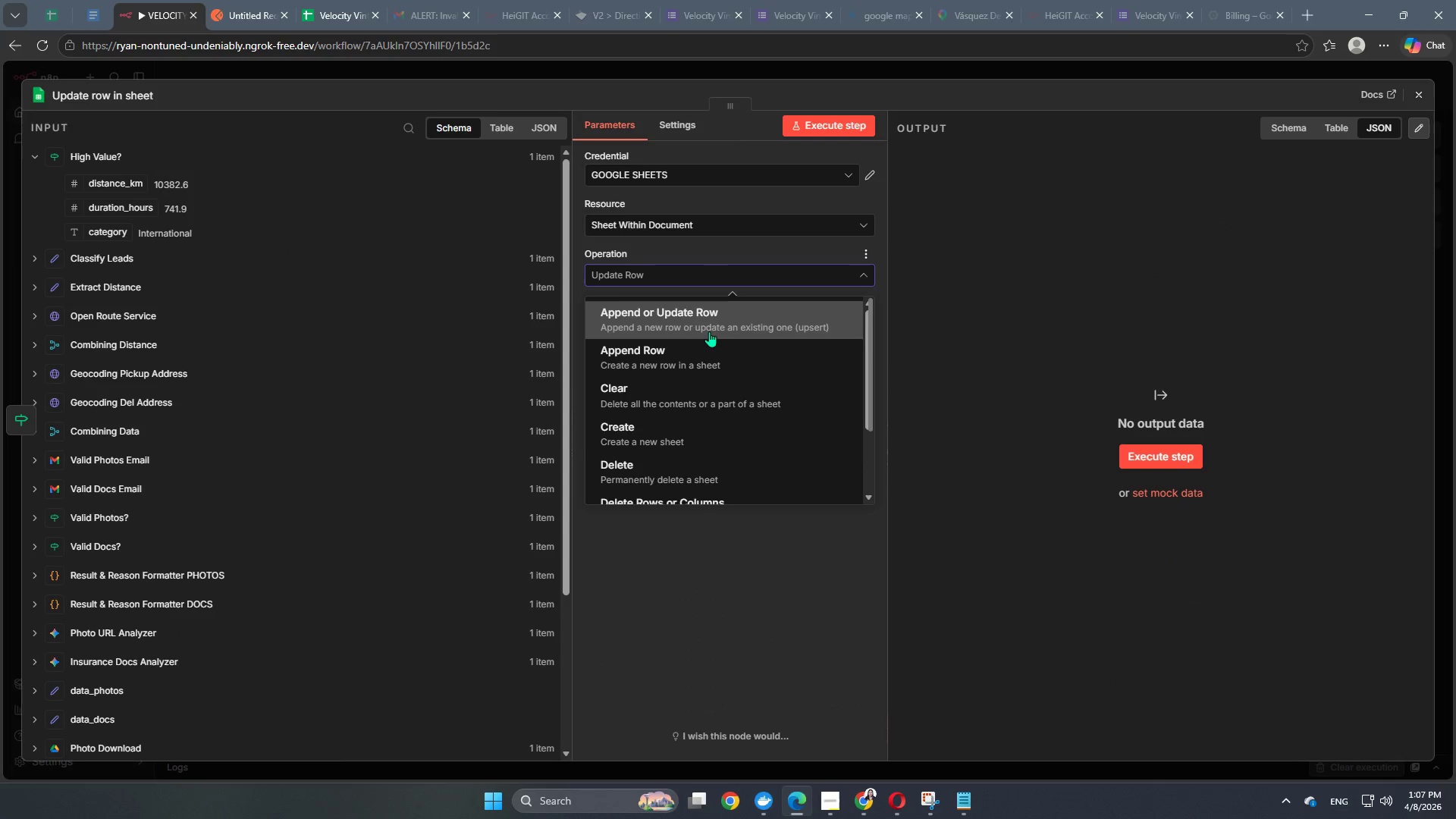 
left_click([709, 331])
 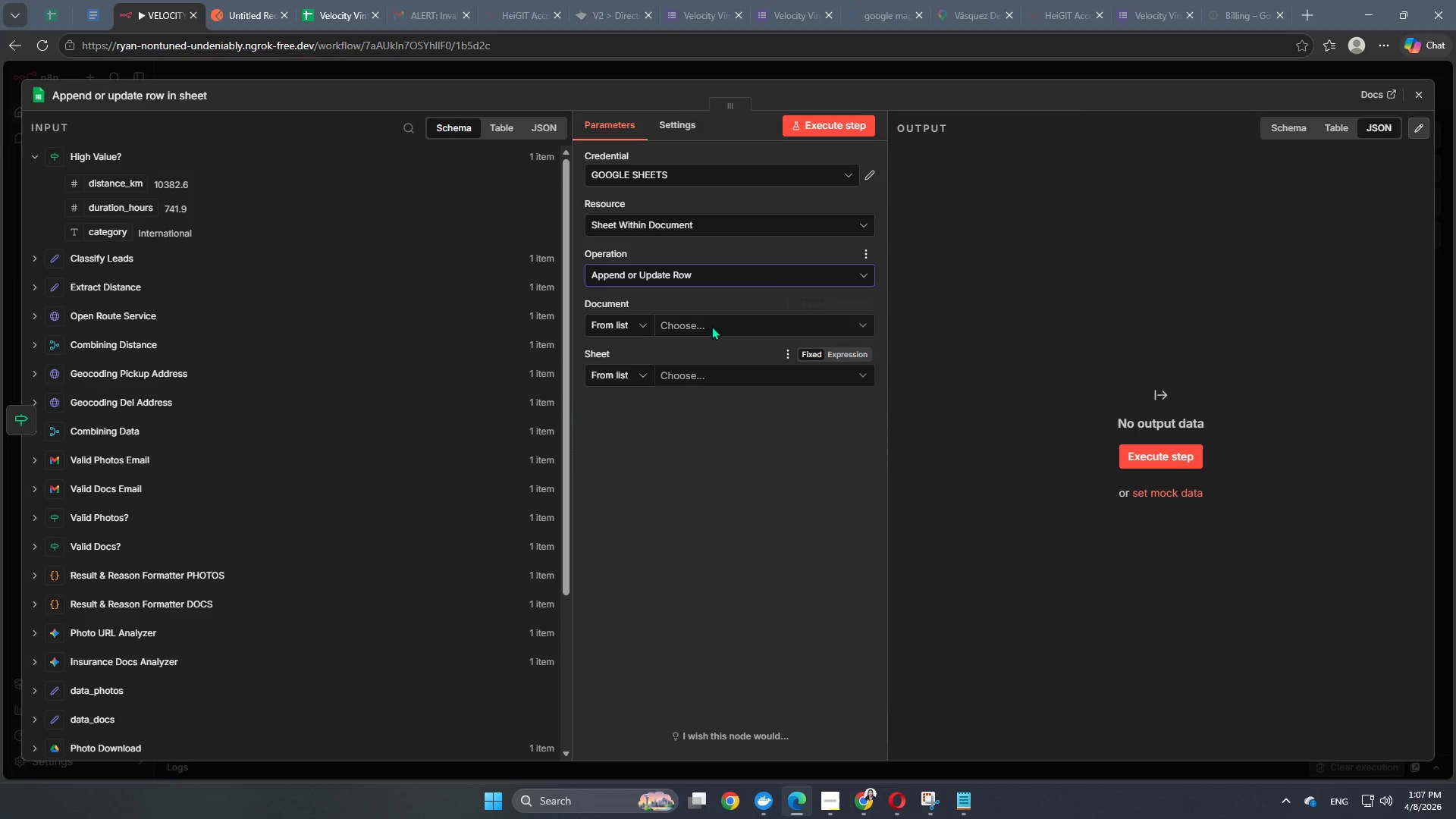 
left_click([711, 323])
 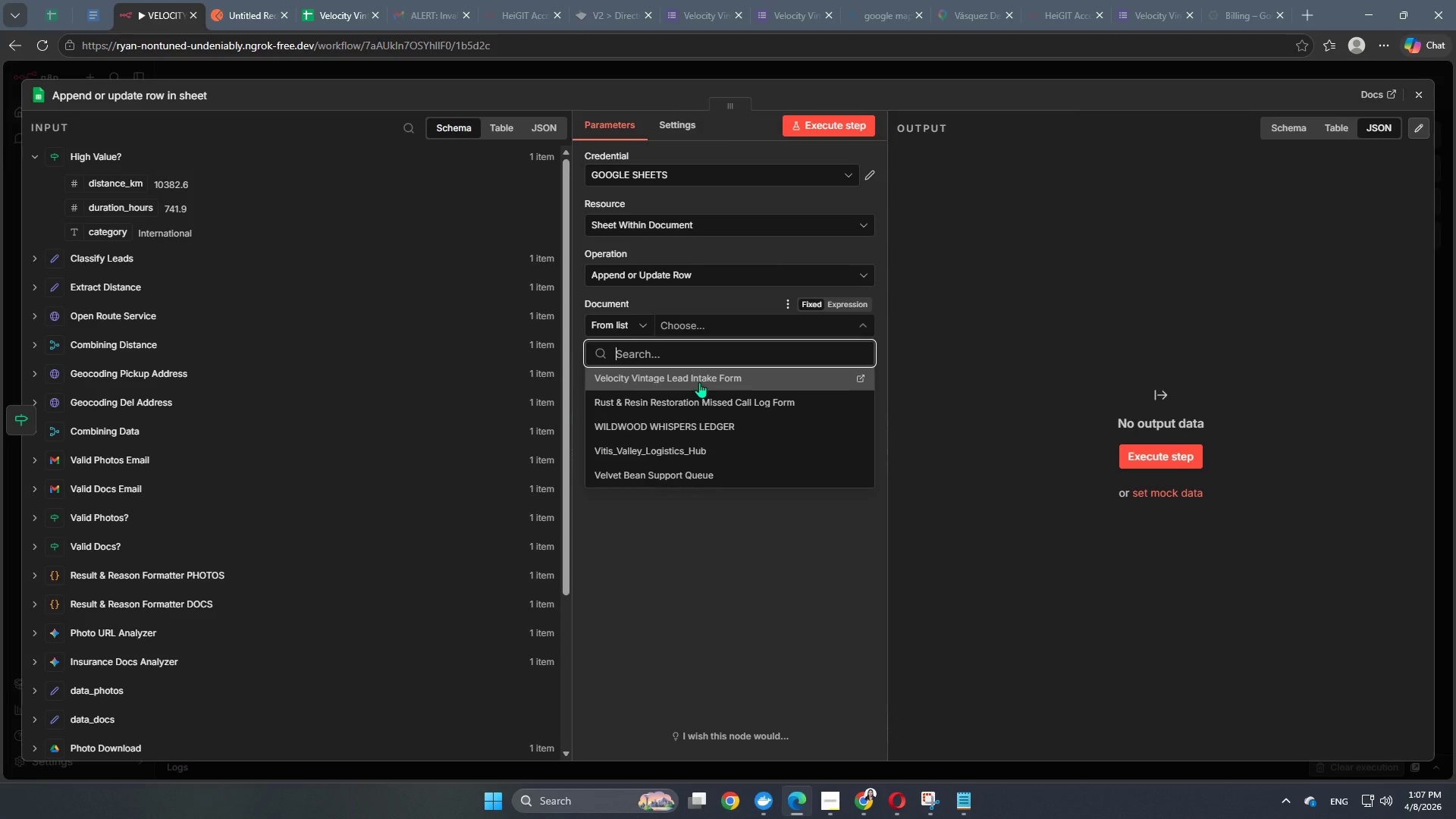 
left_click([699, 382])
 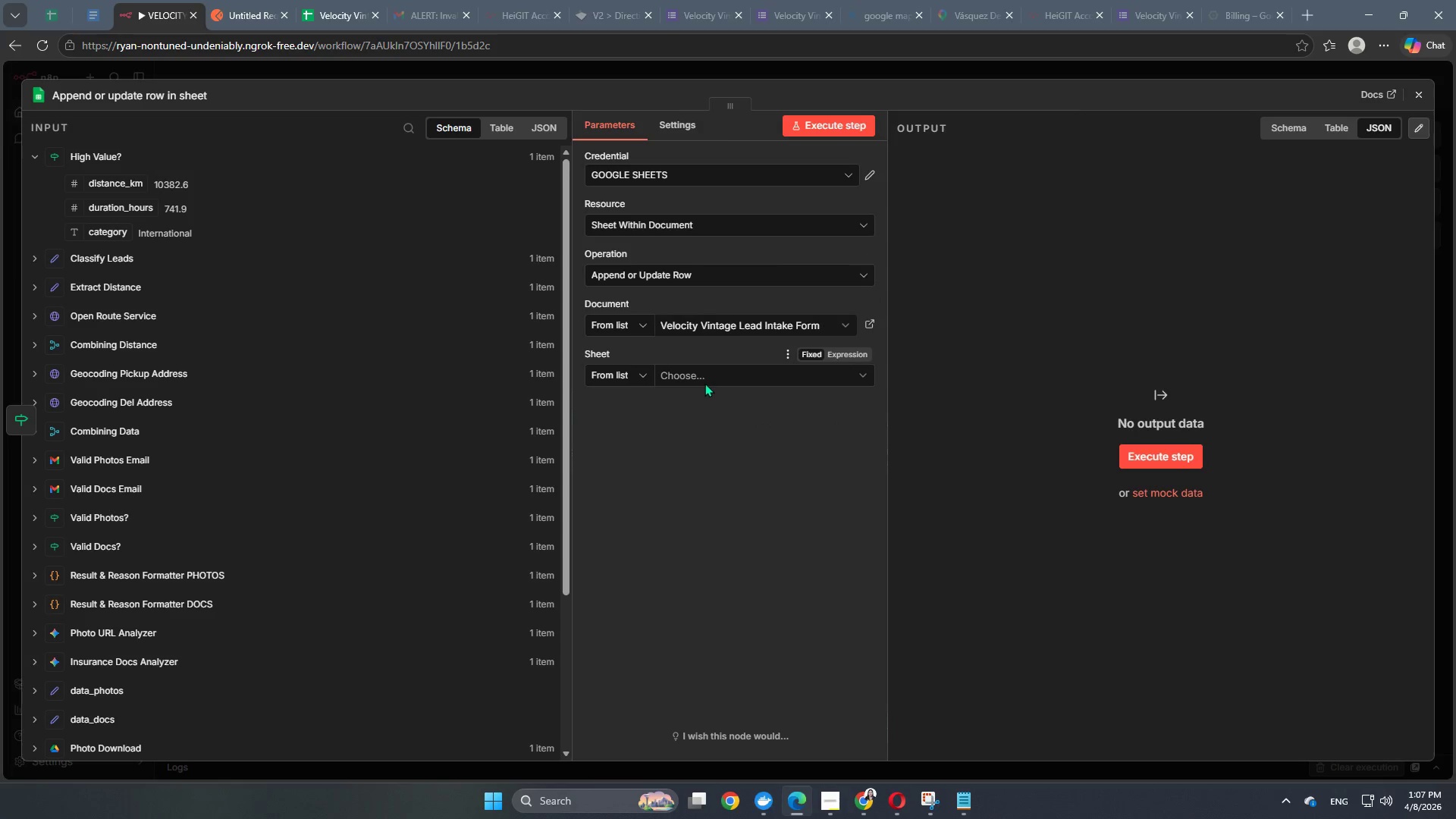 
left_click([708, 380])
 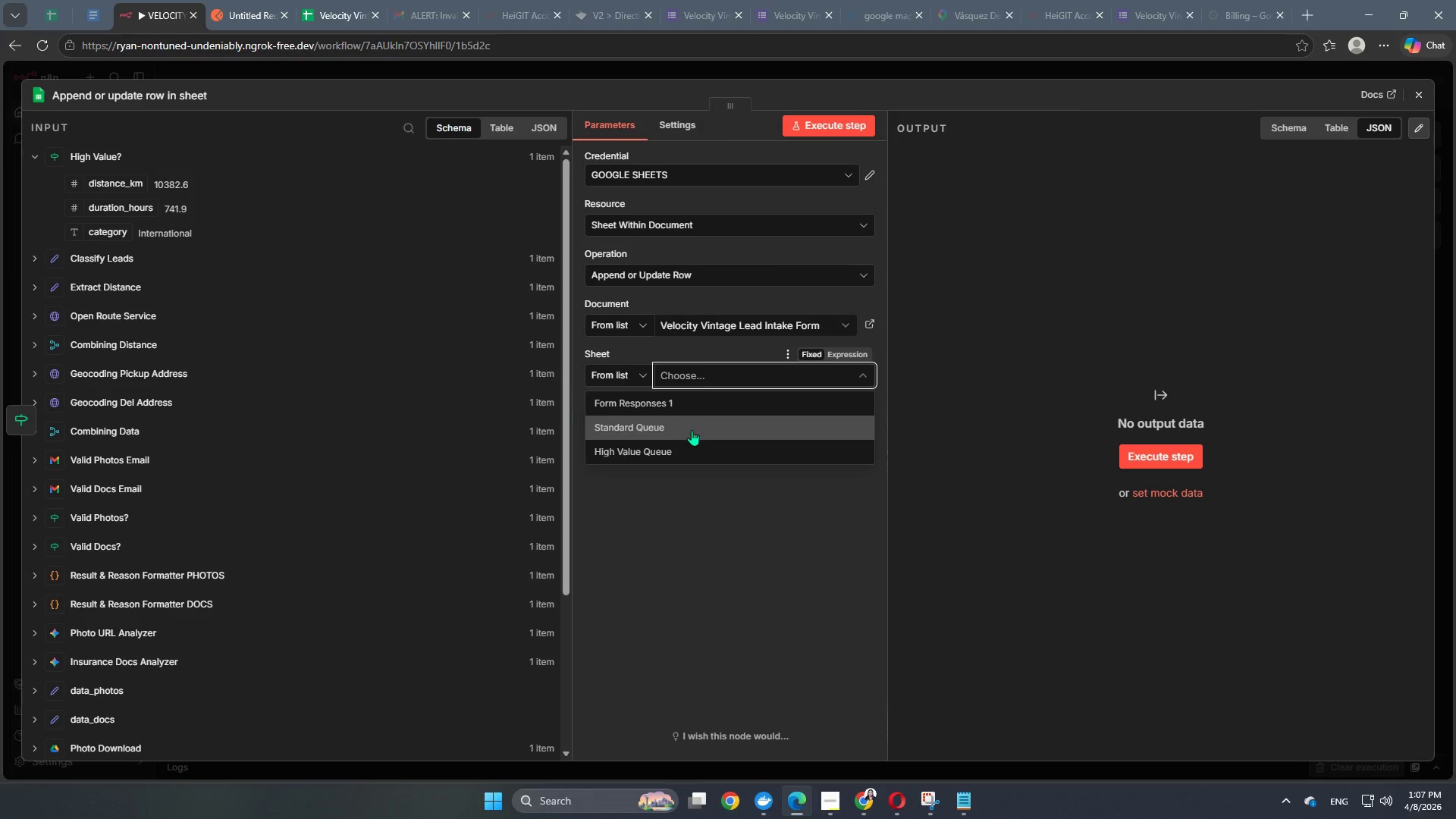 
left_click([686, 450])
 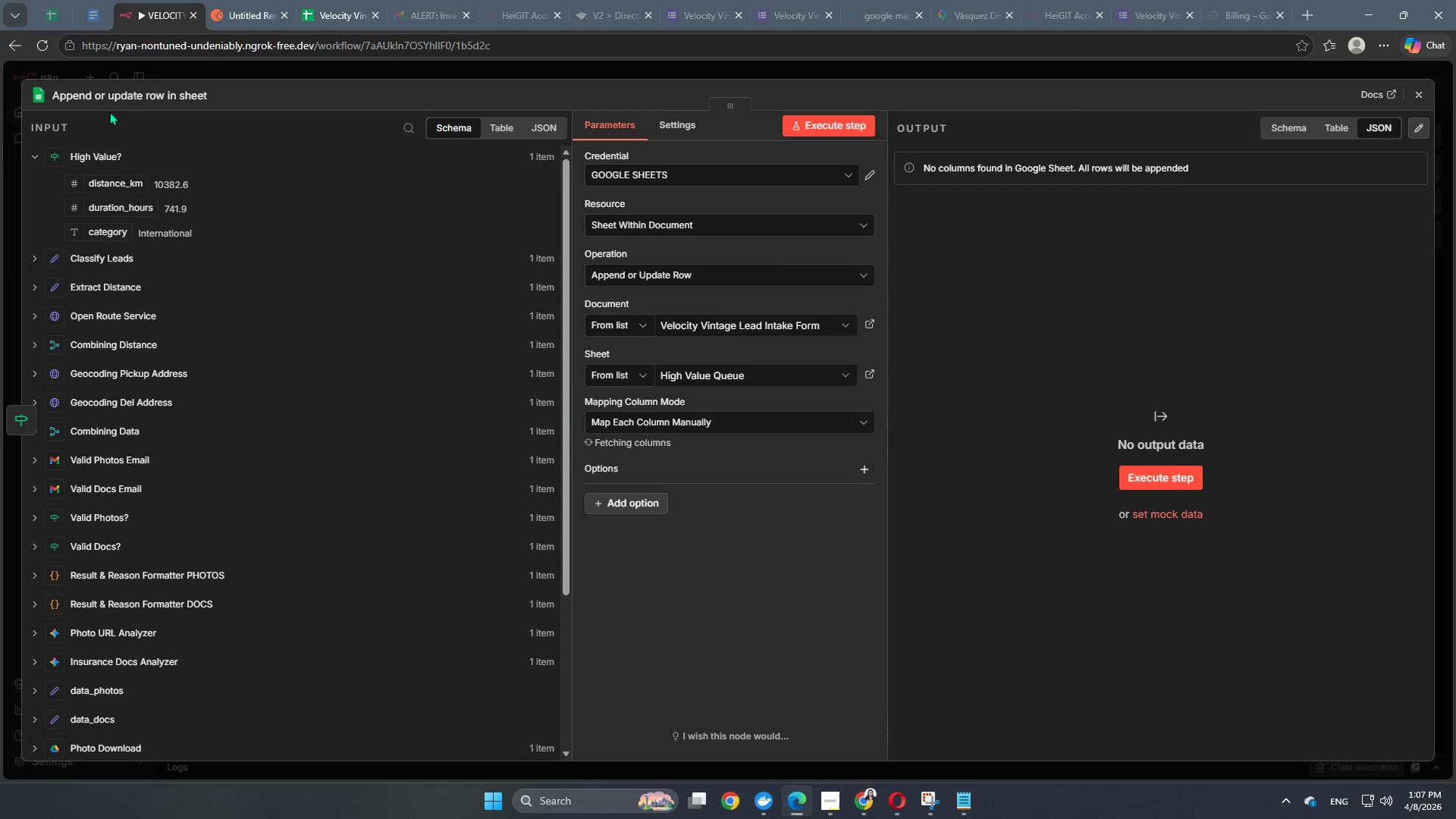 
left_click([125, 95])
 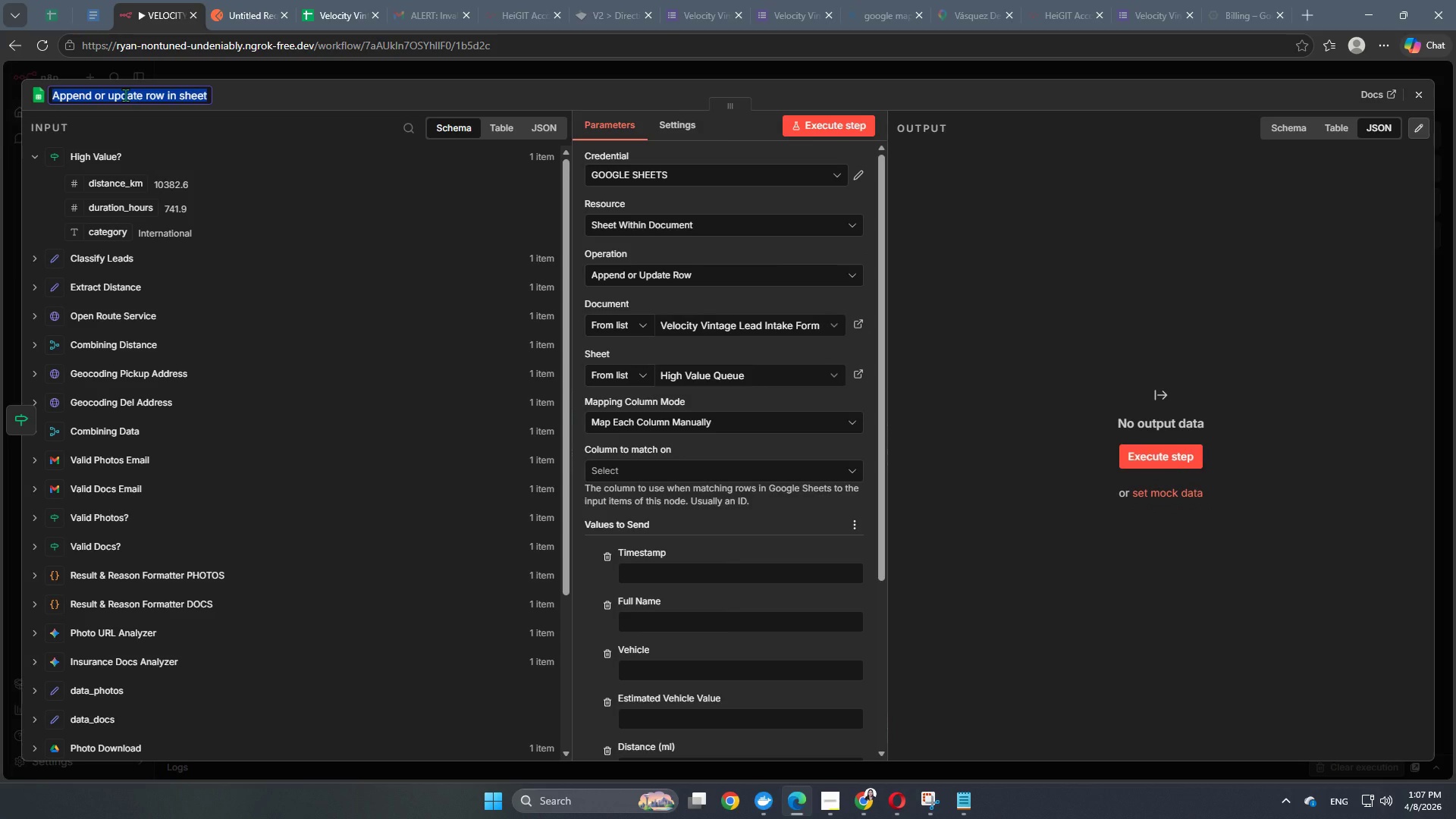 
type(High Value Queue)
 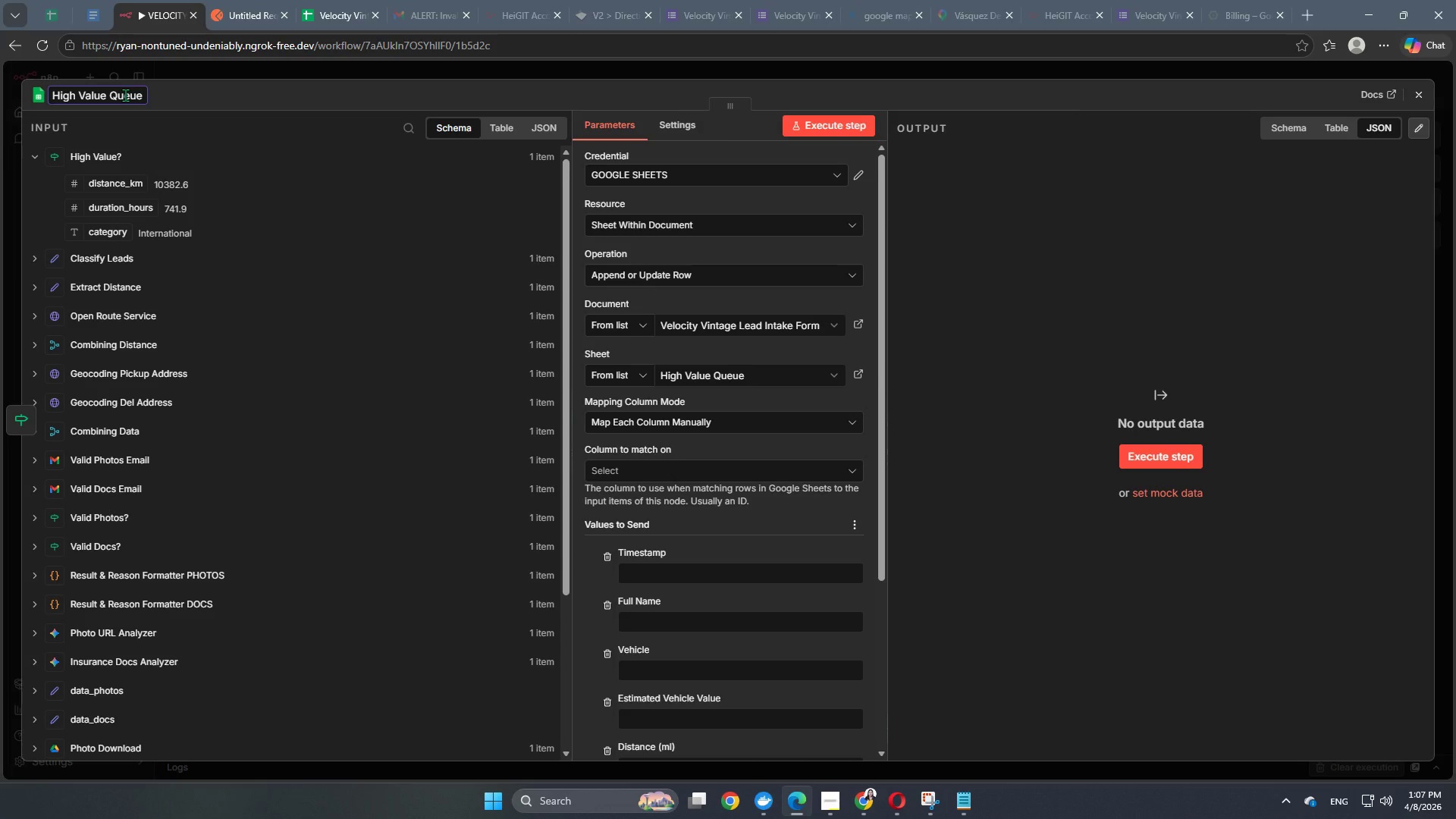 
scroll: coordinate [613, 369], scroll_direction: down, amount: 2.0
 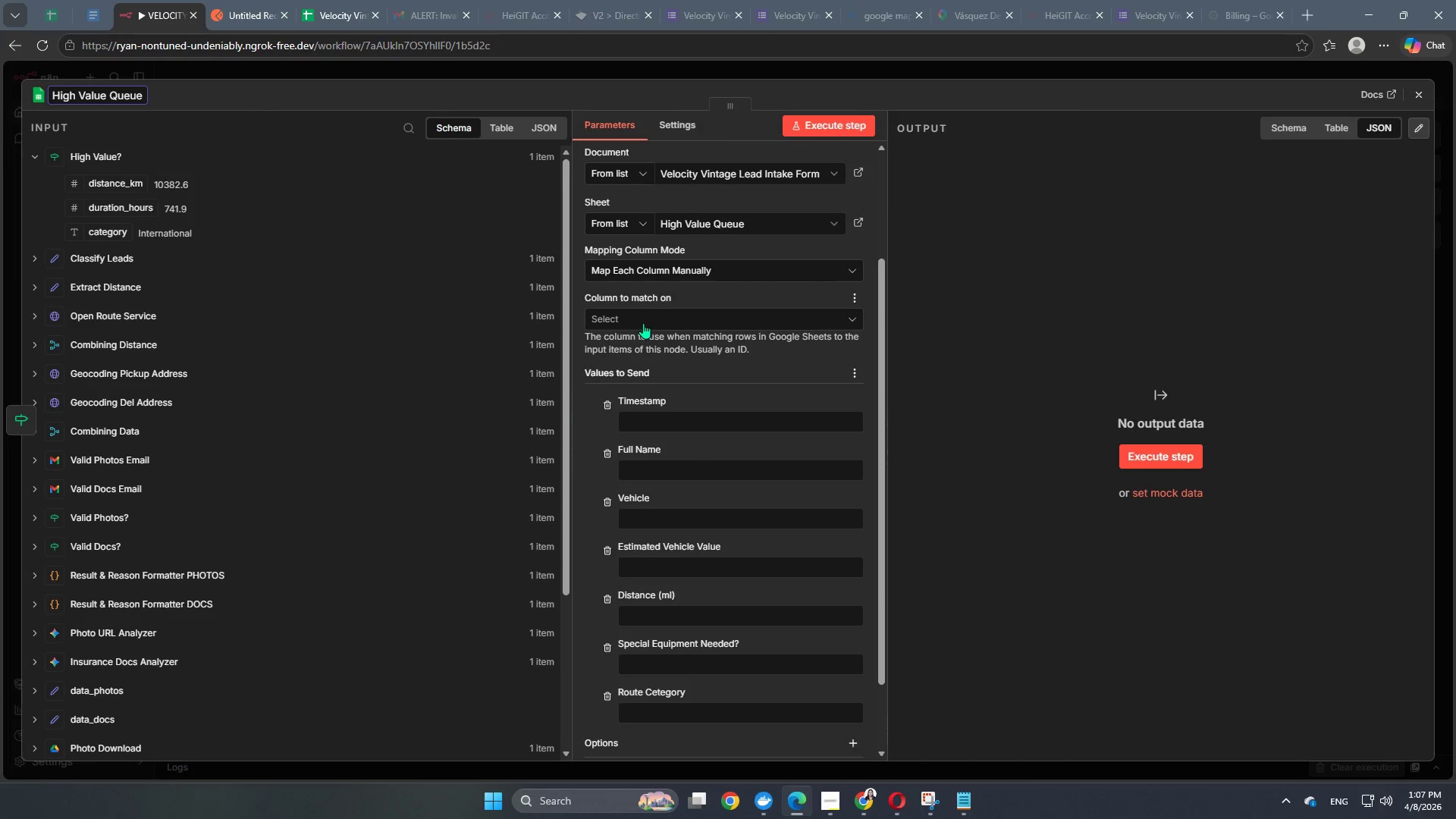 
left_click([643, 323])
 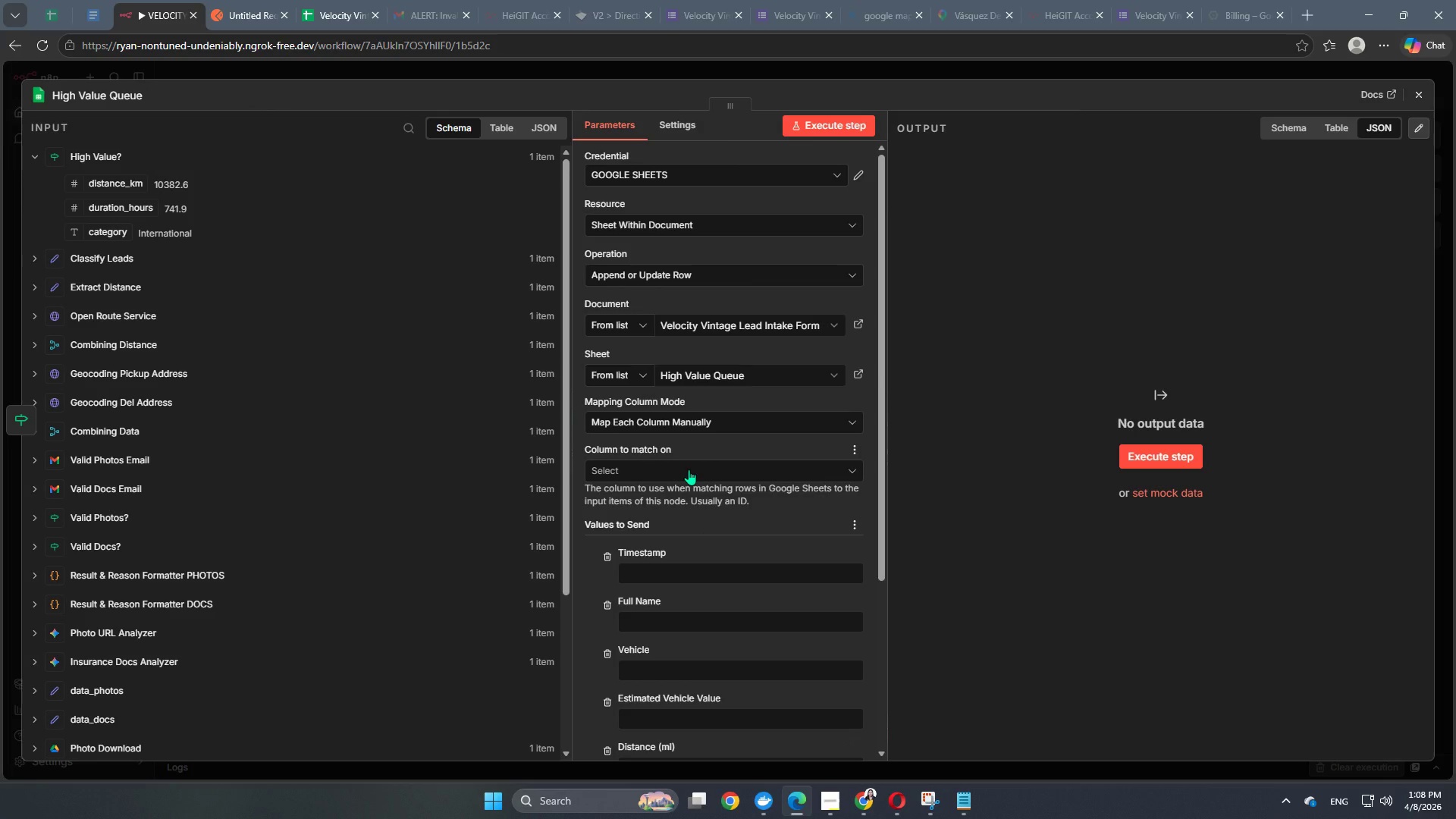 
left_click([689, 469])
 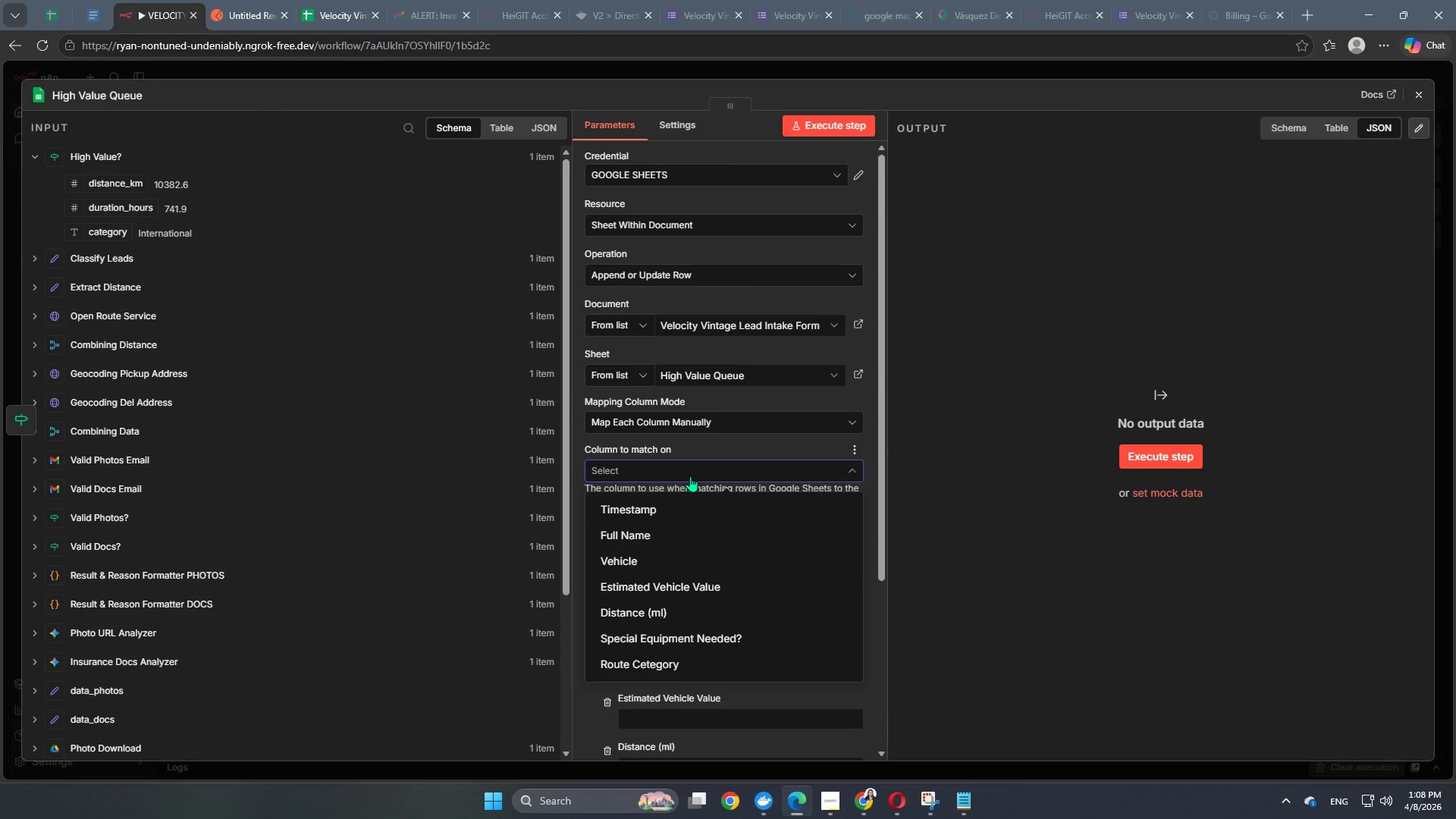 
scroll: coordinate [691, 478], scroll_direction: down, amount: 2.0
 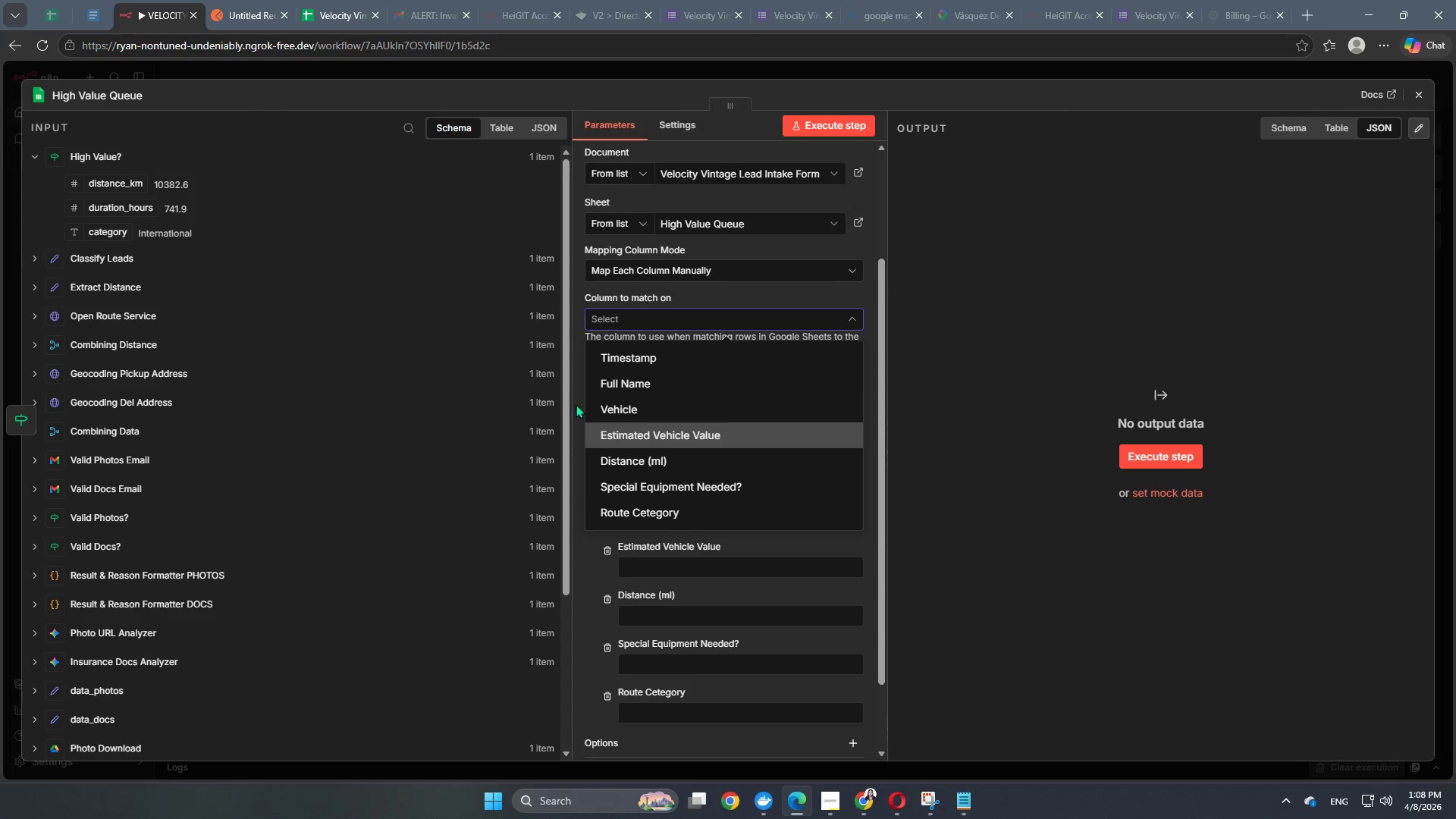 
left_click([575, 397])
 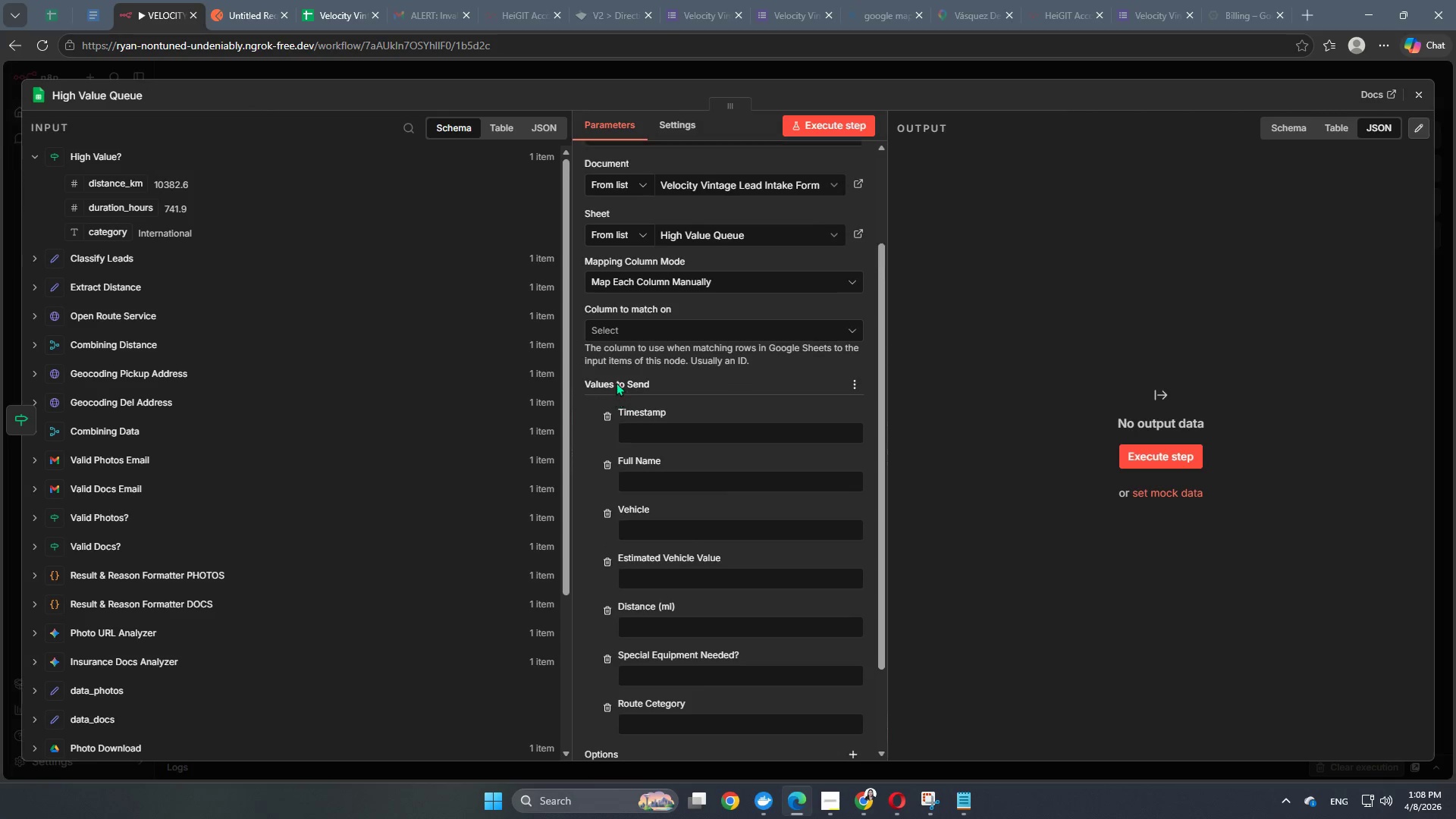 
scroll: coordinate [623, 382], scroll_direction: up, amount: 4.0
 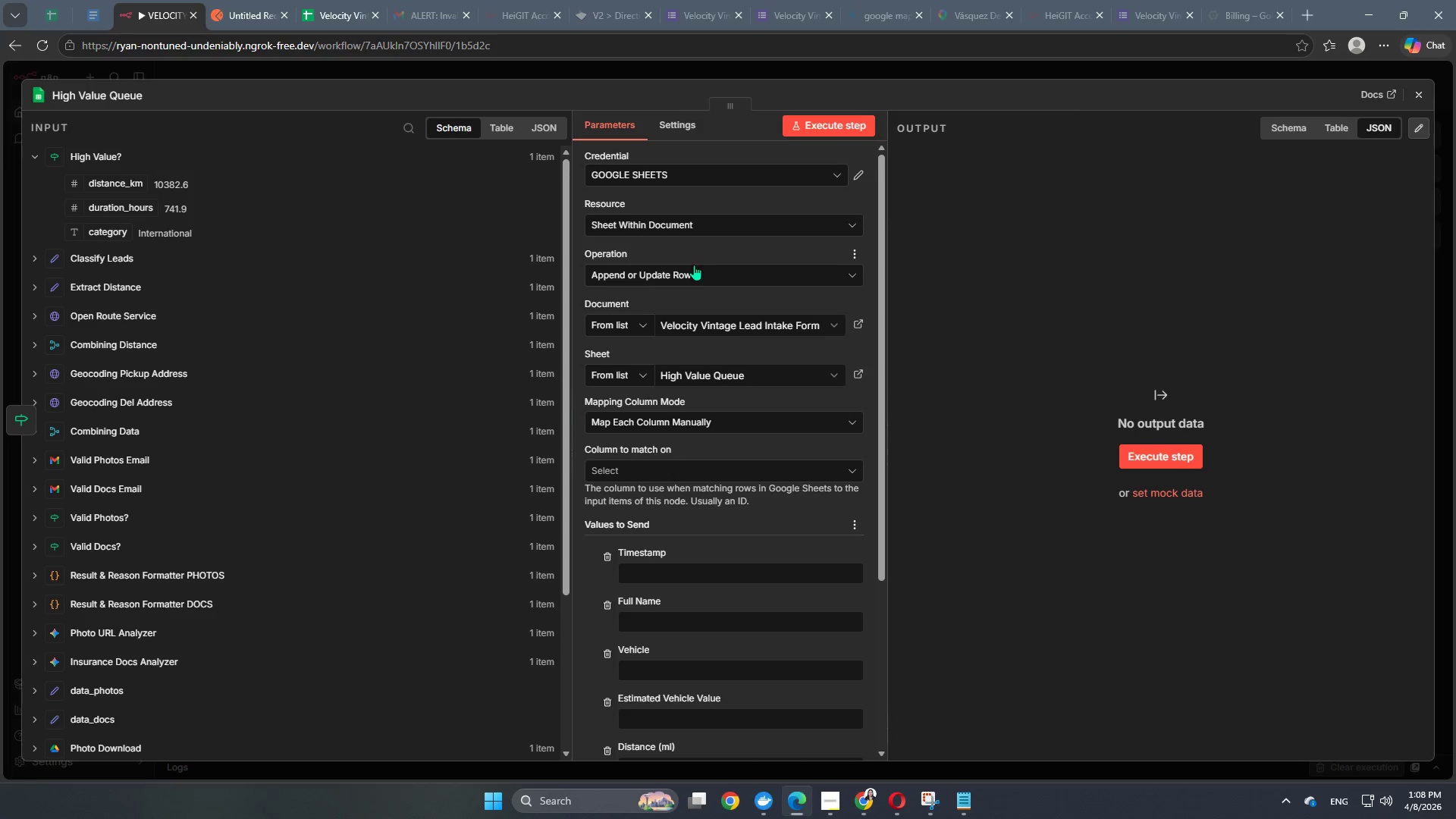 
double_click([689, 278])
 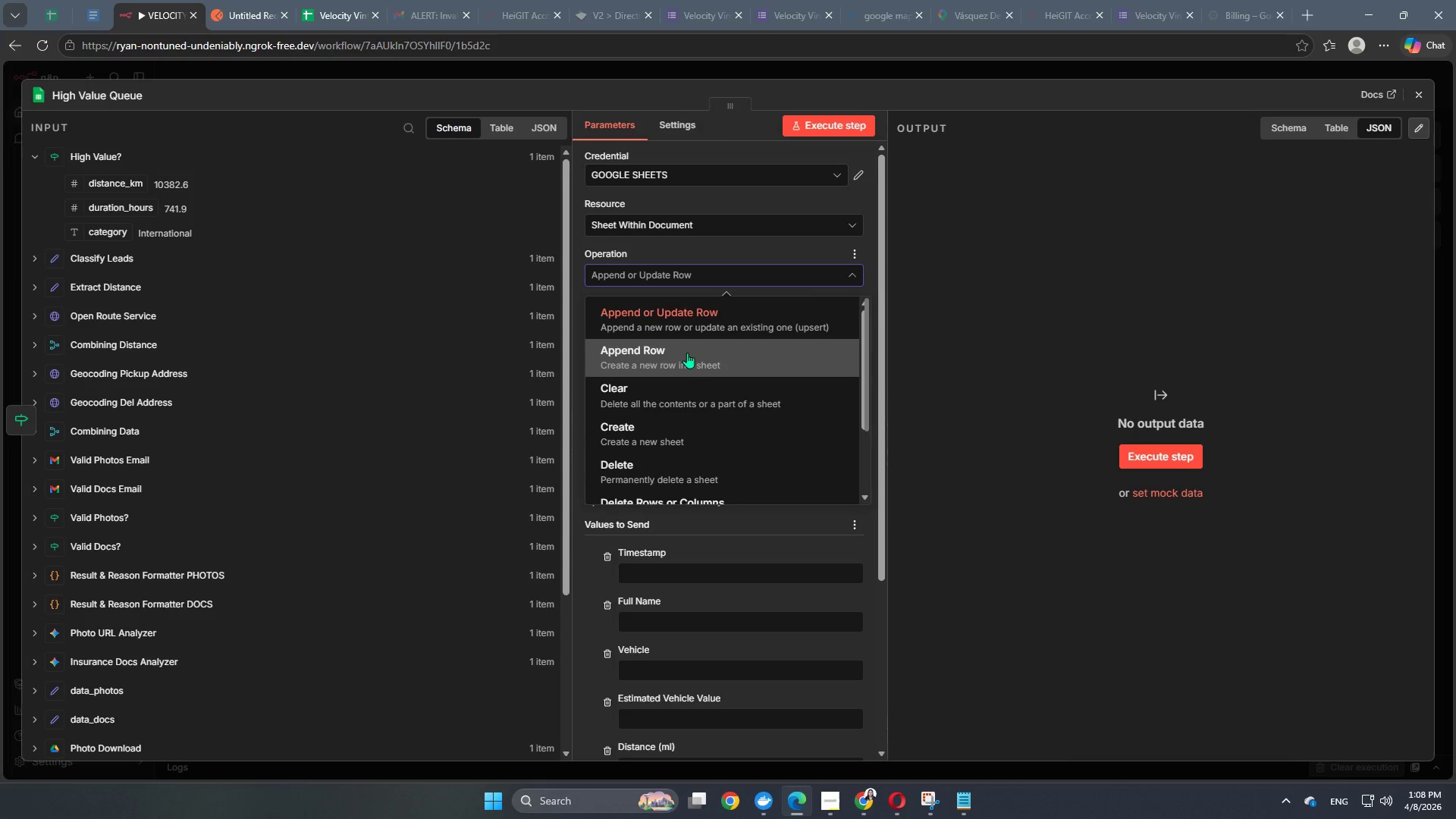 
left_click([687, 472])
 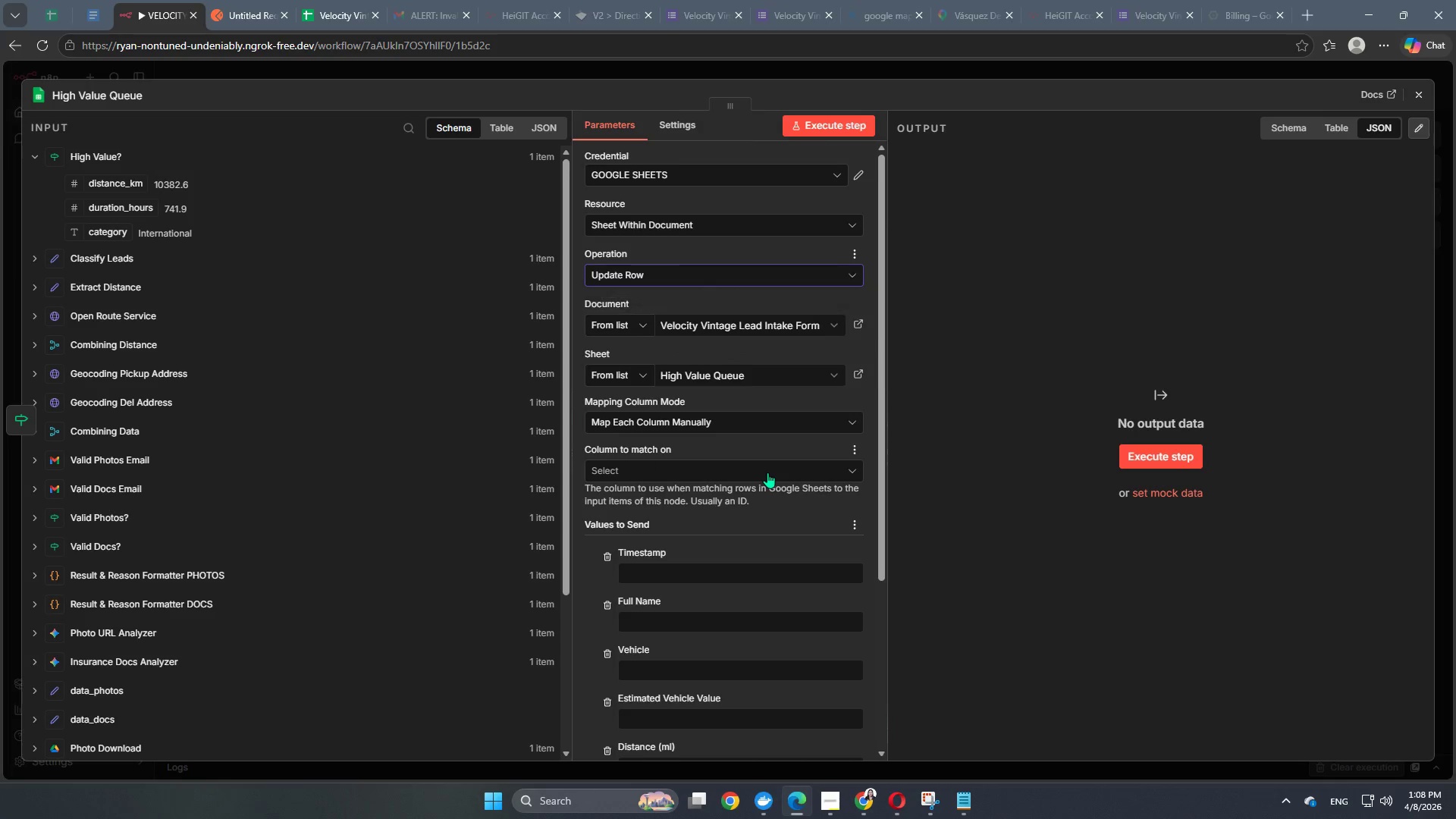 
scroll: coordinate [767, 472], scroll_direction: down, amount: 9.0
 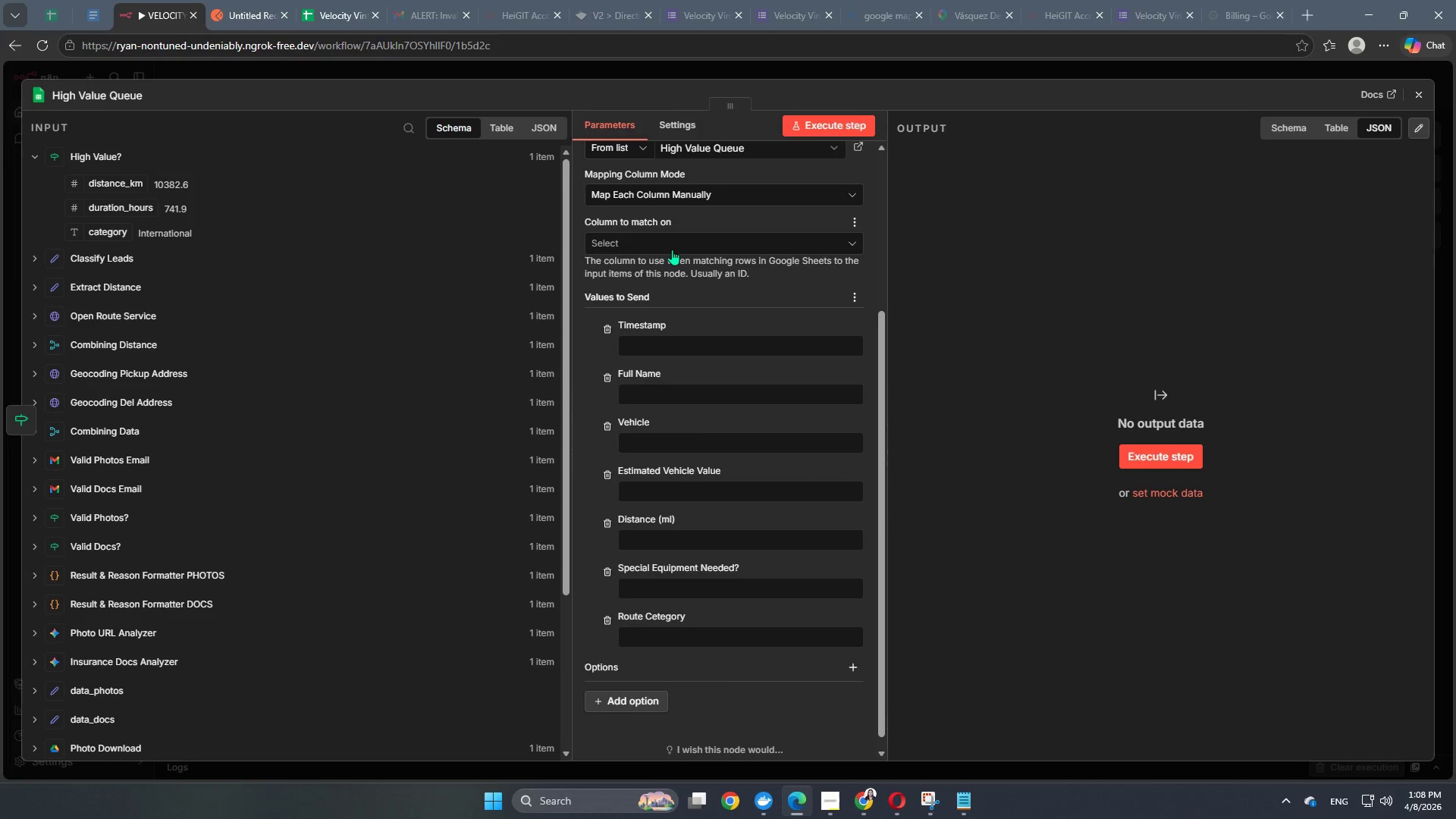 
left_click([678, 243])
 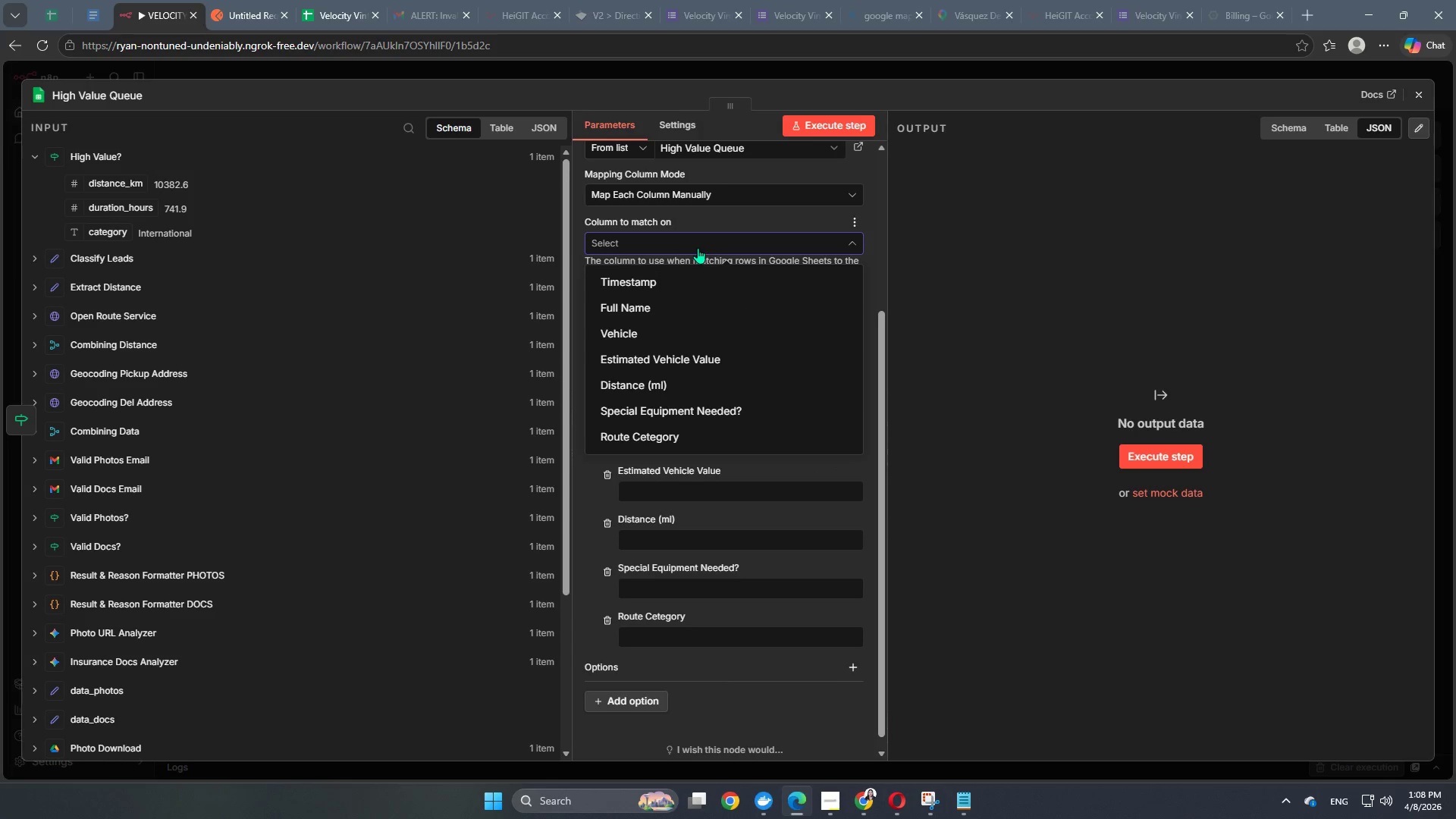 
scroll: coordinate [710, 372], scroll_direction: down, amount: 2.0
 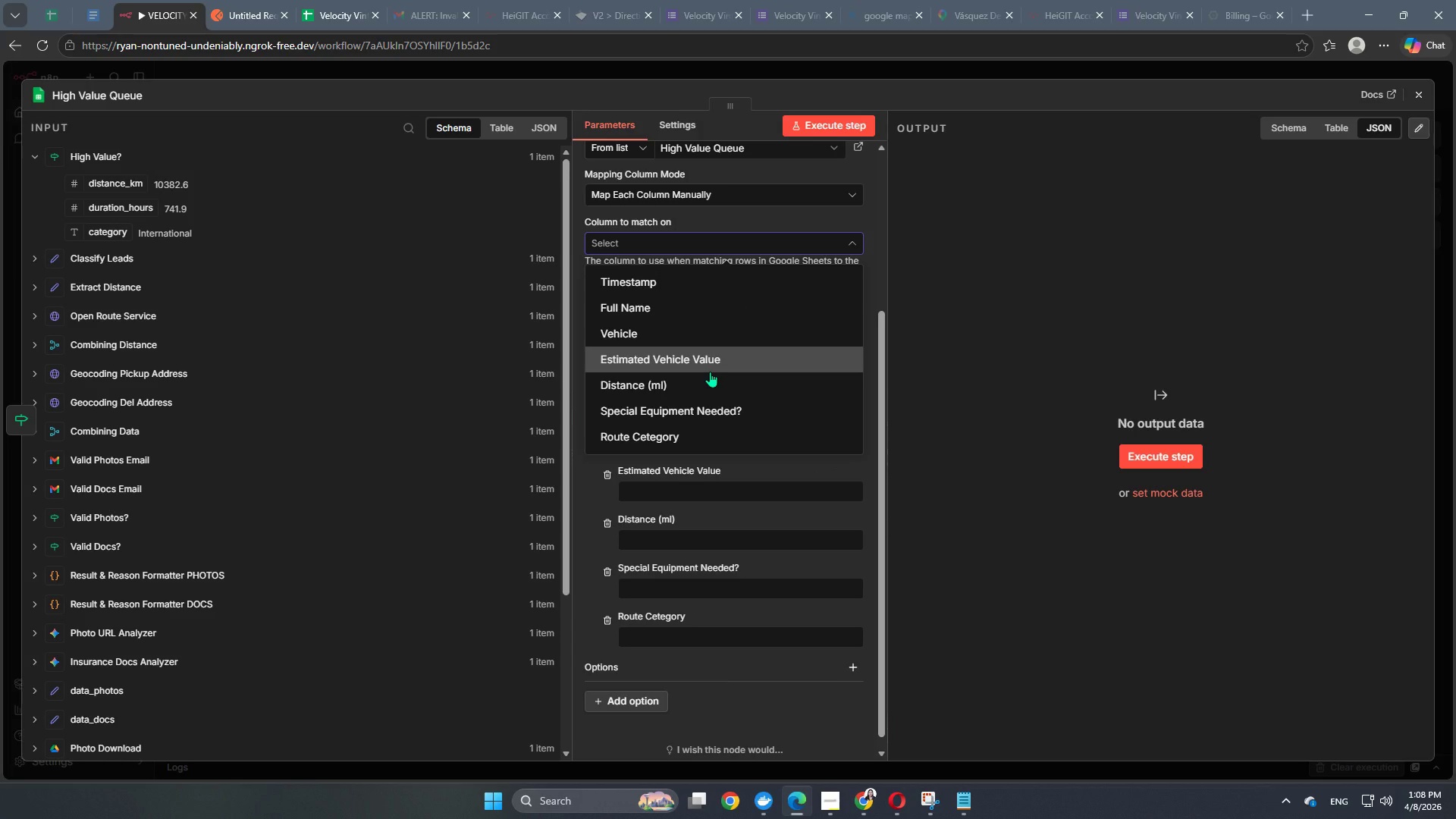 
scroll: coordinate [709, 347], scroll_direction: up, amount: 12.0
 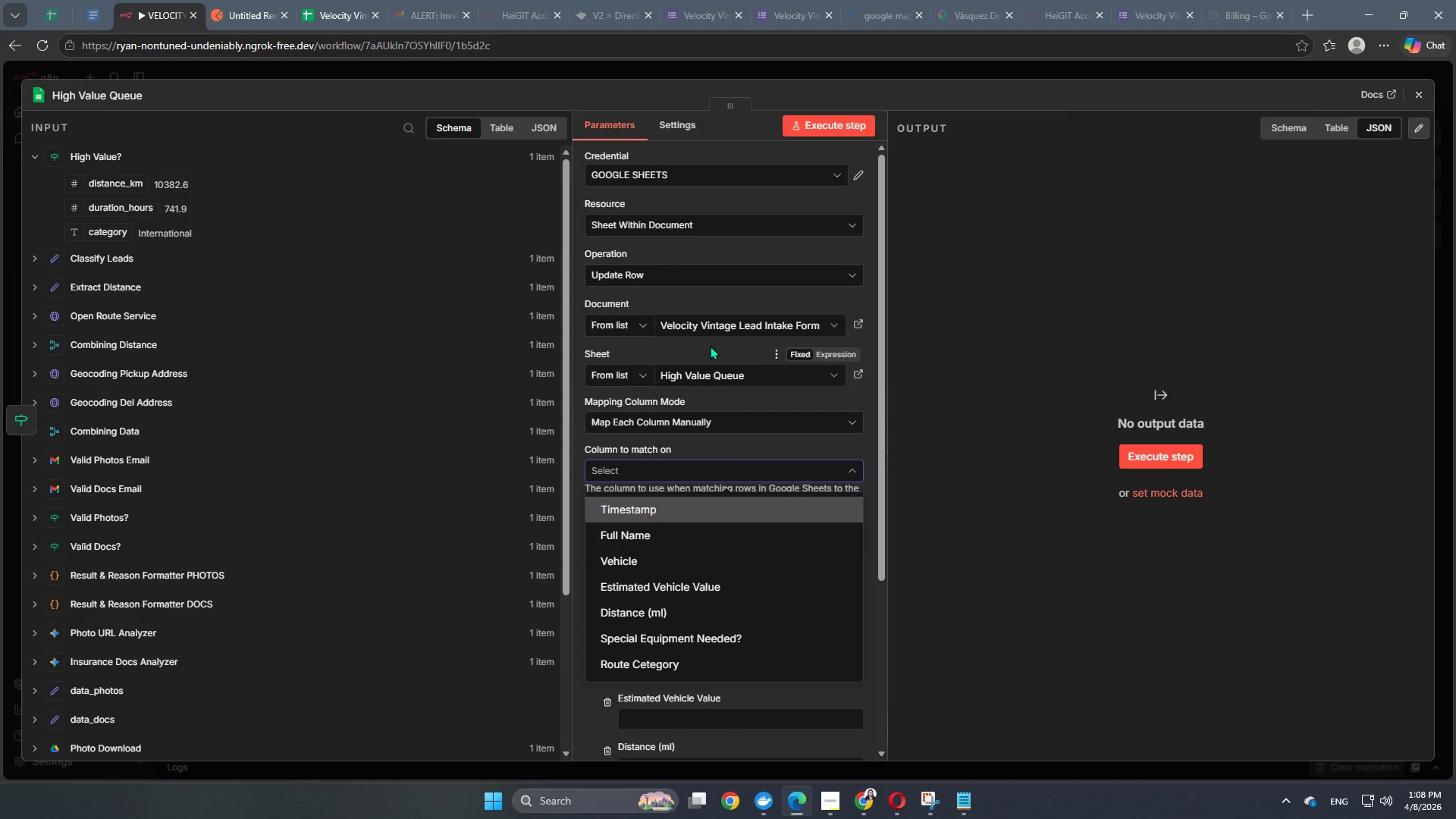 
wait(33.51)
 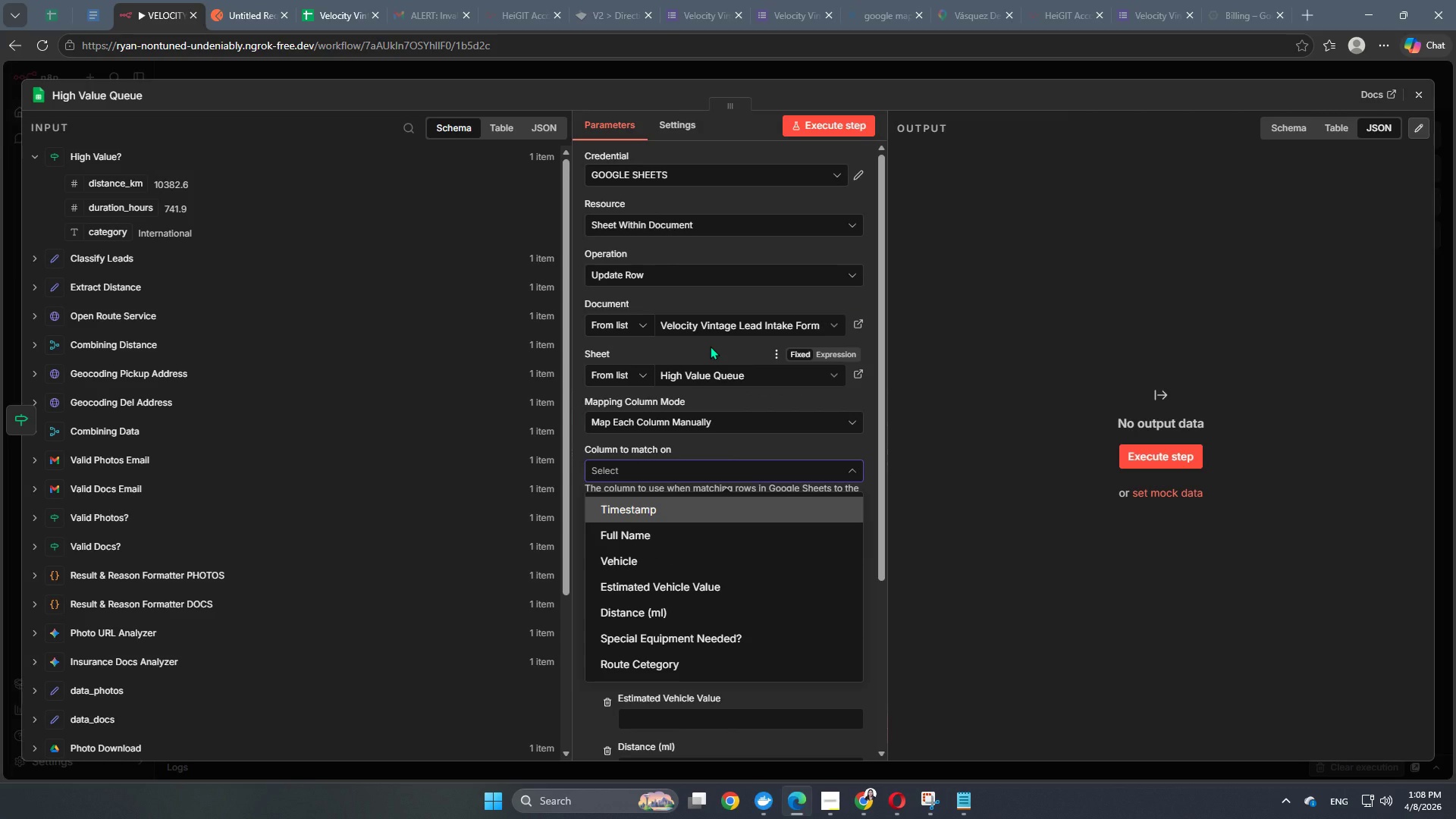 
scroll: coordinate [683, 621], scroll_direction: down, amount: 7.0
 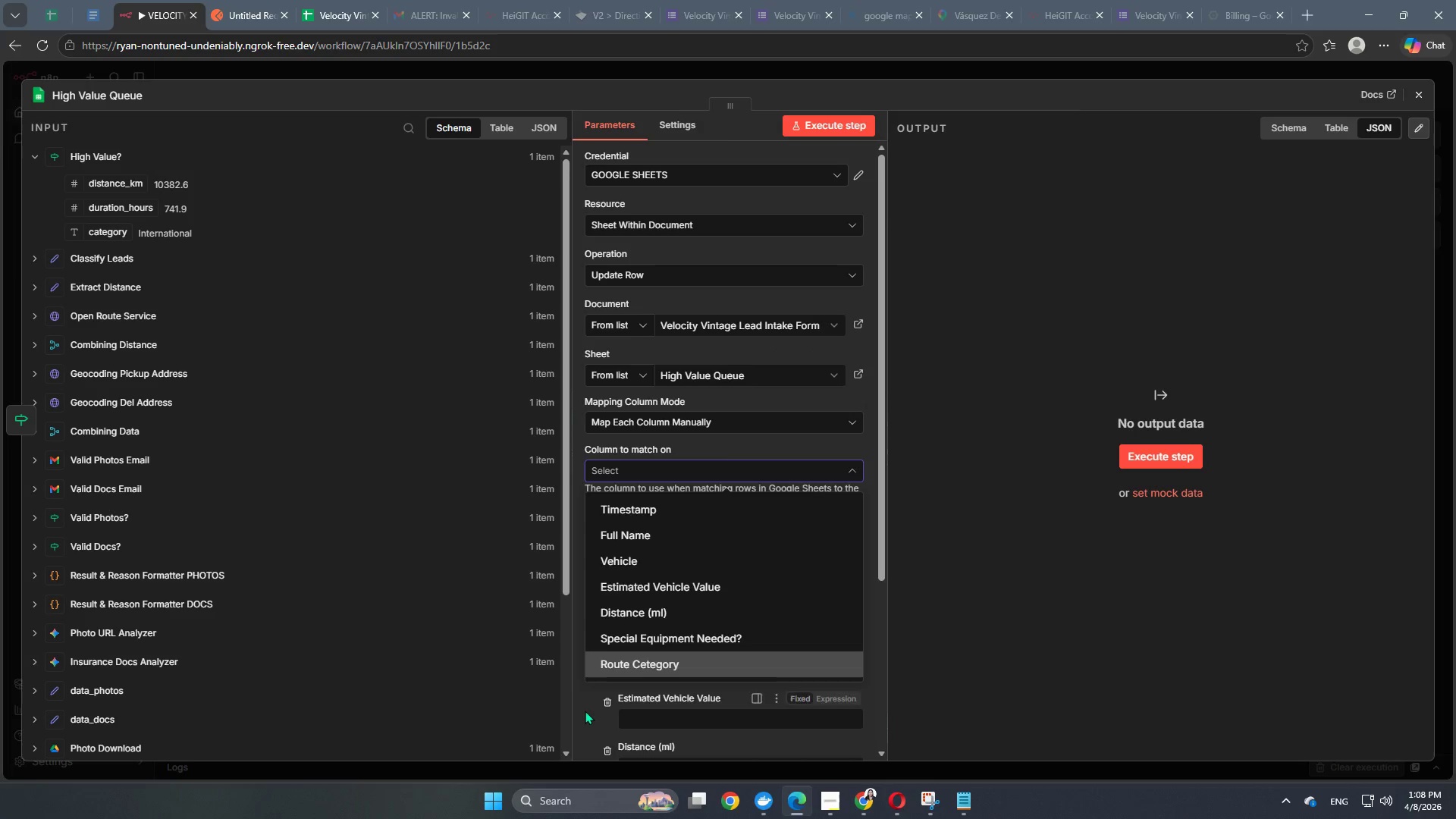 
left_click([585, 711])
 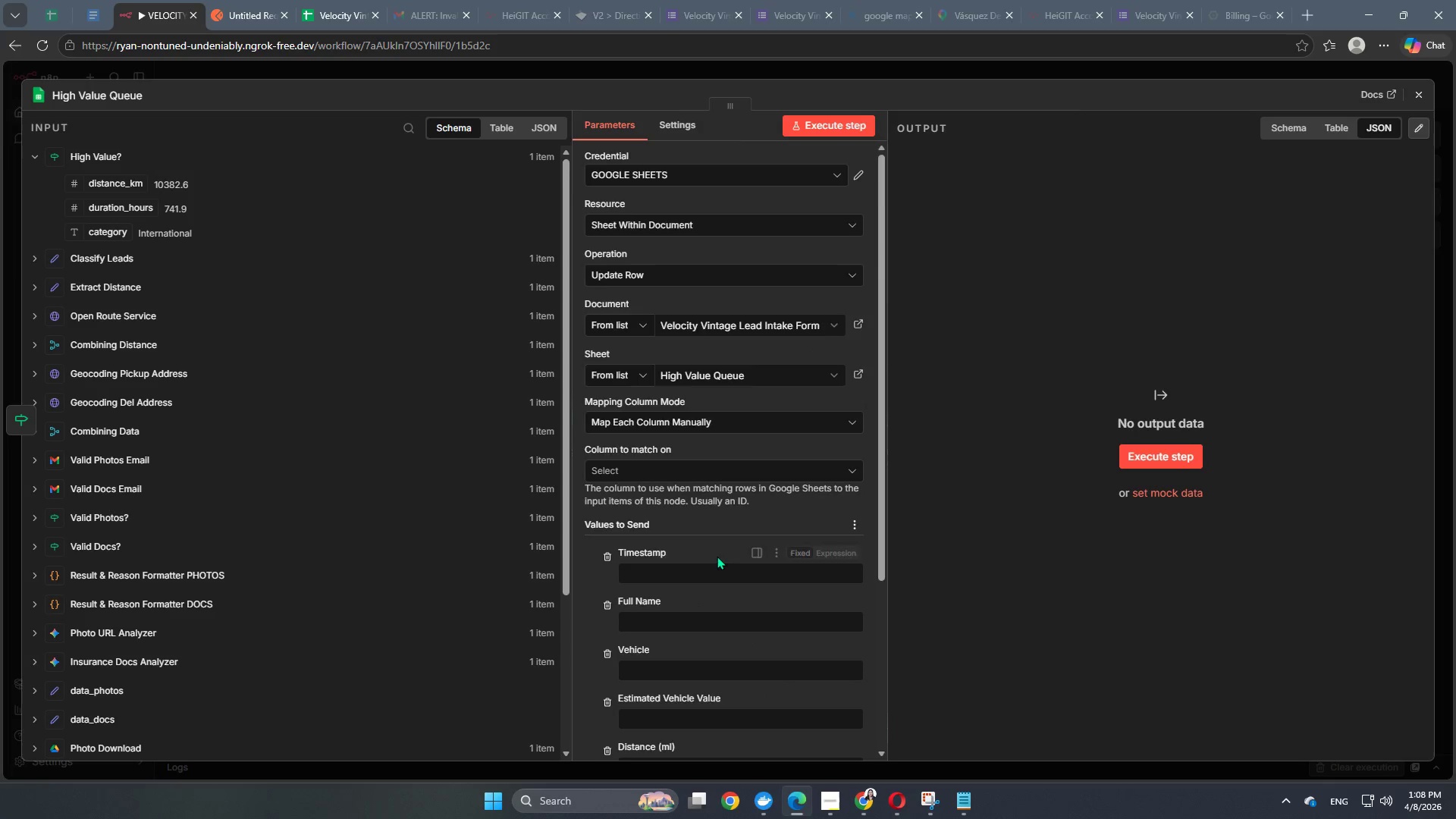 
scroll: coordinate [717, 556], scroll_direction: down, amount: 3.0
 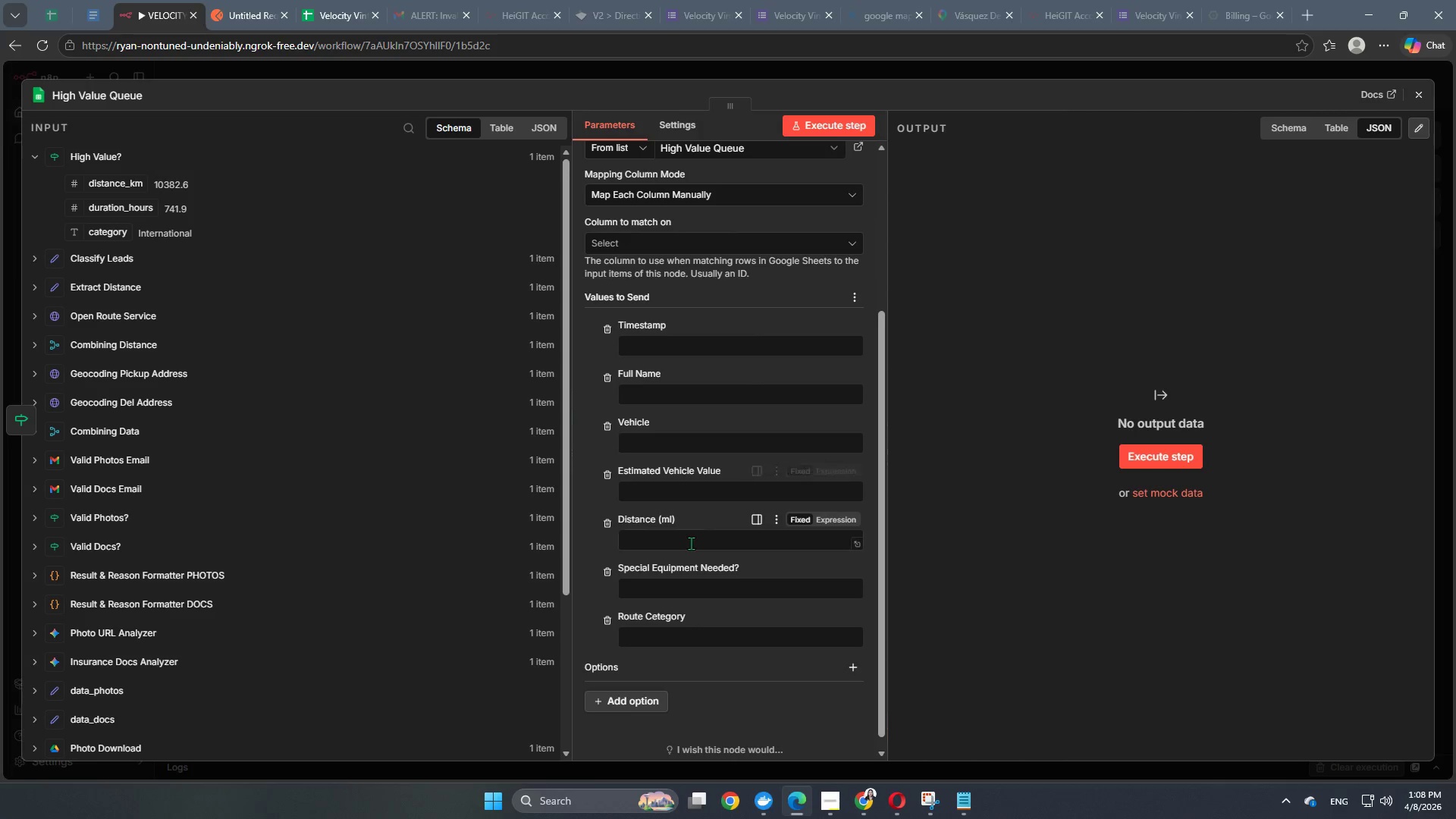 
left_click([691, 543])
 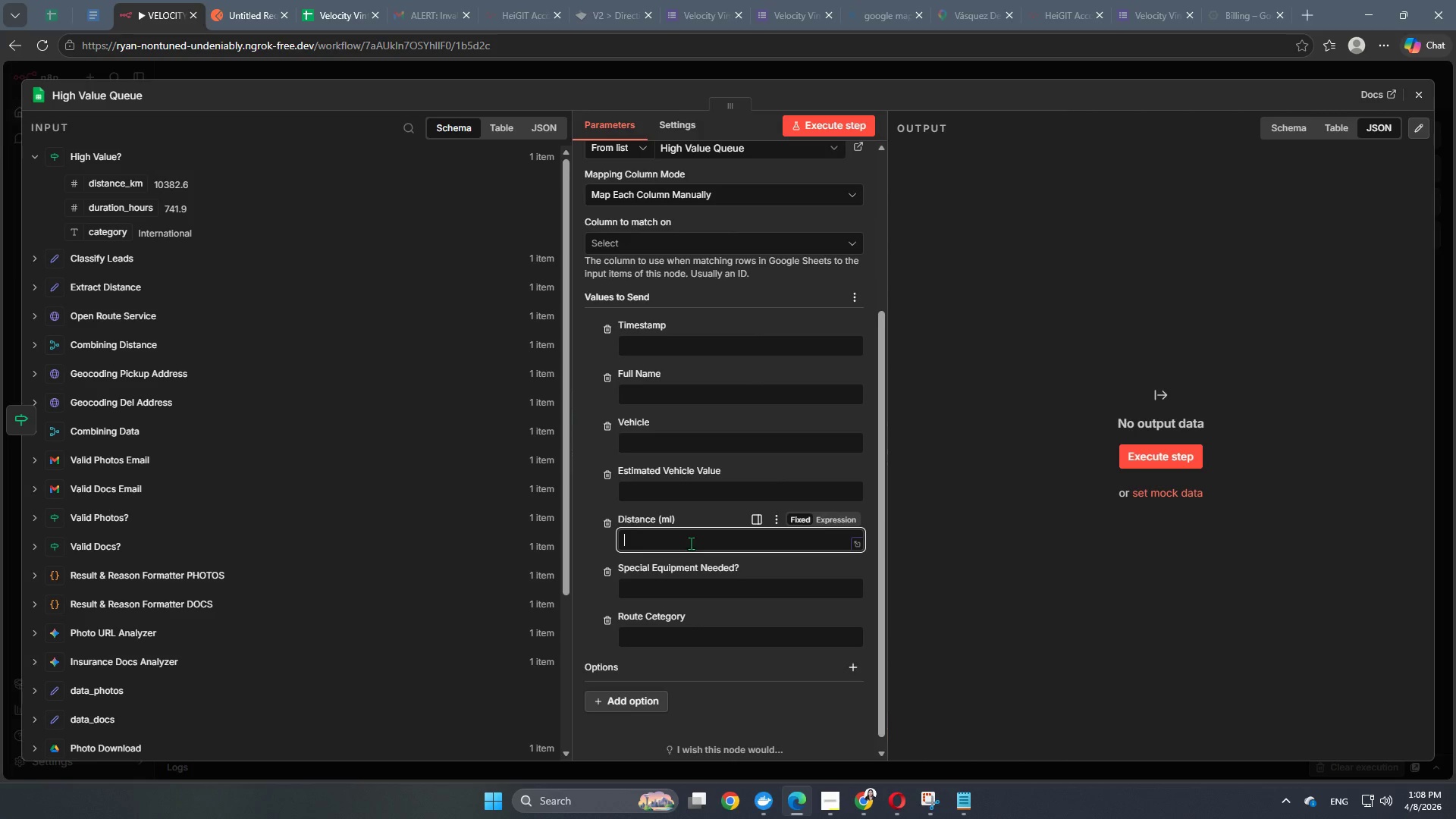 
key(Control+V)
 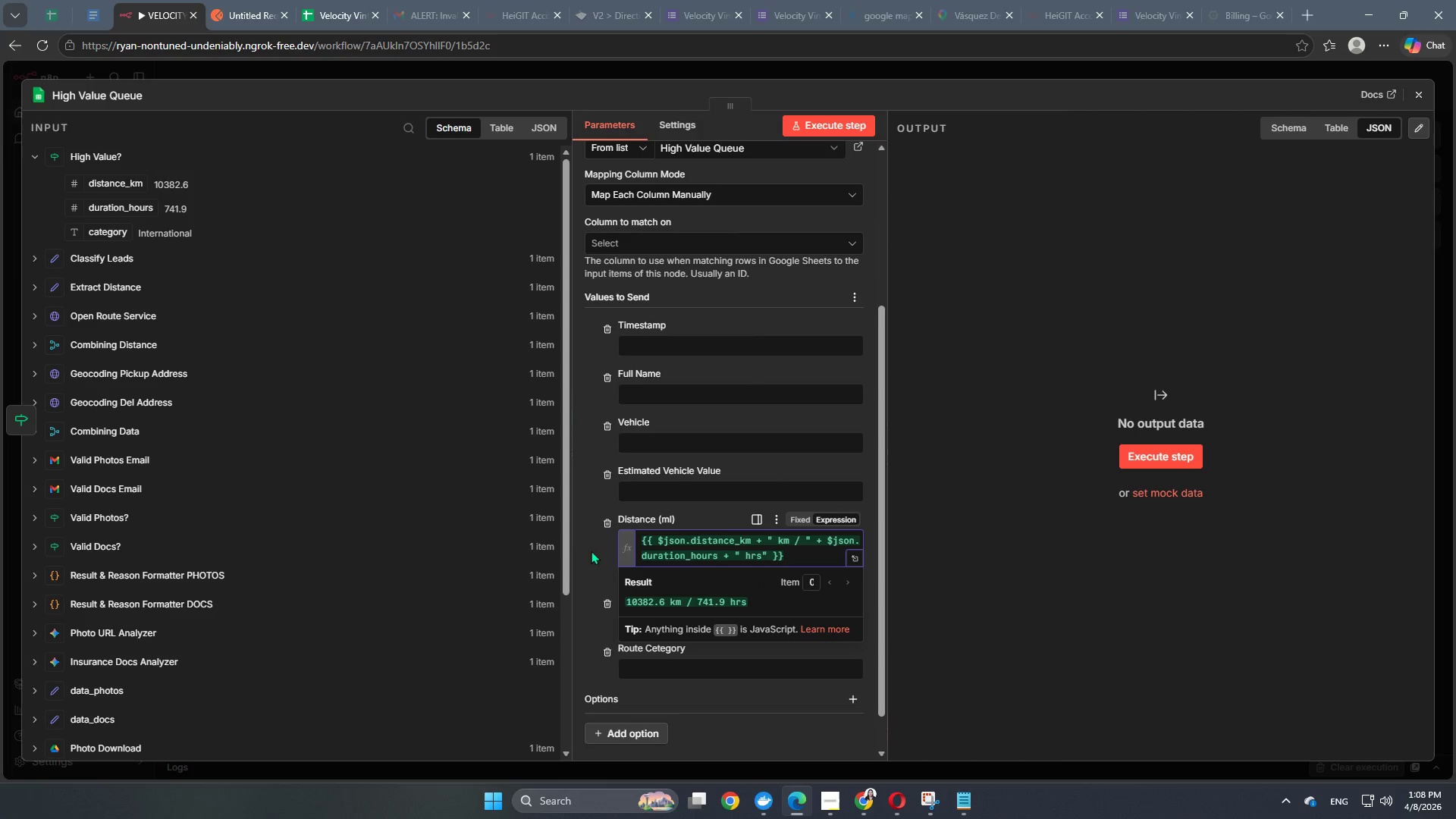 
left_click([594, 548])
 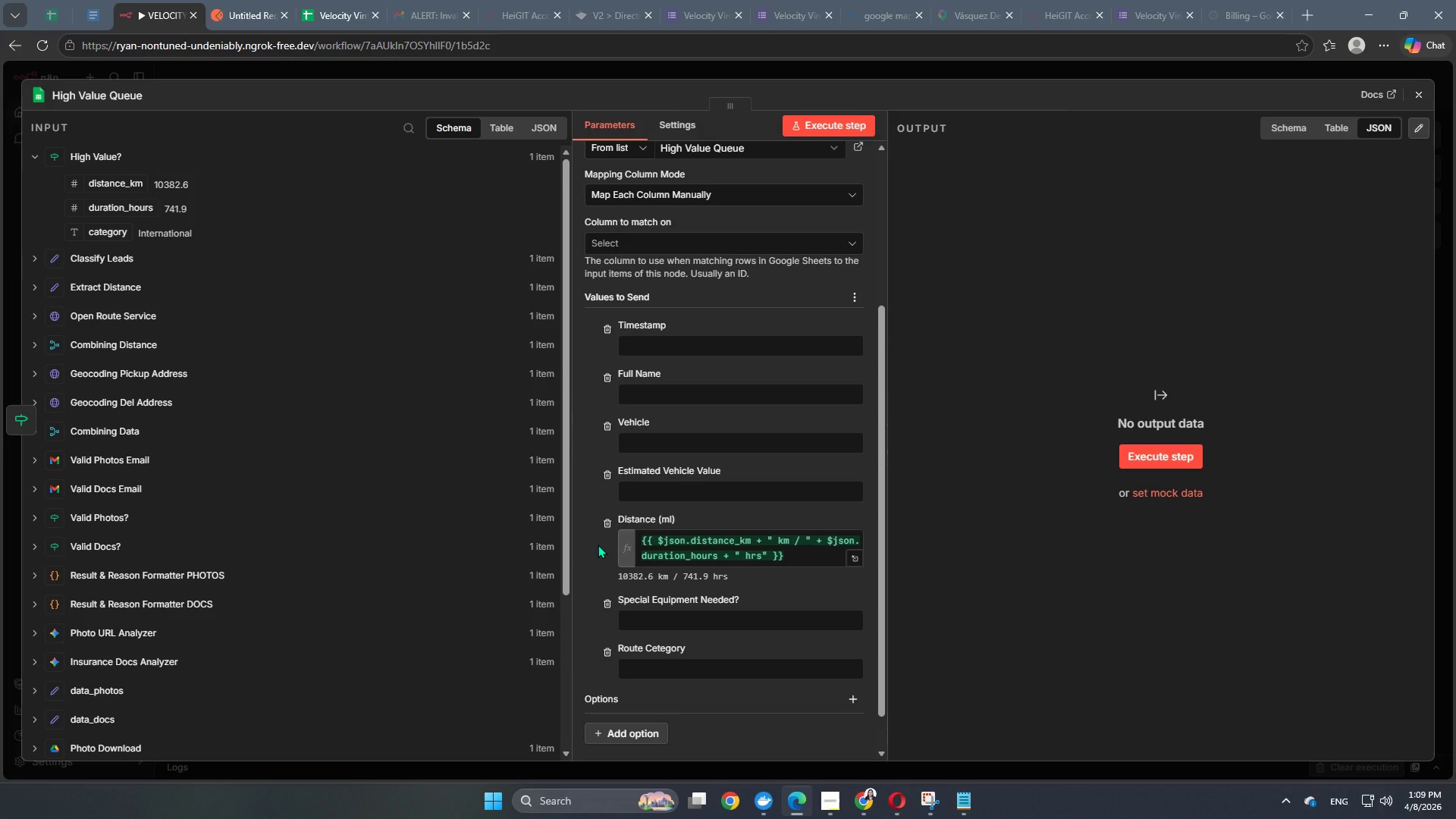 
wait(22.61)
 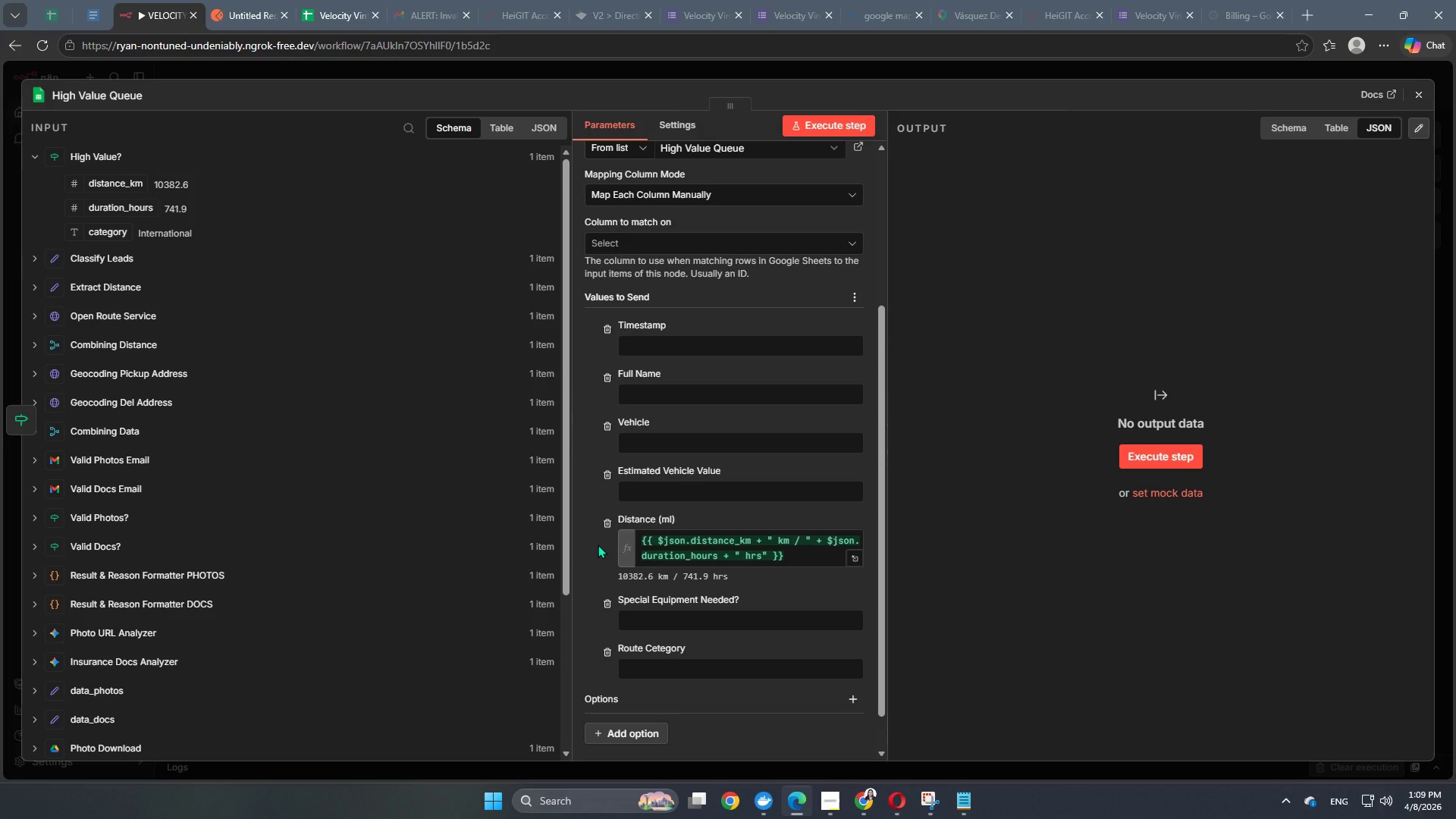 
scroll: coordinate [702, 565], scroll_direction: down, amount: 3.0
 